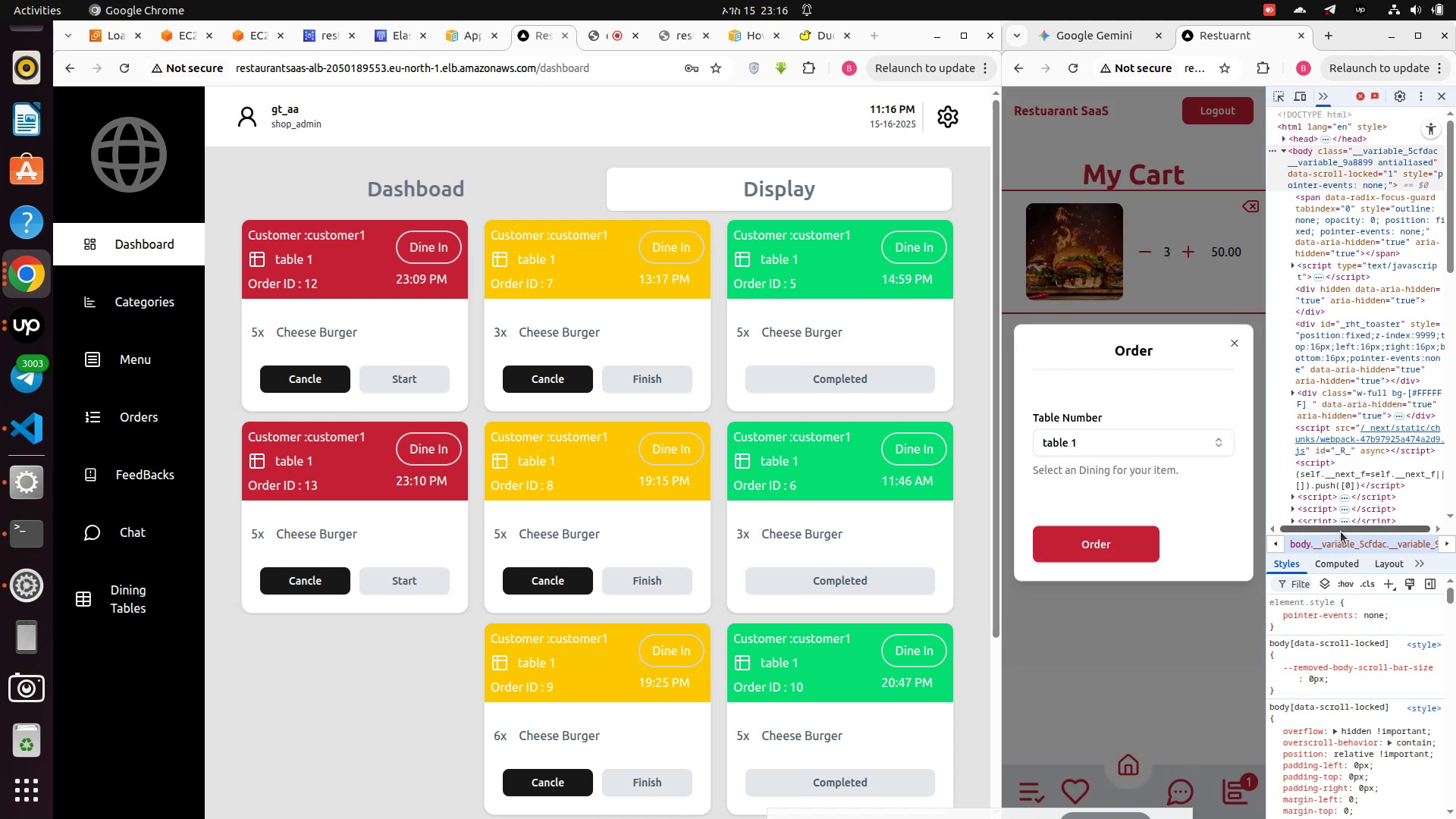 
wait(6.37)
 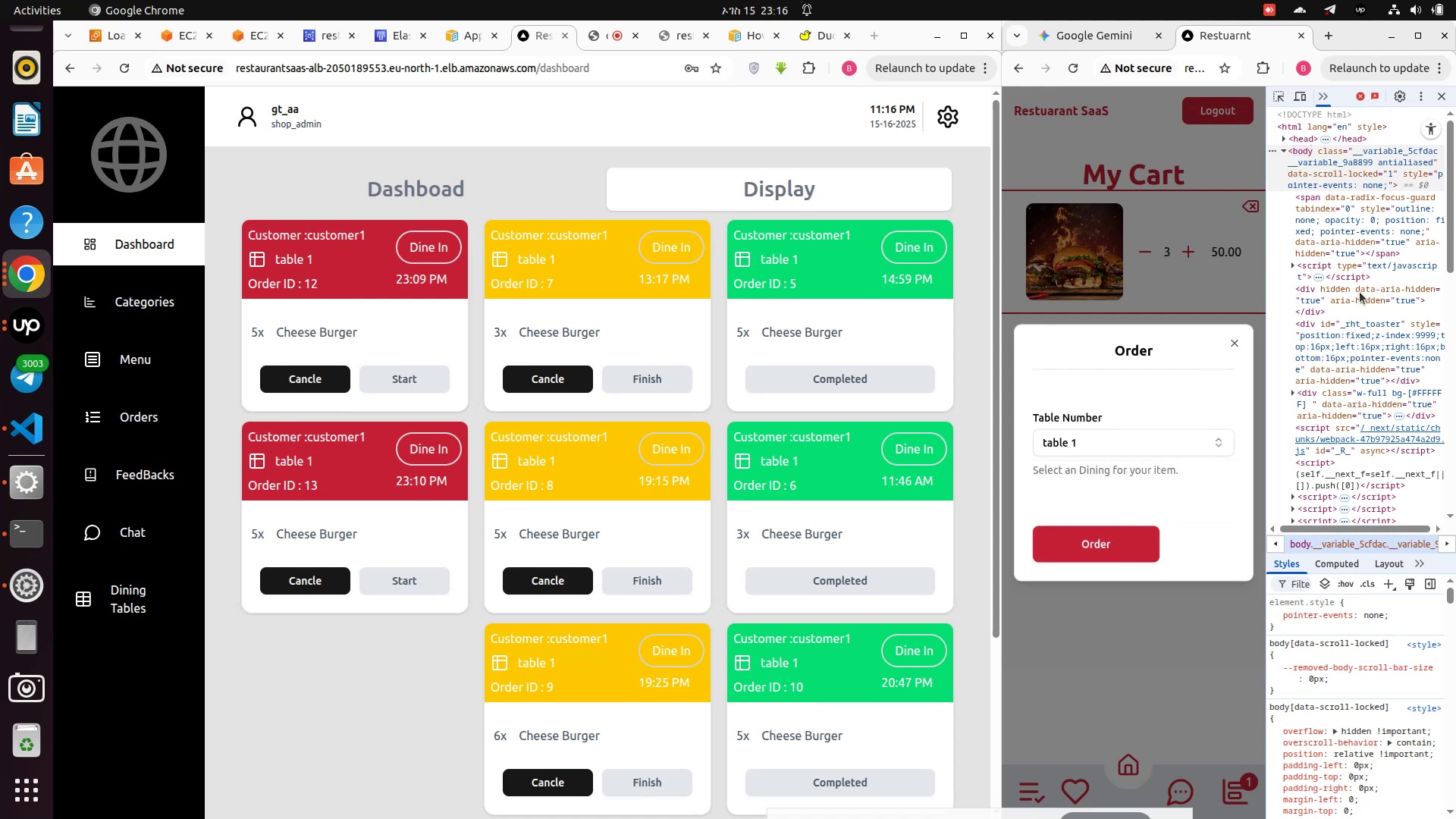 
left_click([1128, 549])
 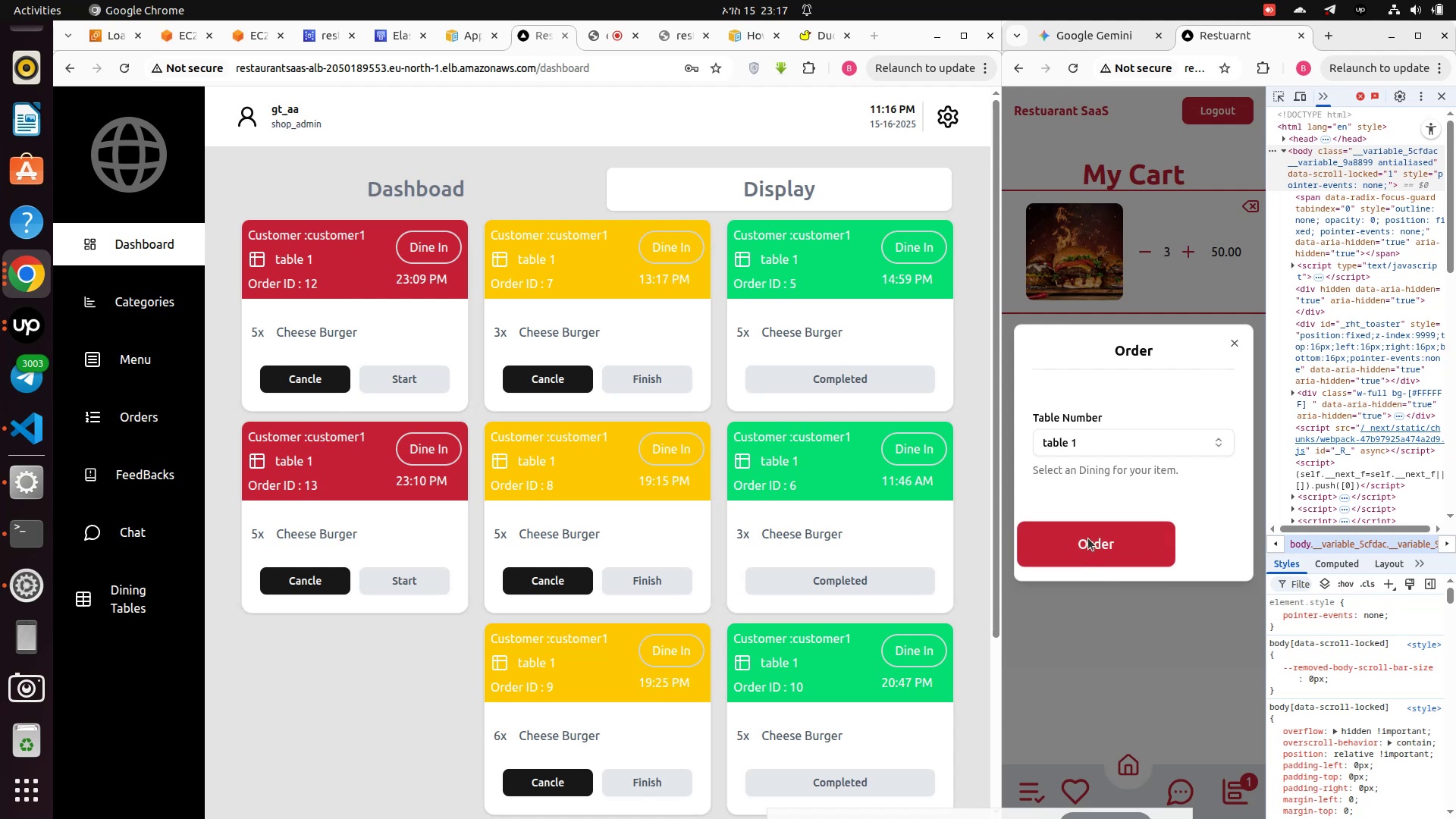 
wait(5.06)
 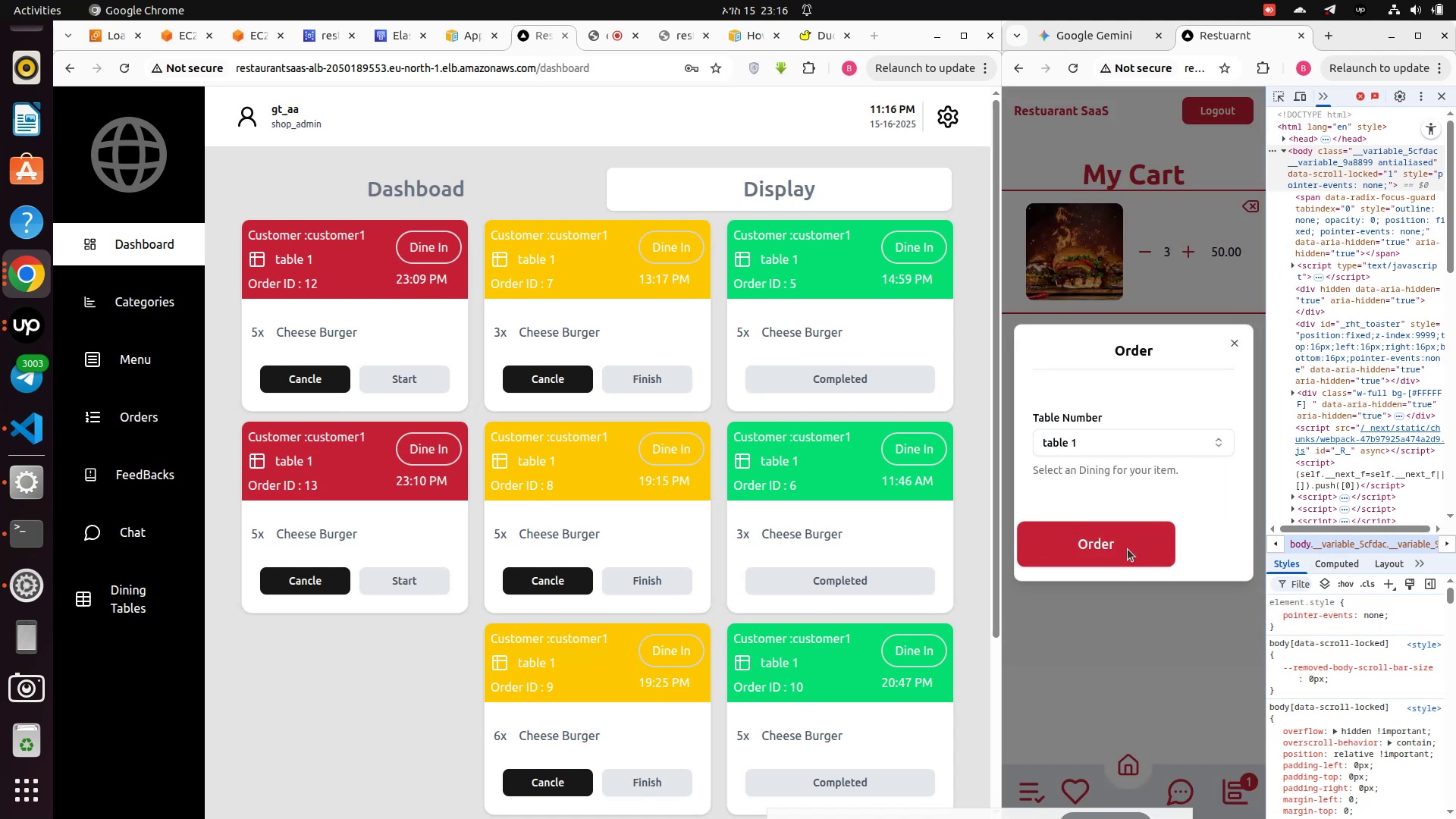 
left_click_drag(start_coordinate=[1320, 89], to_coordinate=[1320, 93])
 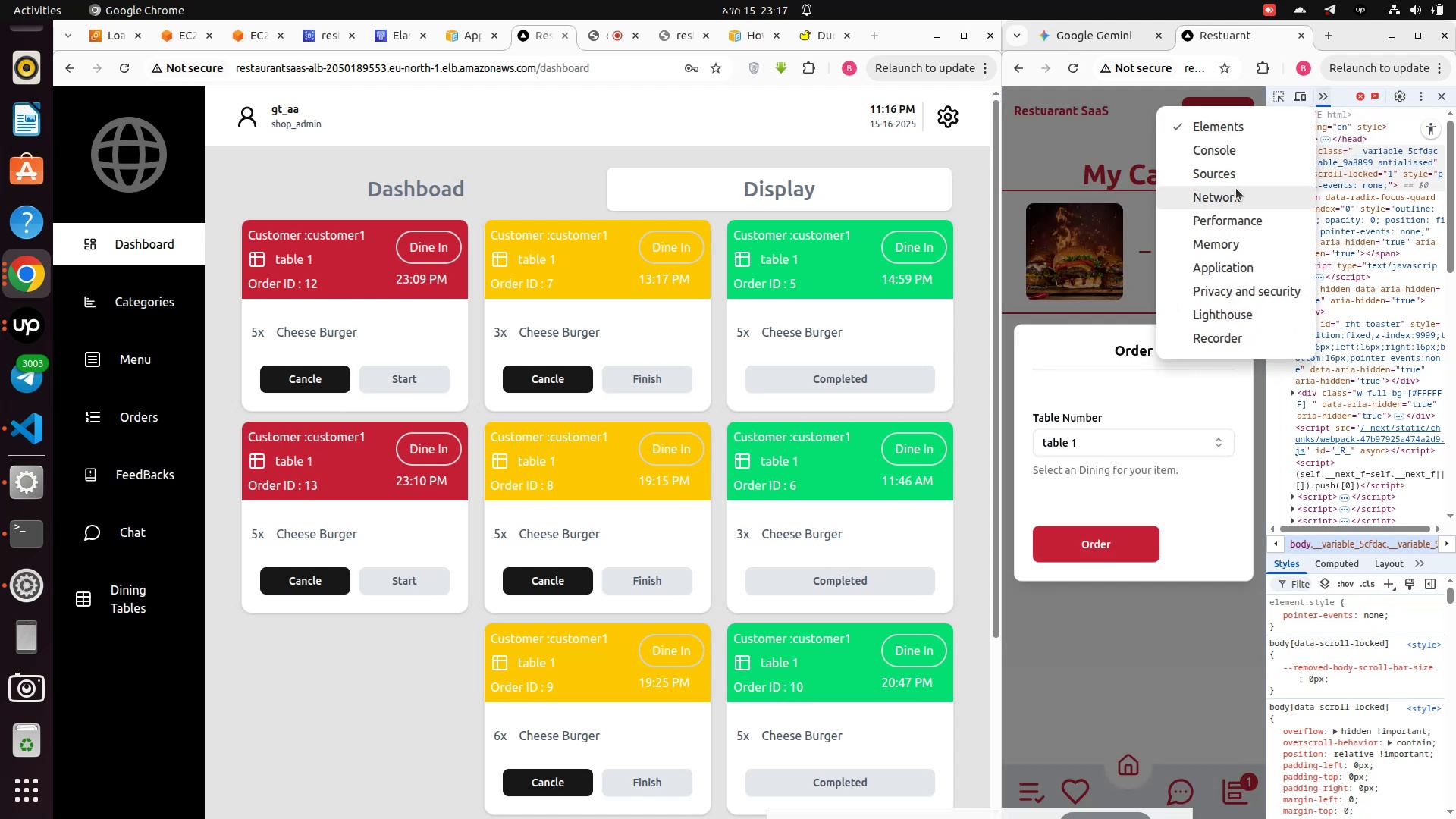 
left_click([1232, 191])
 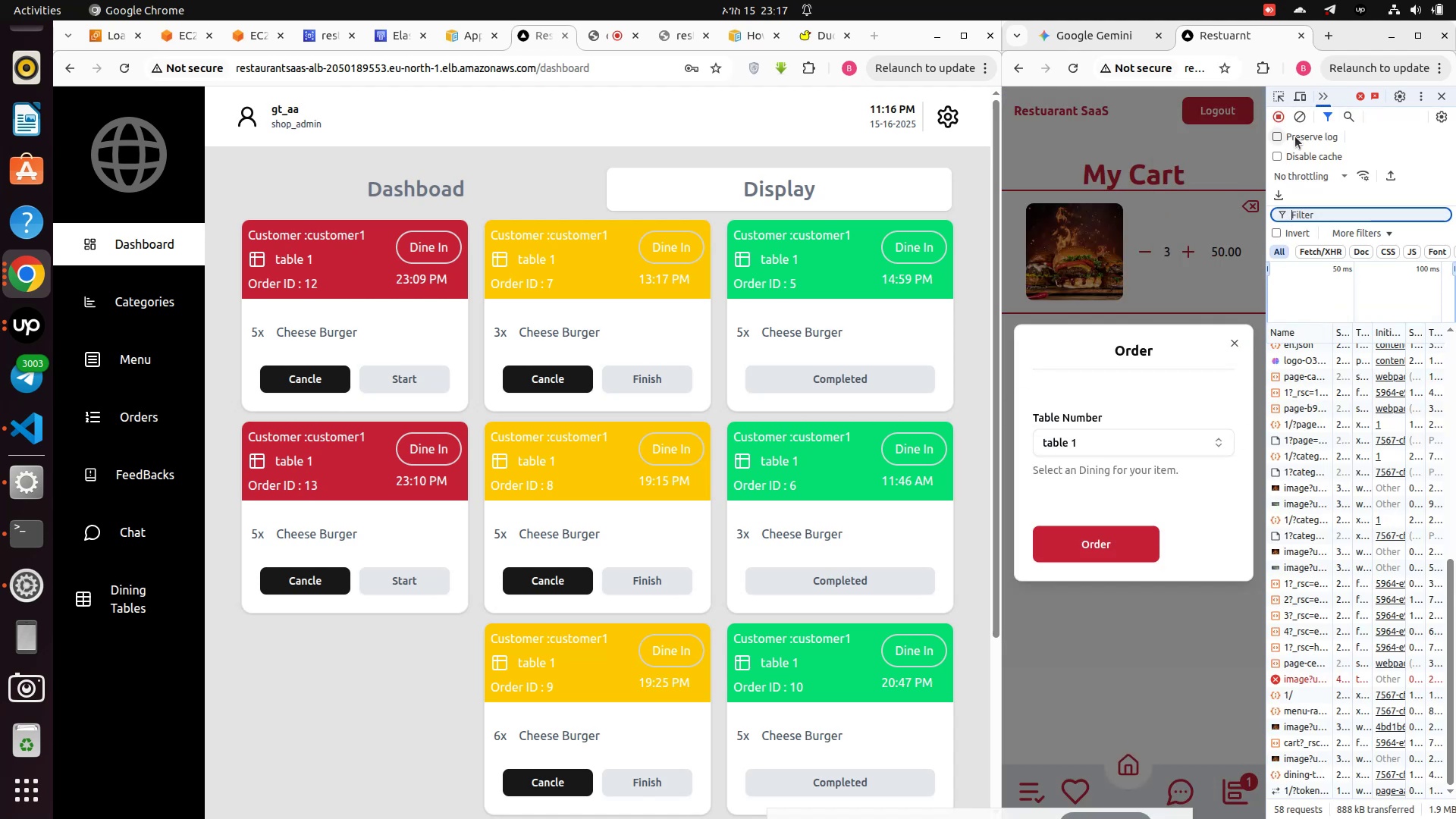 
left_click([1301, 119])
 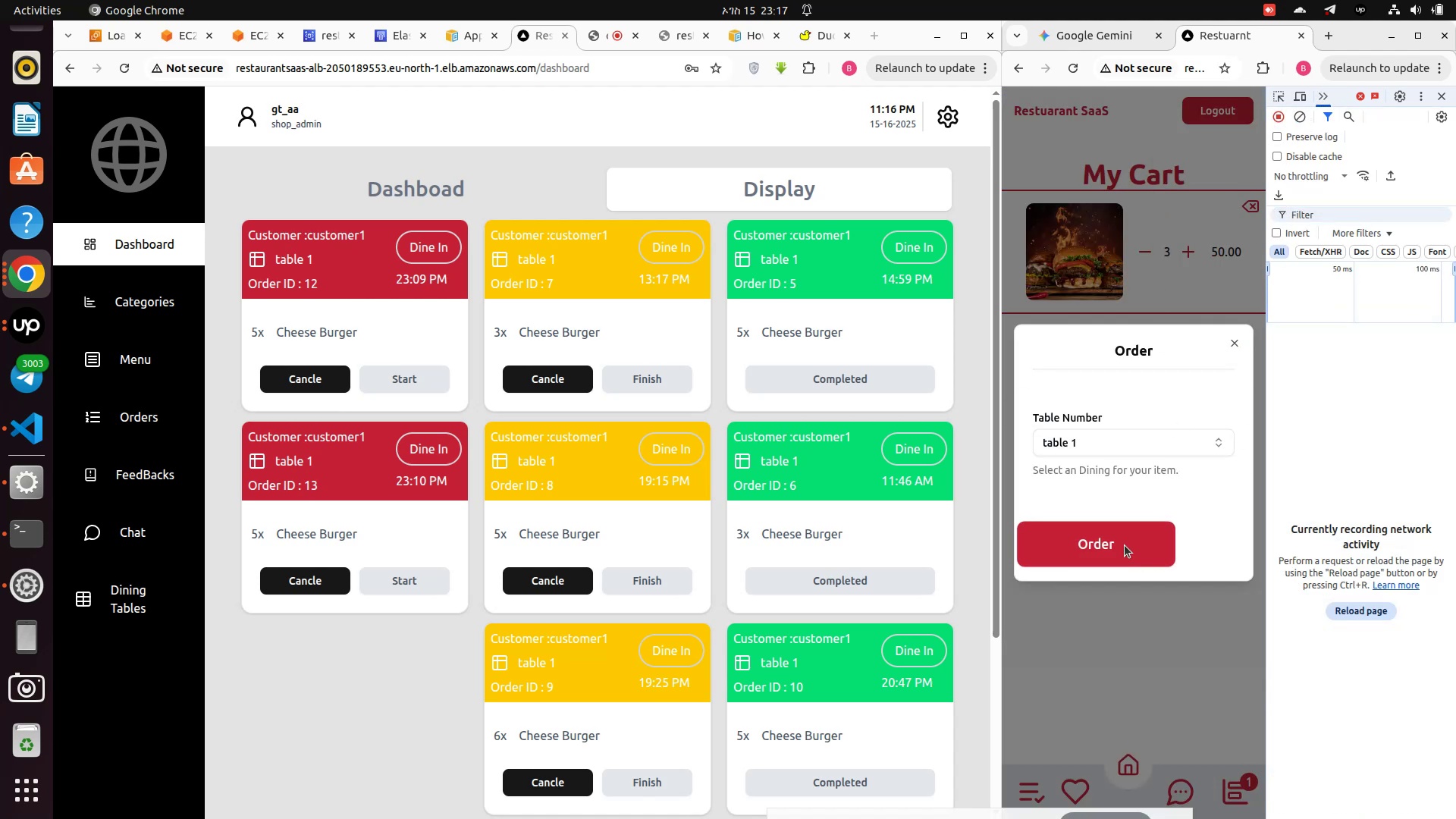 
left_click([1125, 545])
 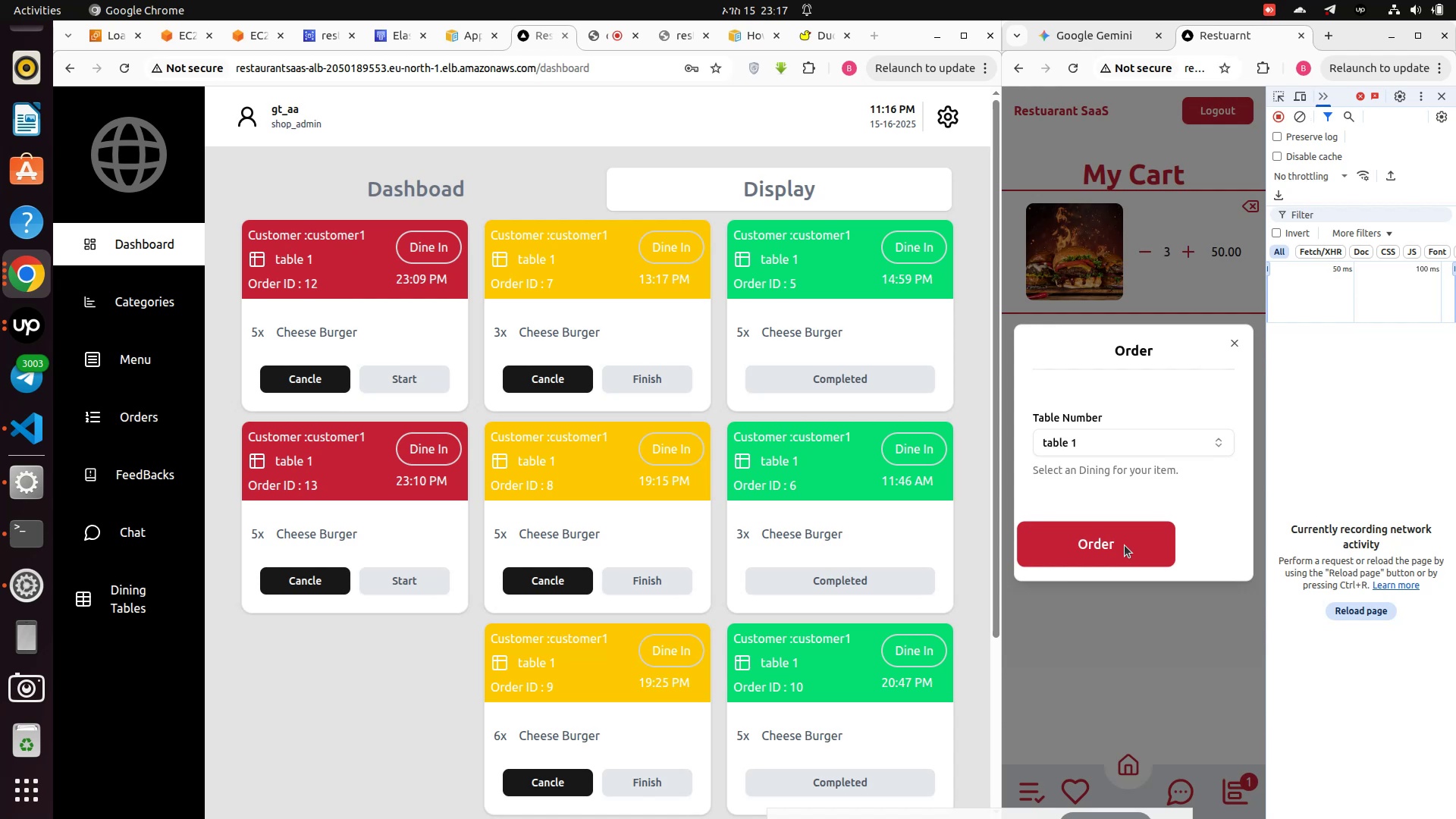 
left_click([1125, 545])
 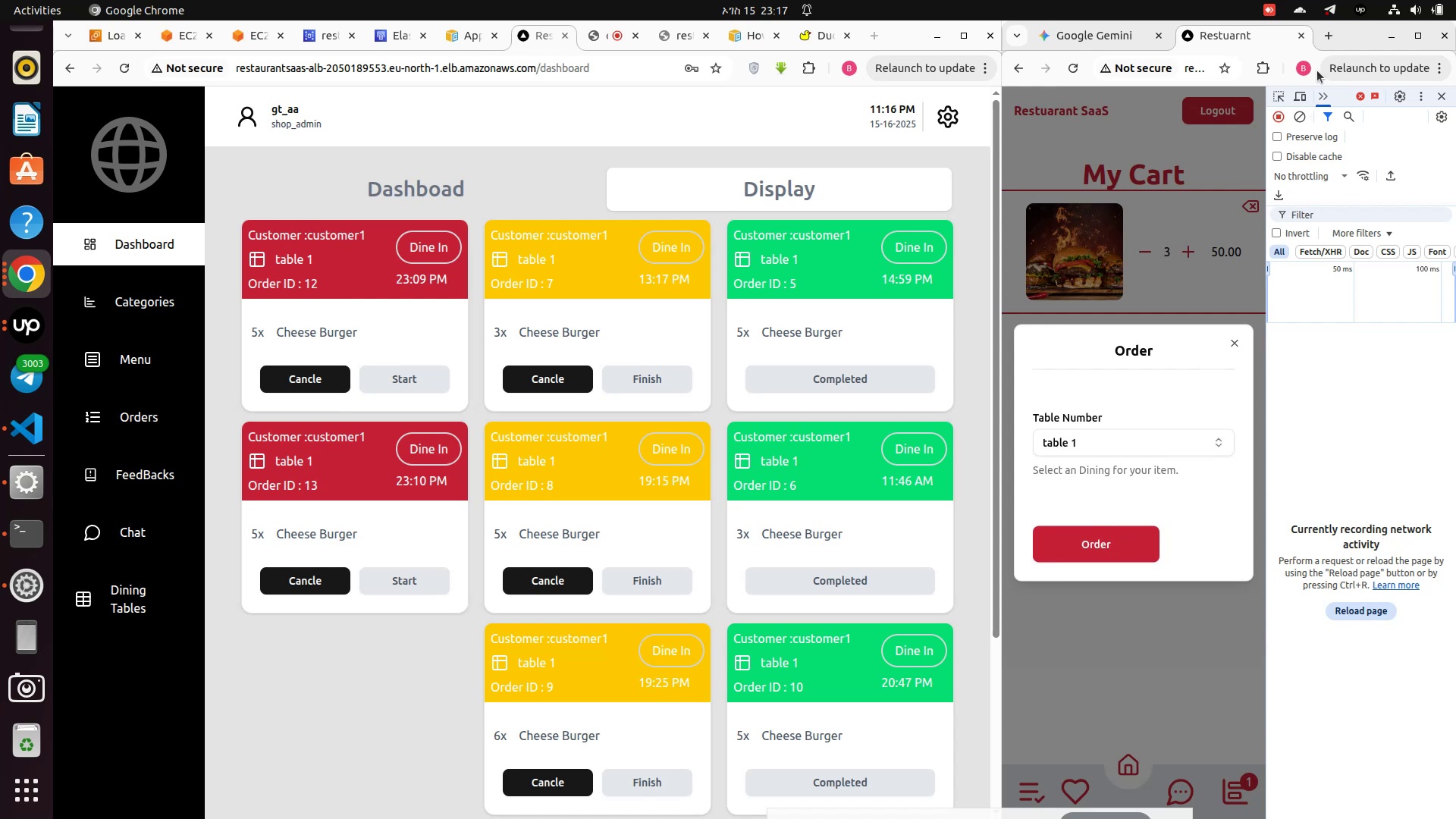 
left_click([1304, 91])
 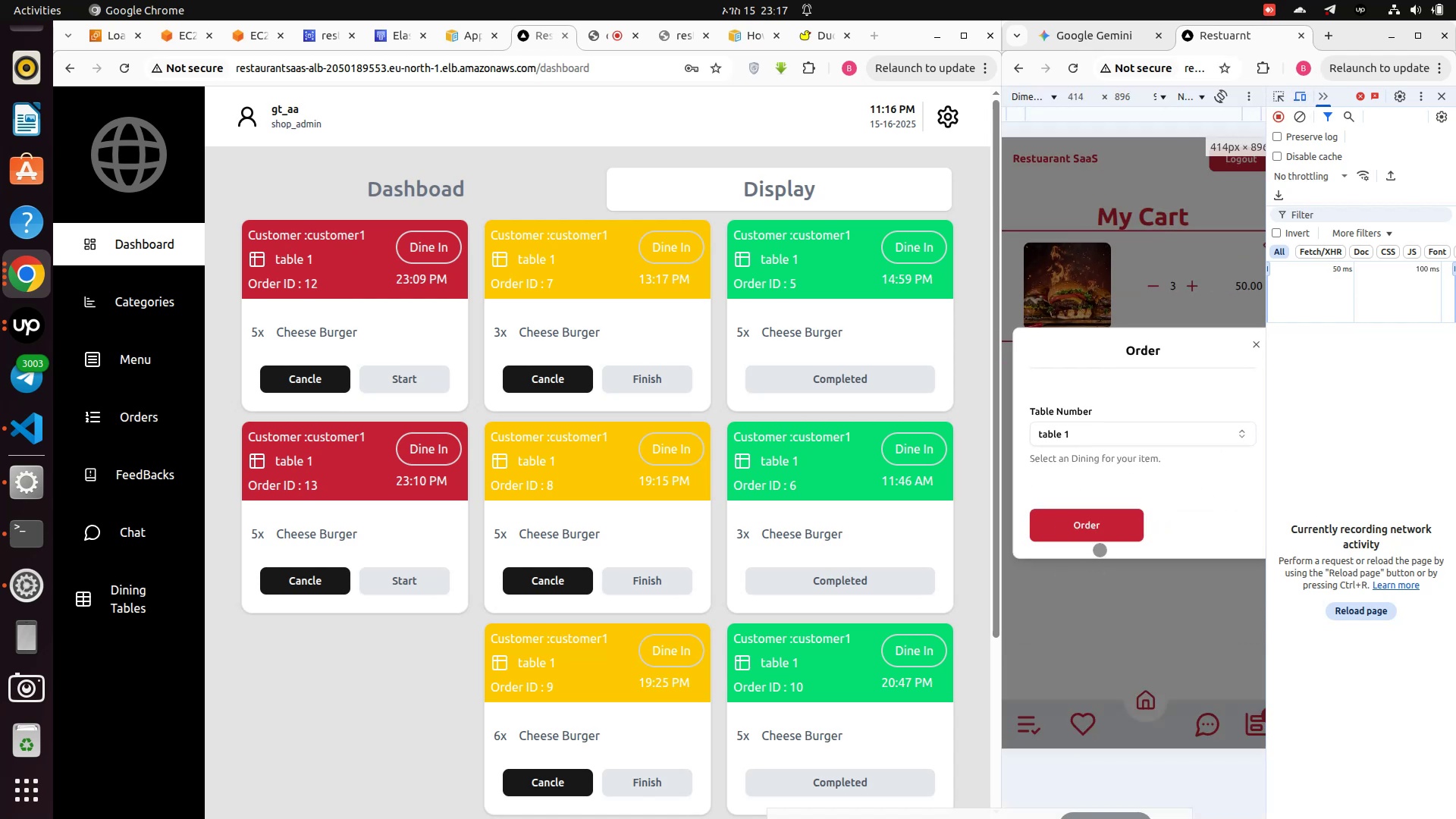 
left_click([1104, 532])
 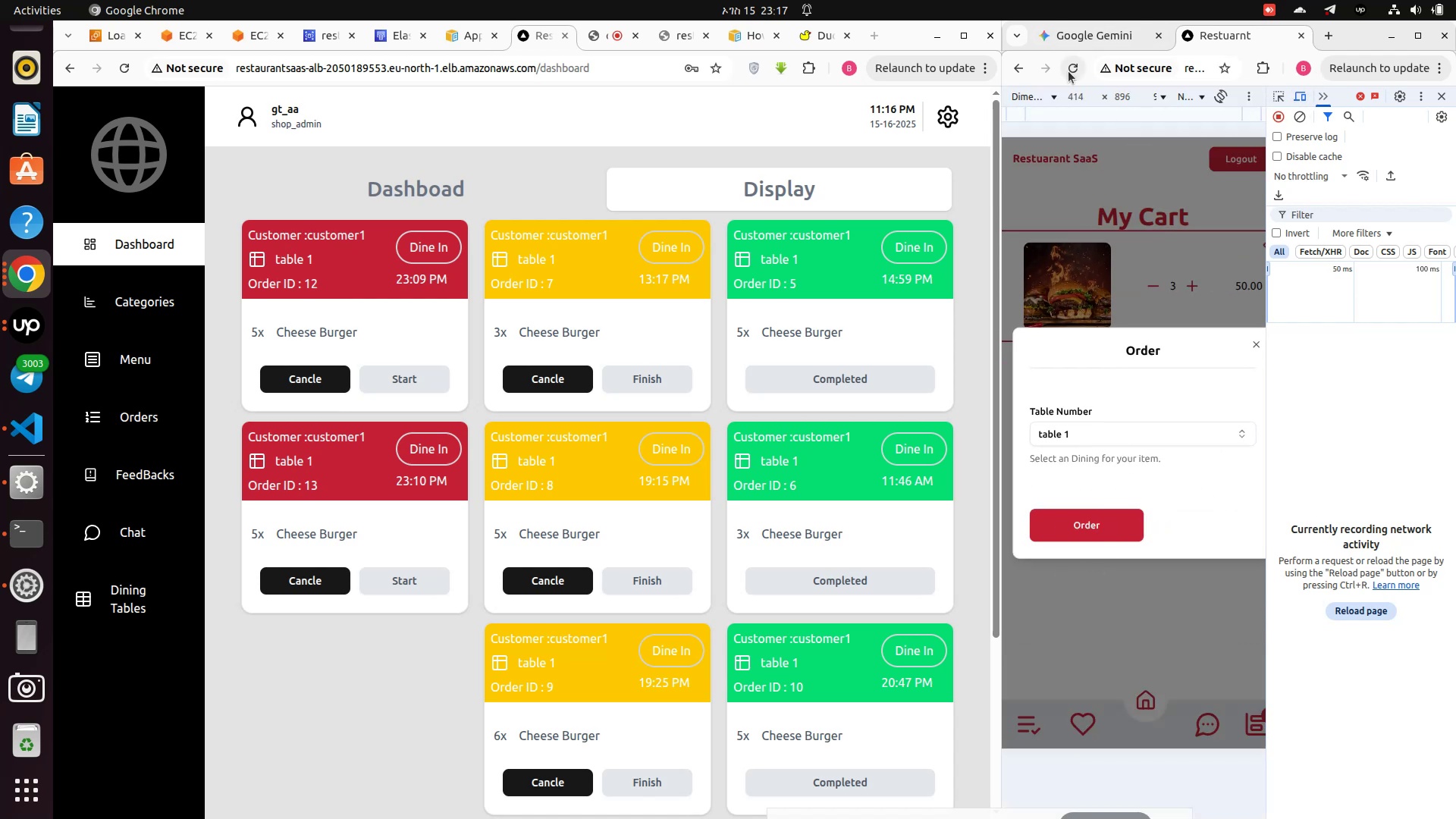 
left_click([1072, 68])
 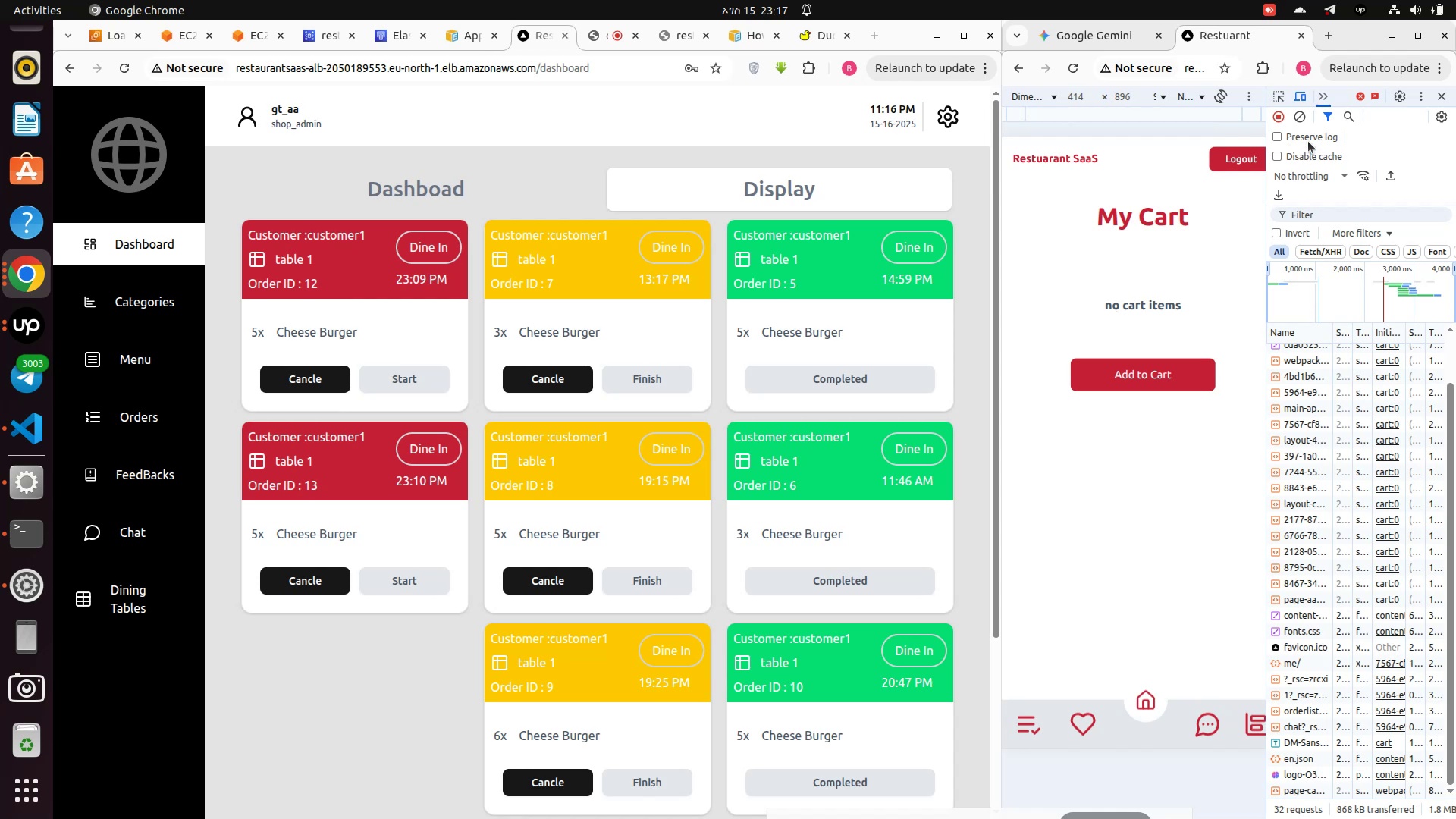 
wait(5.58)
 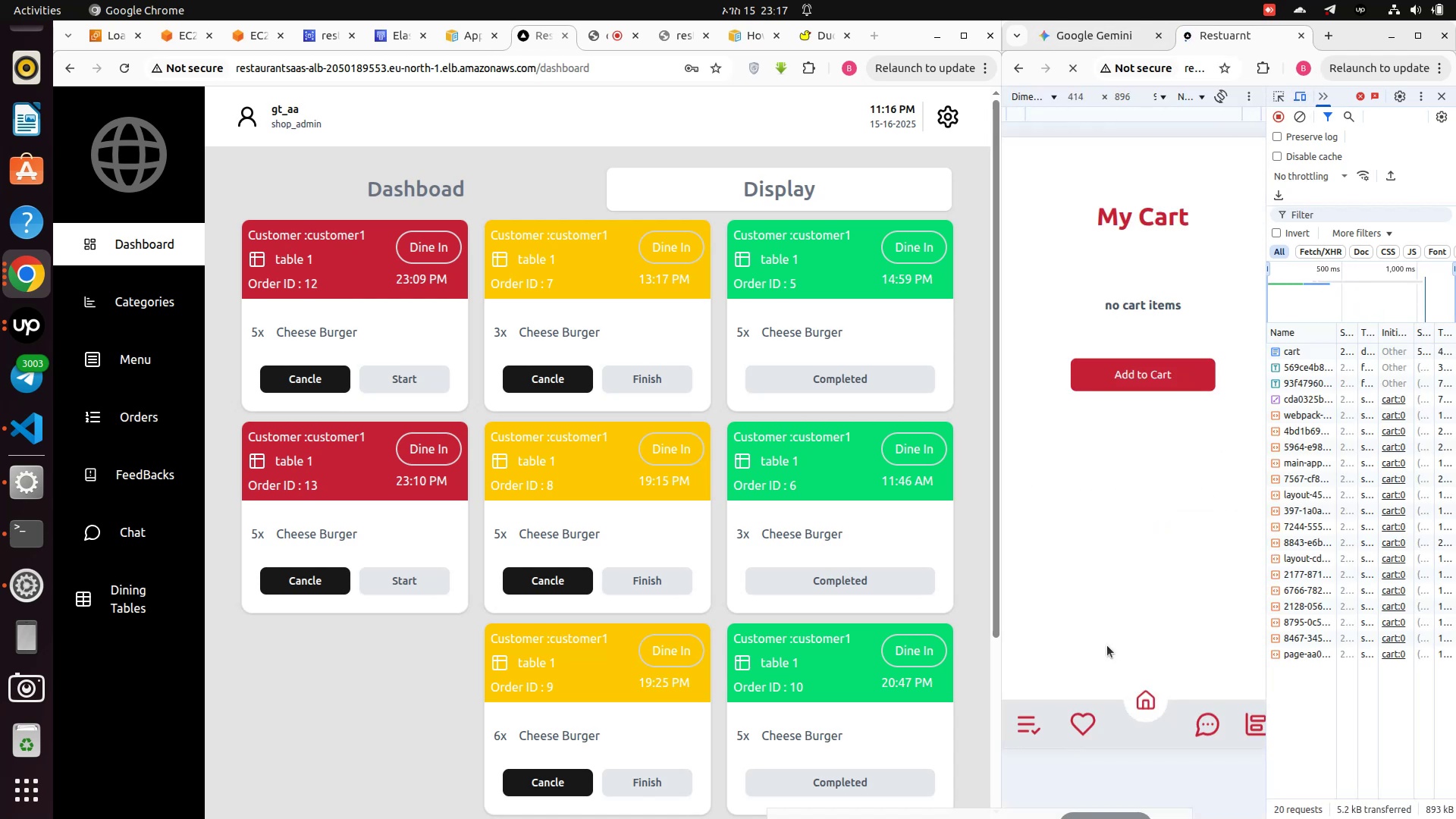 
left_click([1303, 115])
 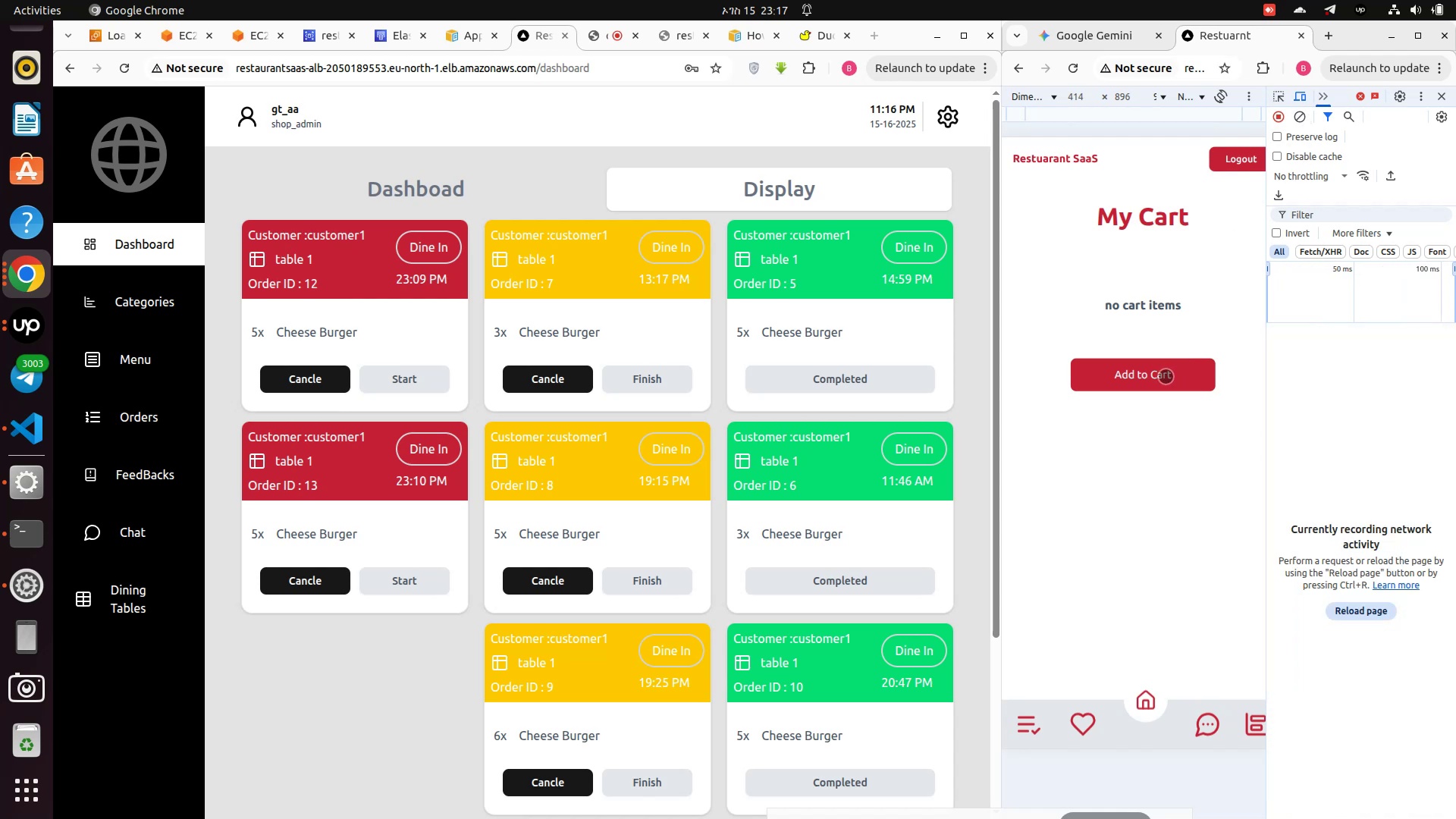 
left_click([1157, 384])
 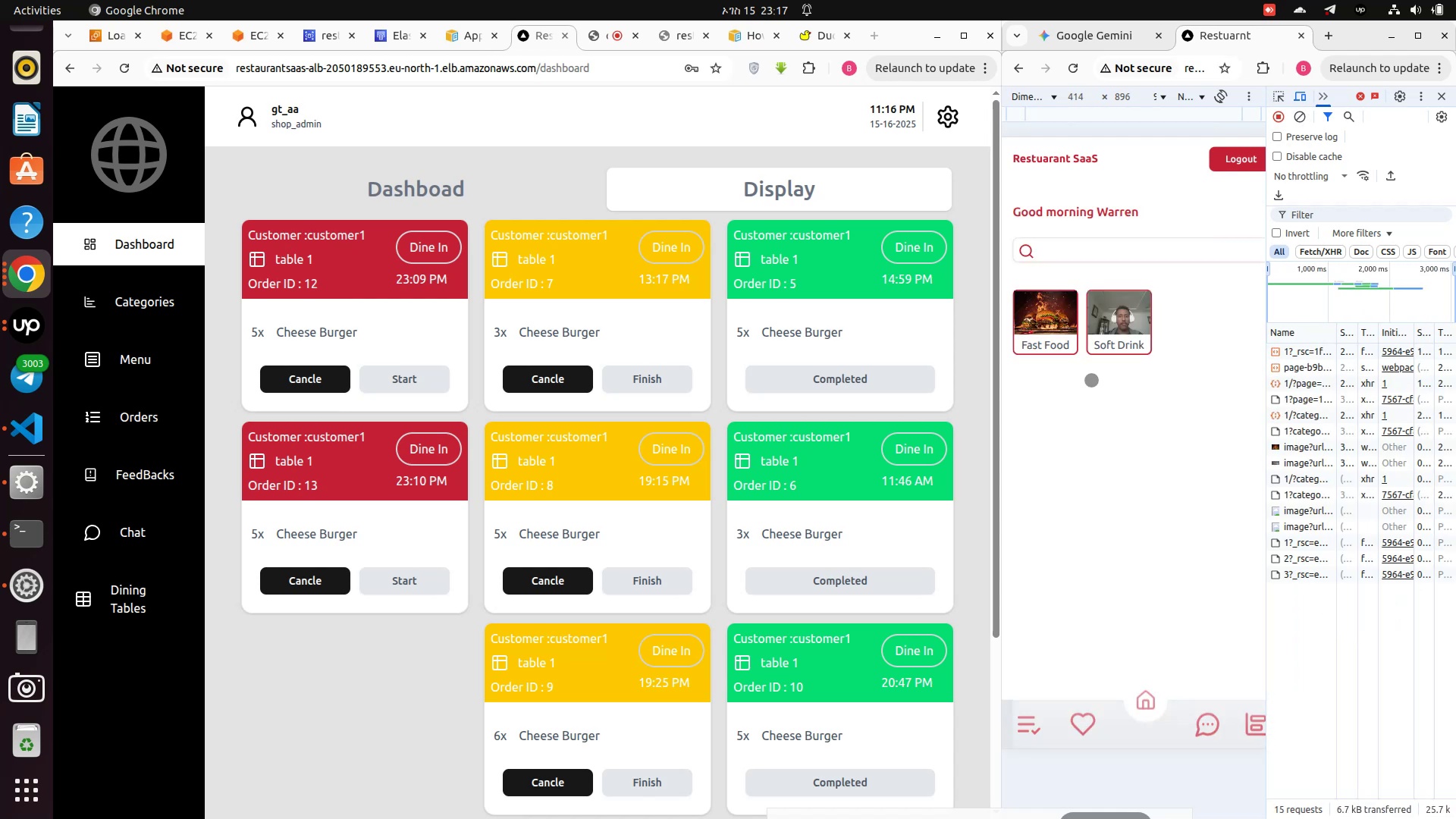 
left_click([1116, 331])
 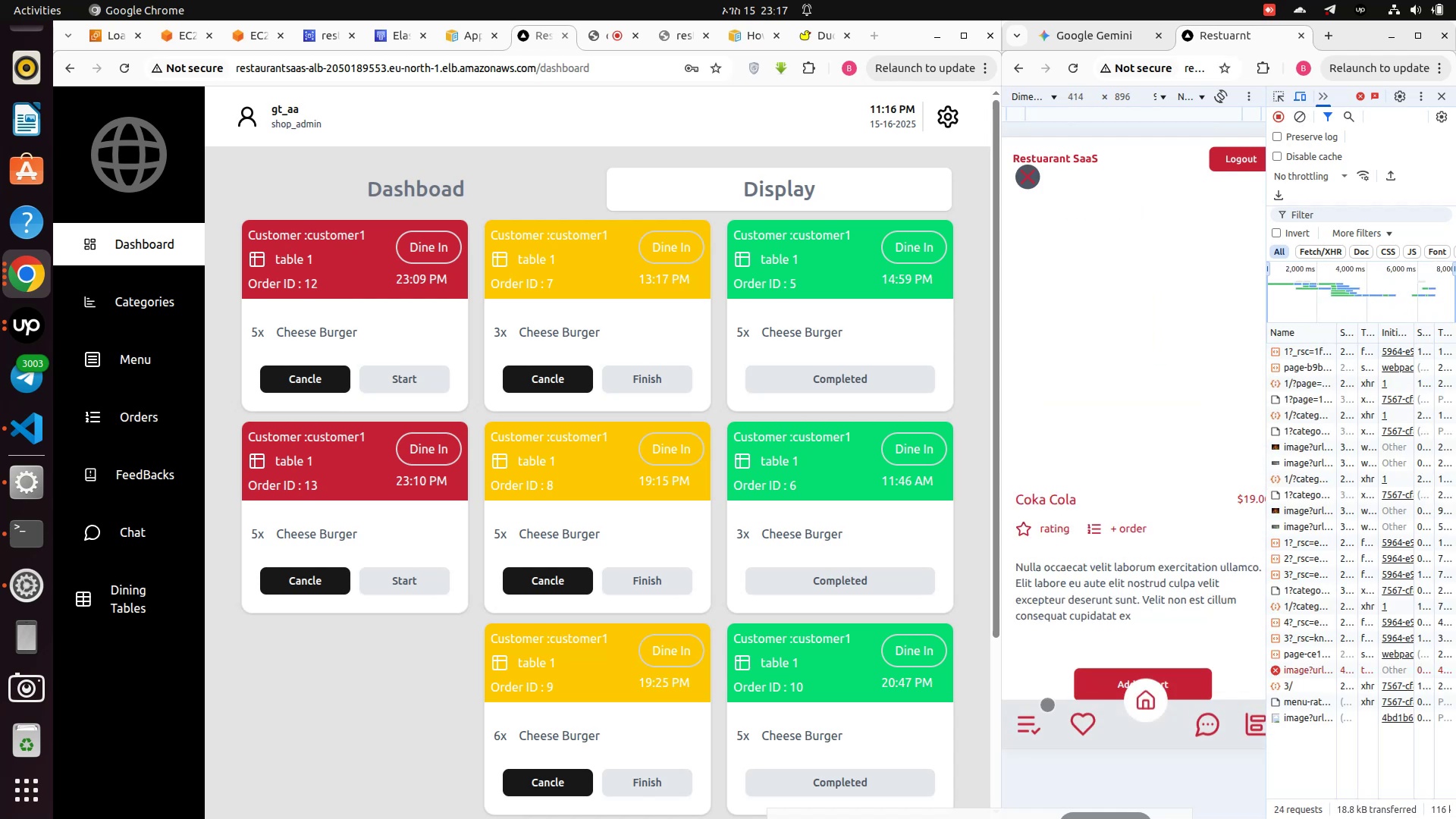 
left_click([1102, 672])
 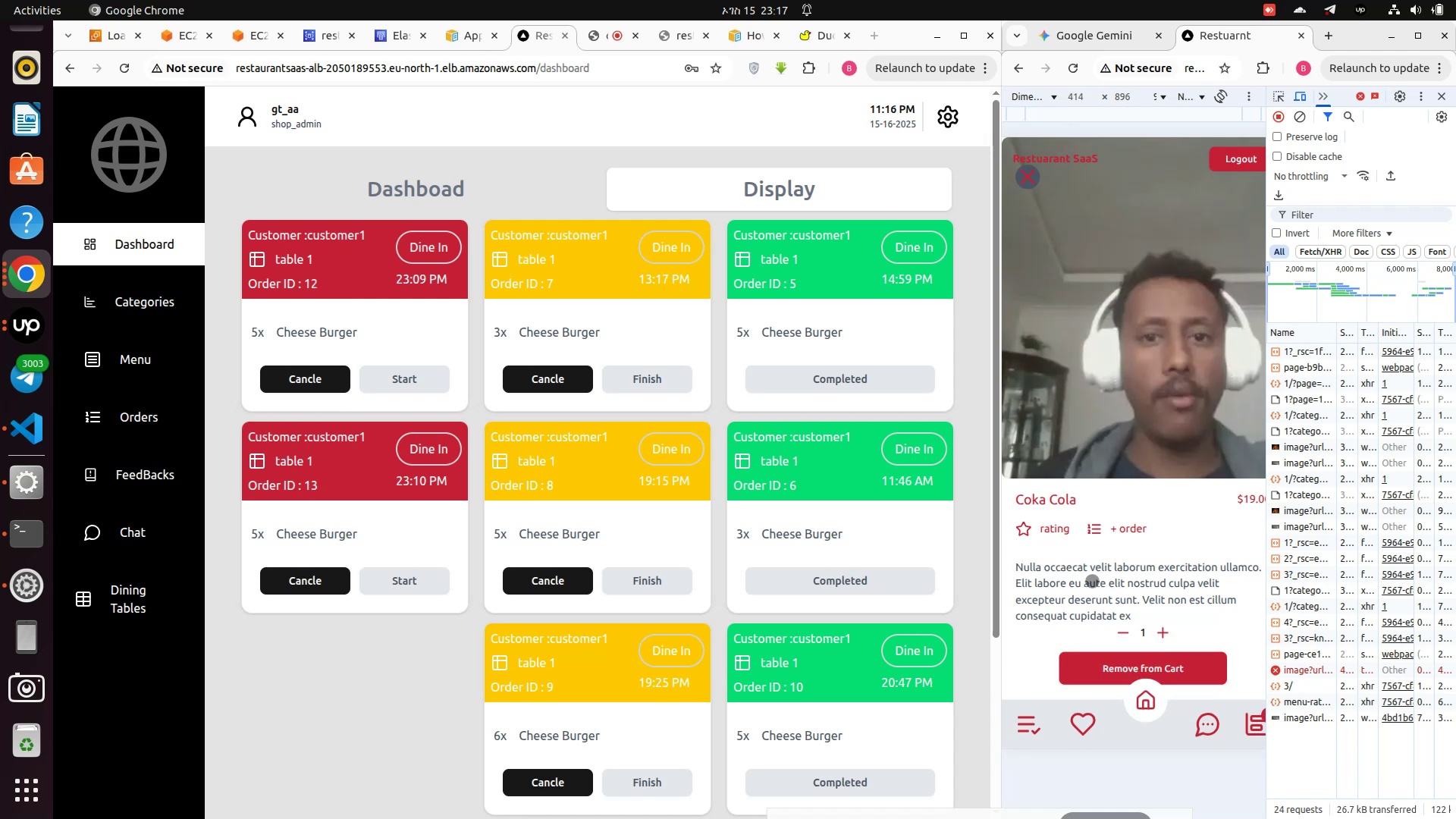 
scroll: coordinate [1099, 560], scroll_direction: down, amount: 7.0
 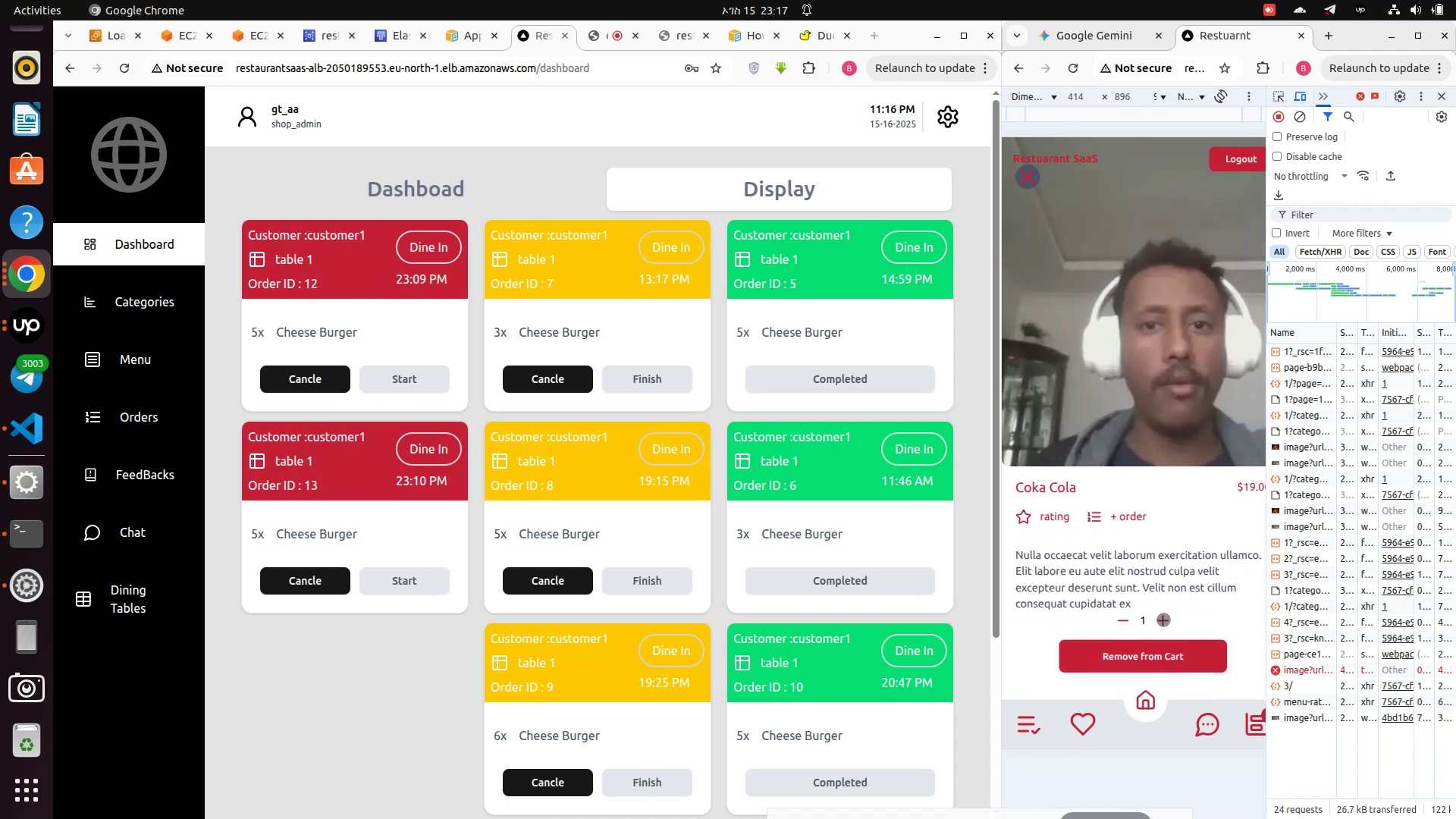 
double_click([1163, 620])
 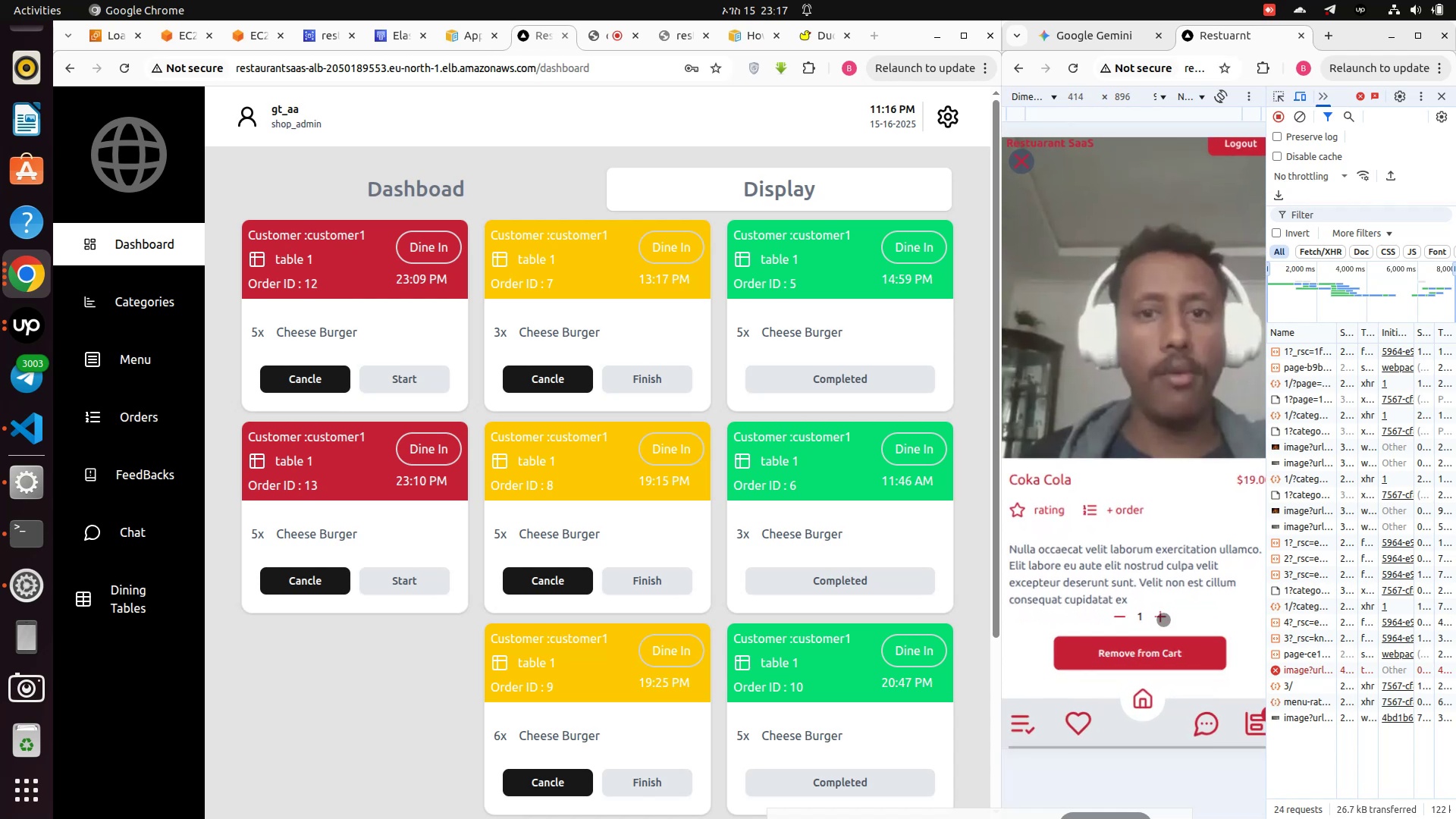 
triple_click([1163, 620])
 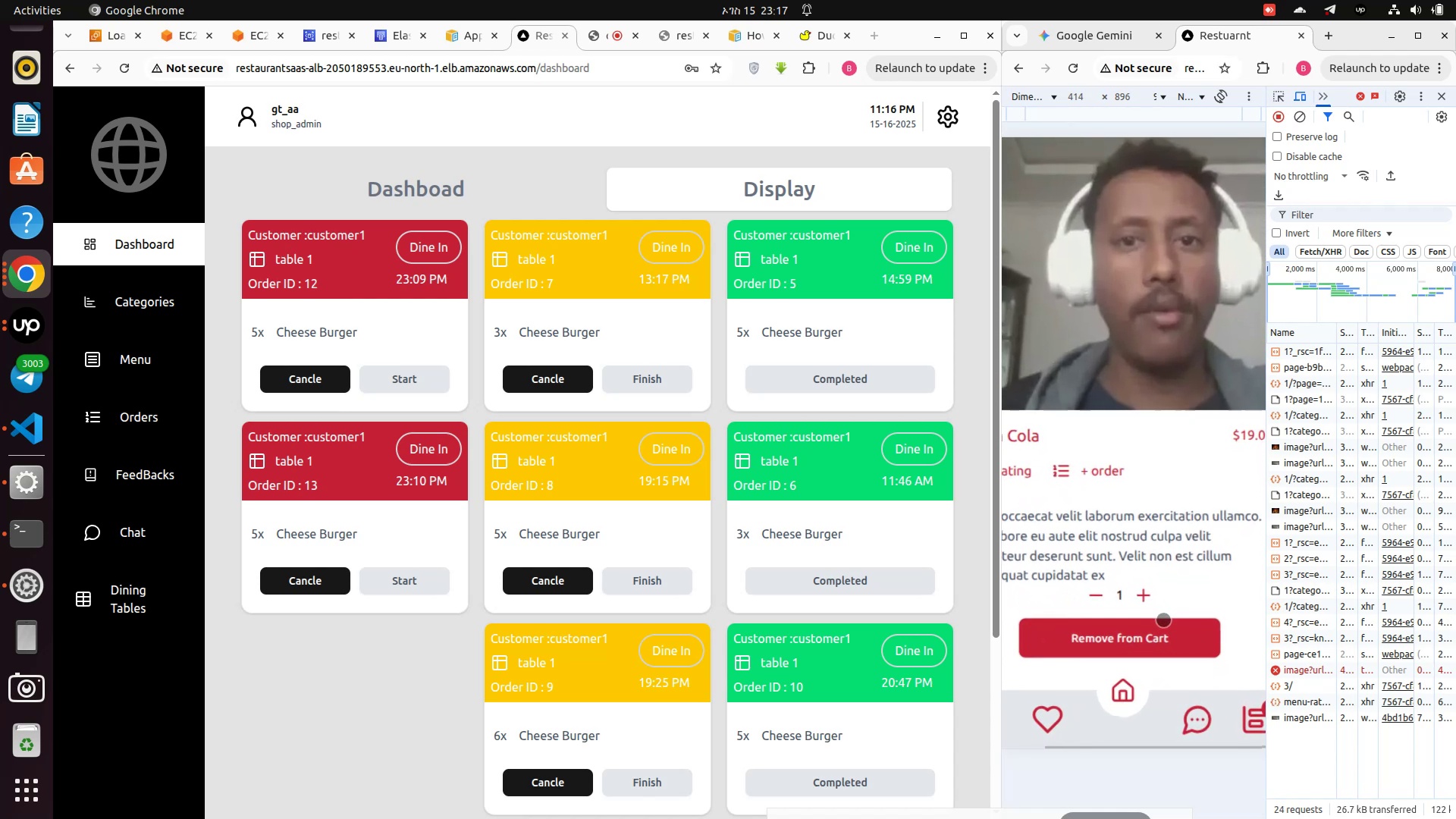 
triple_click([1163, 620])
 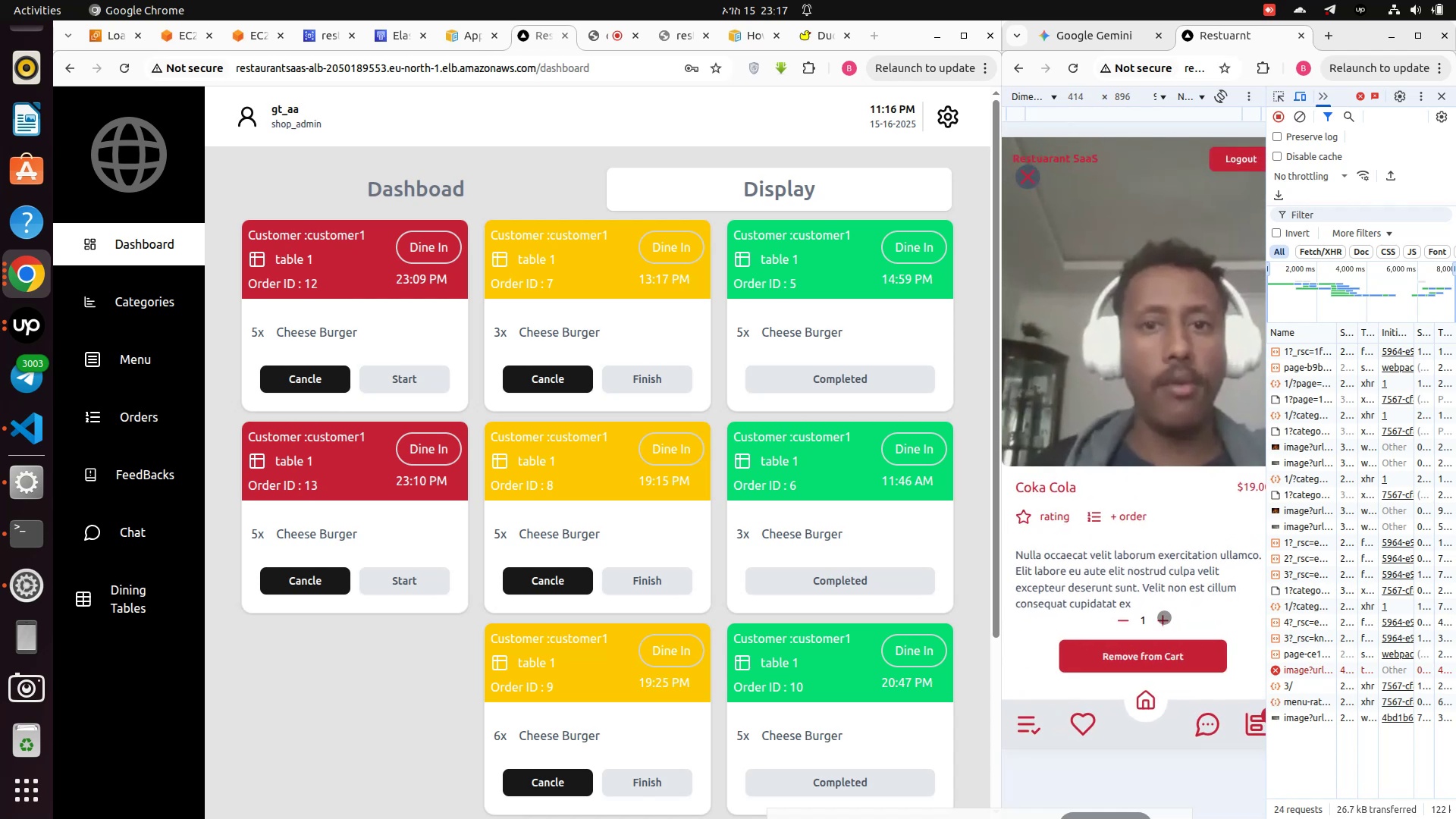 
left_click([1164, 617])
 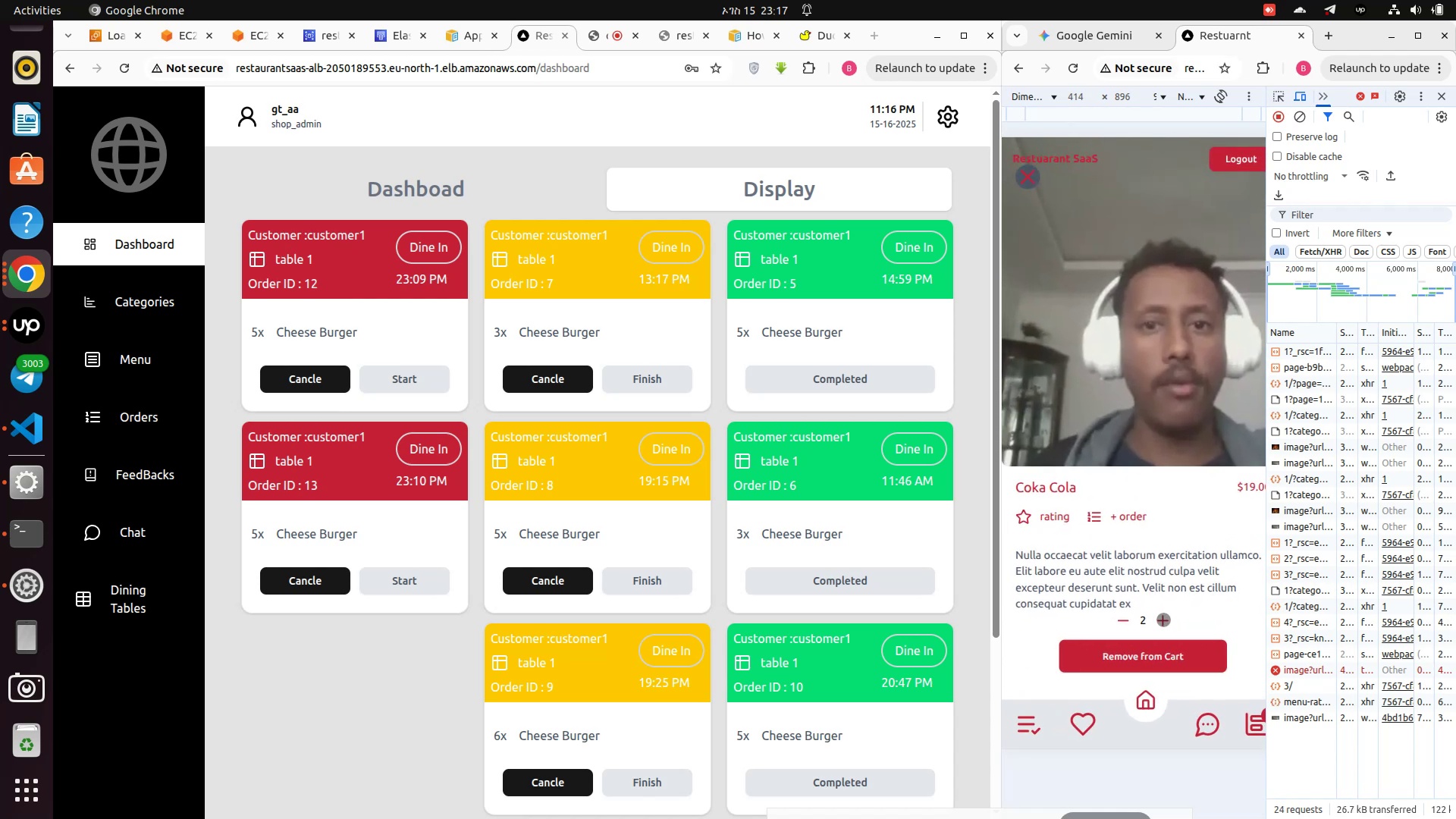 
left_click([1163, 620])
 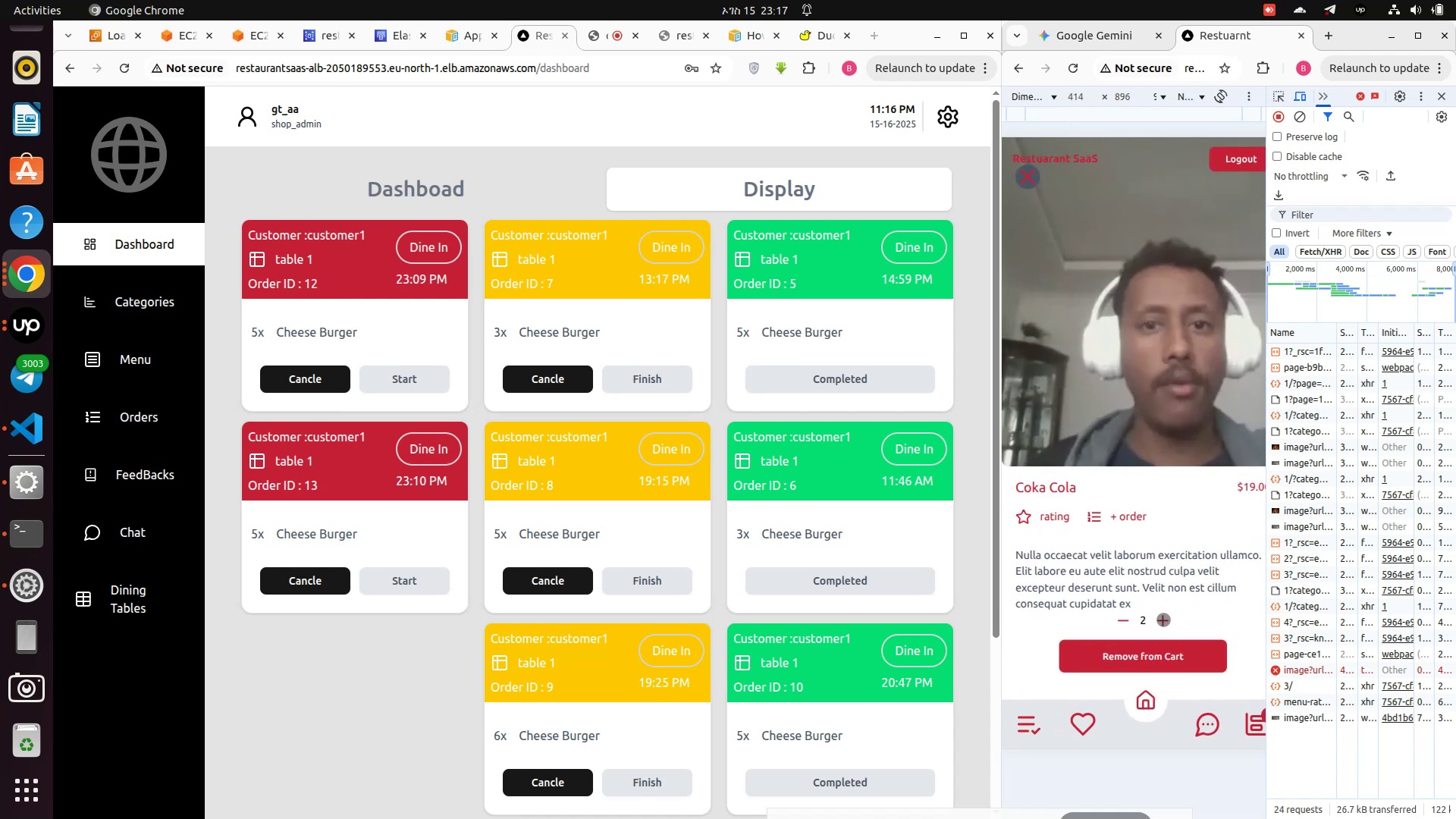 
left_click([1163, 620])
 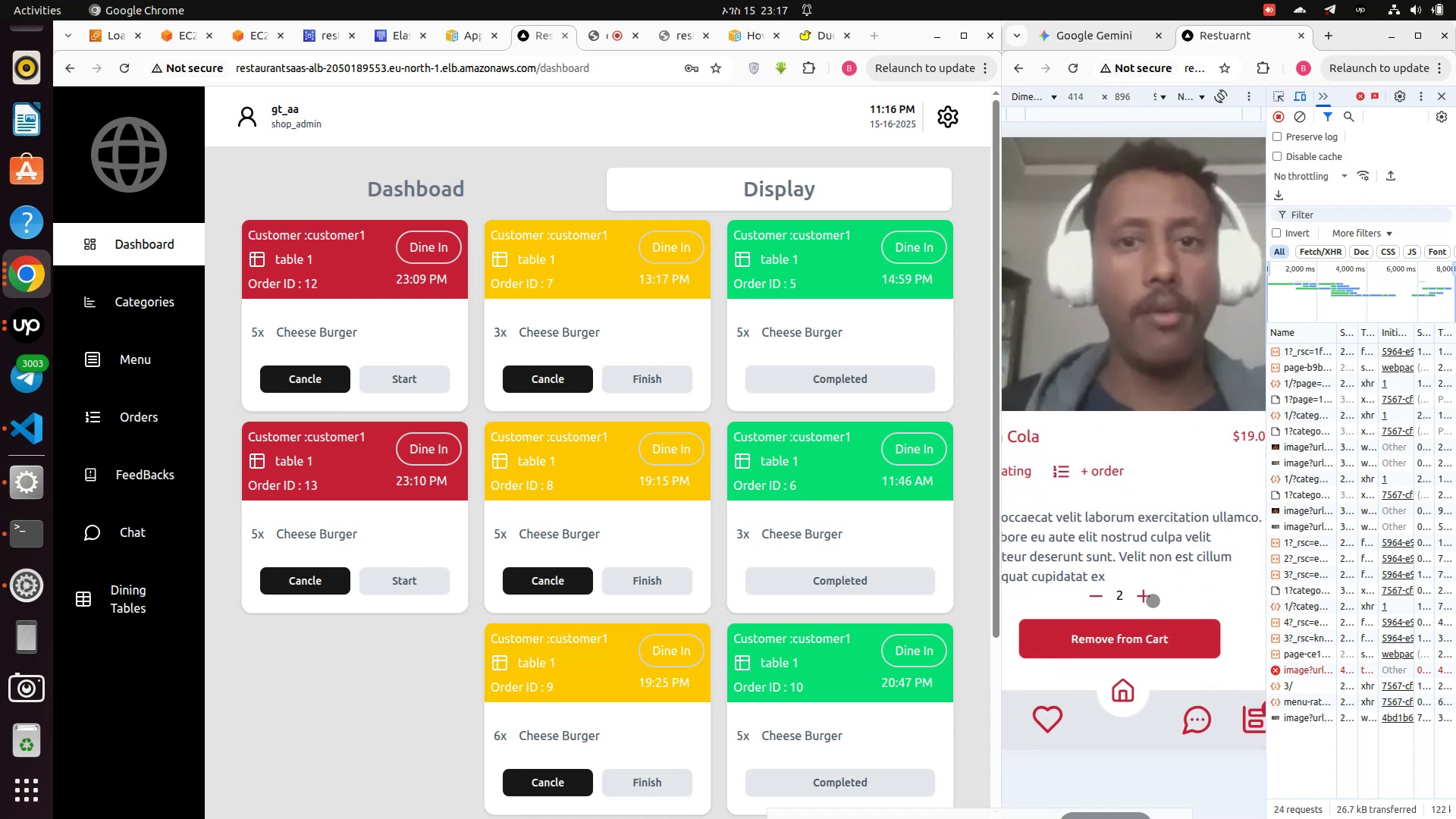 
left_click([1153, 601])
 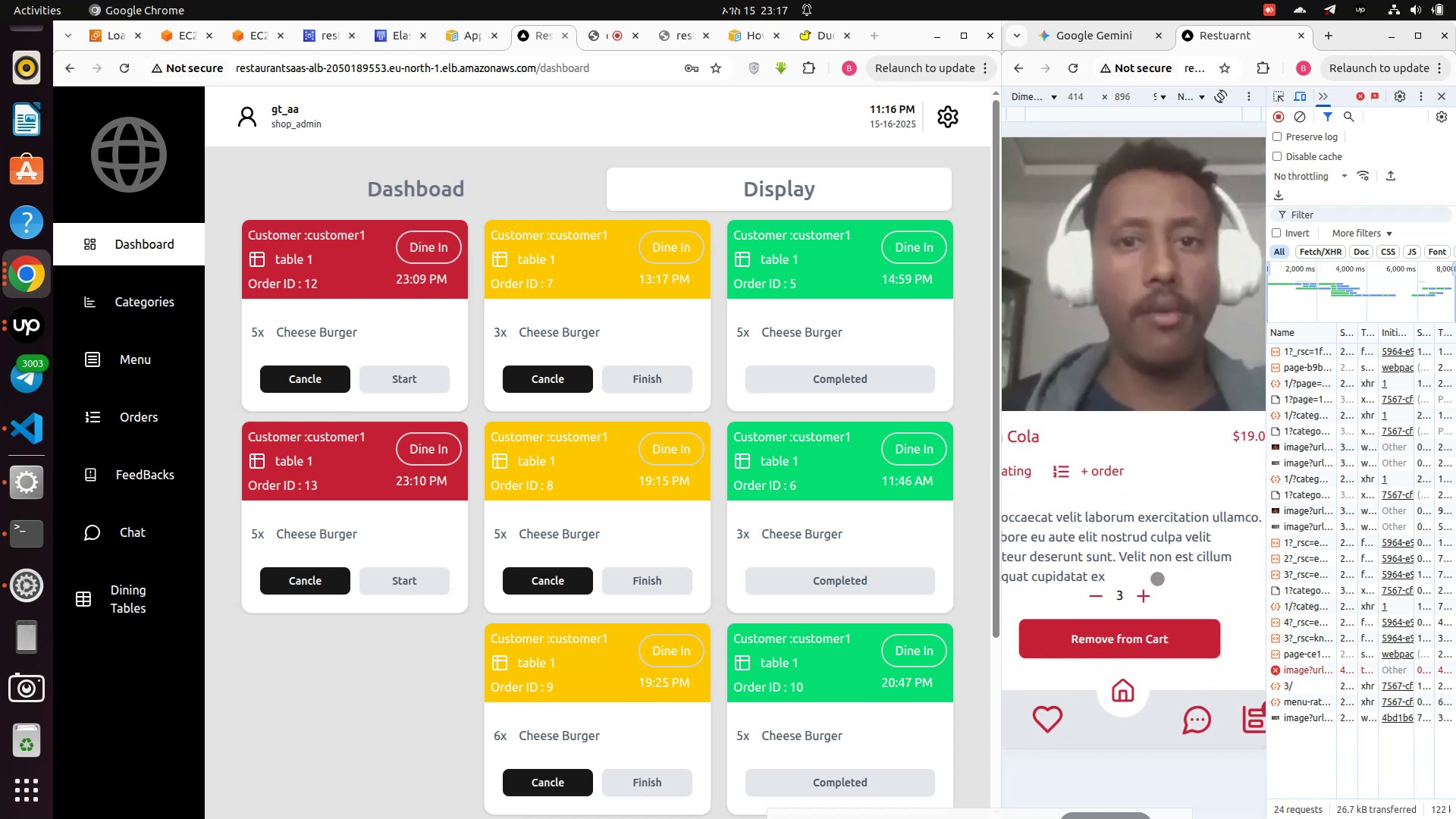 
double_click([1159, 577])
 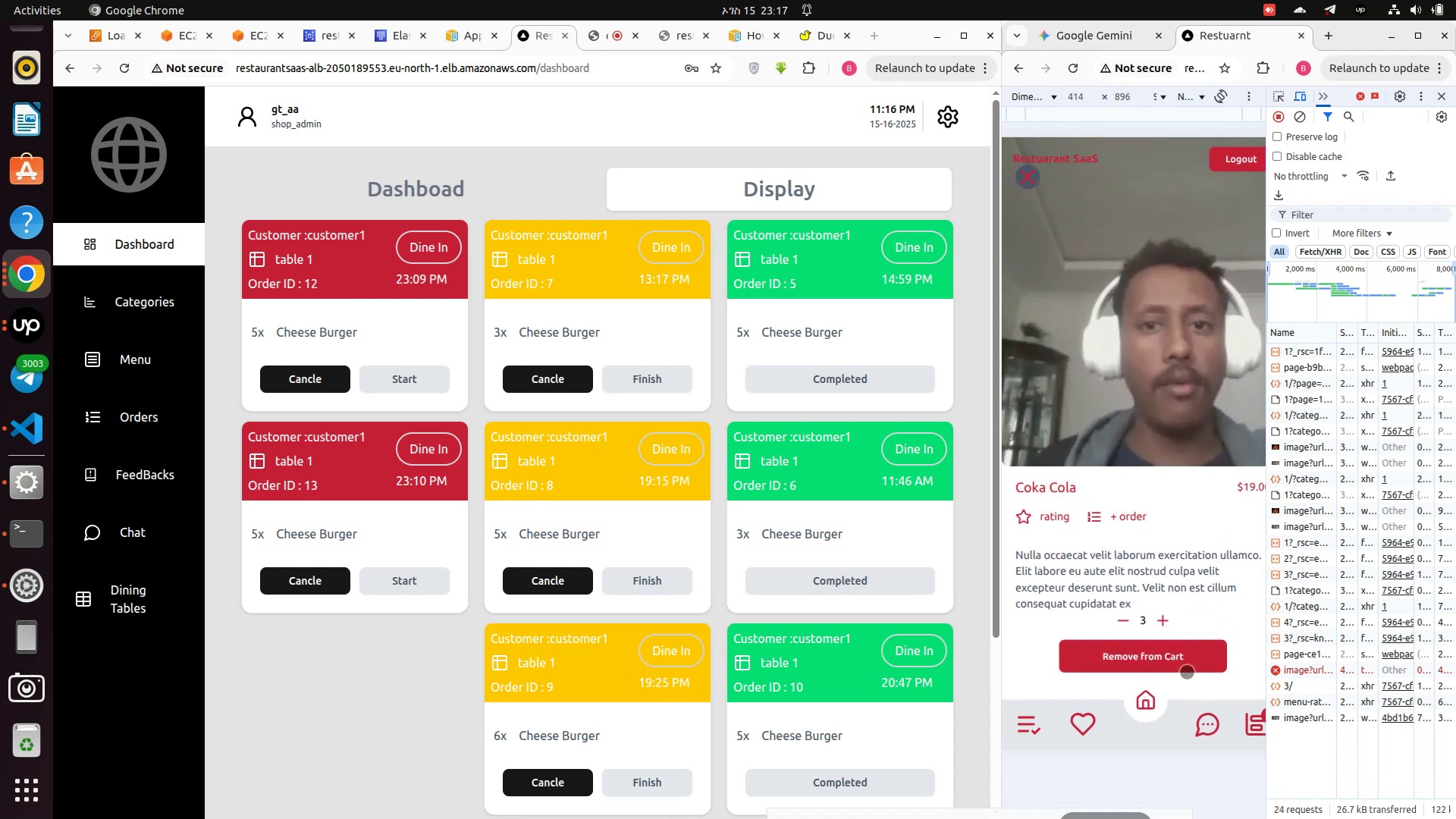 
scroll: coordinate [1181, 661], scroll_direction: down, amount: 2.0
 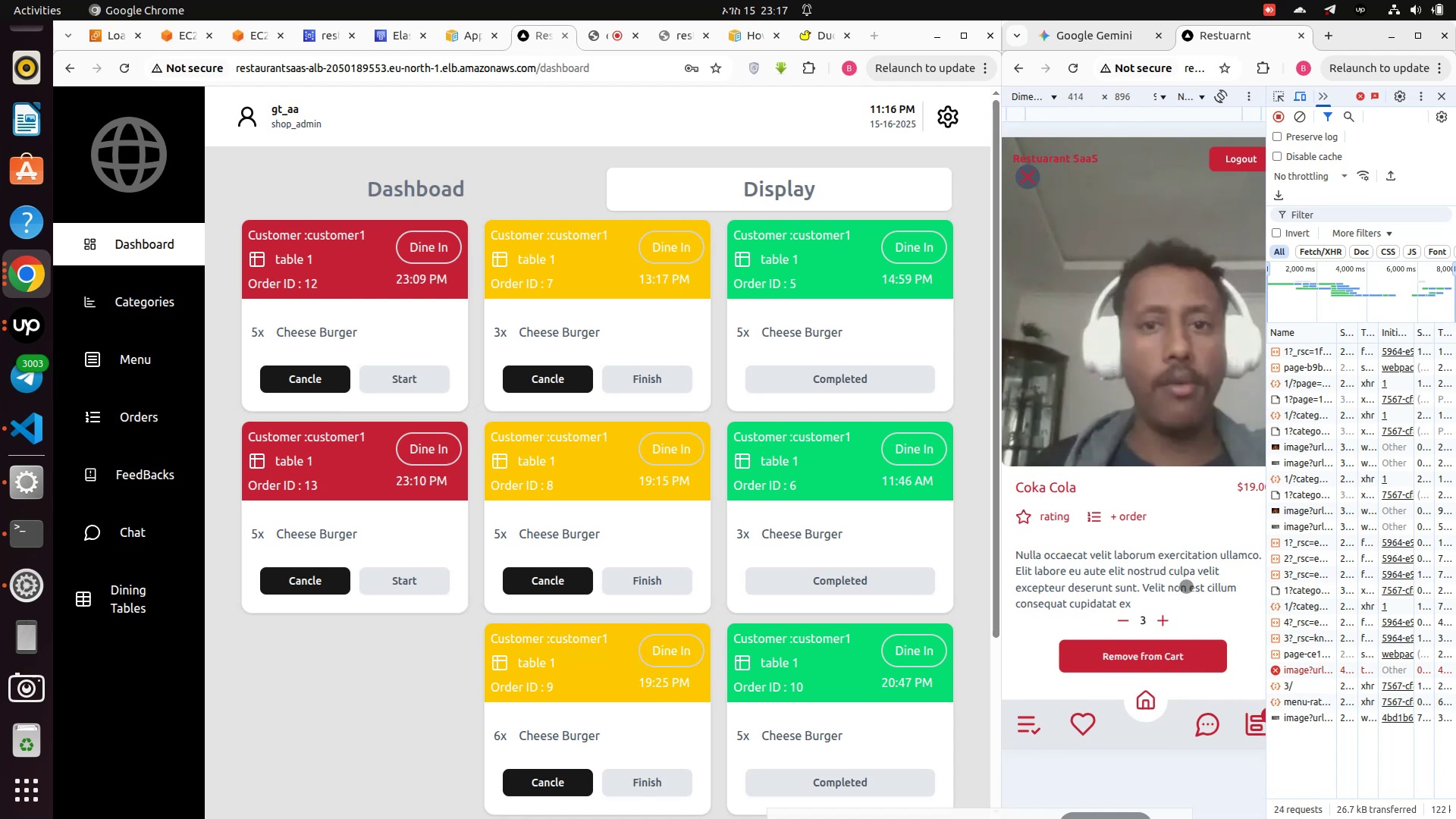 
left_click_drag(start_coordinate=[1197, 562], to_coordinate=[1135, 518])
 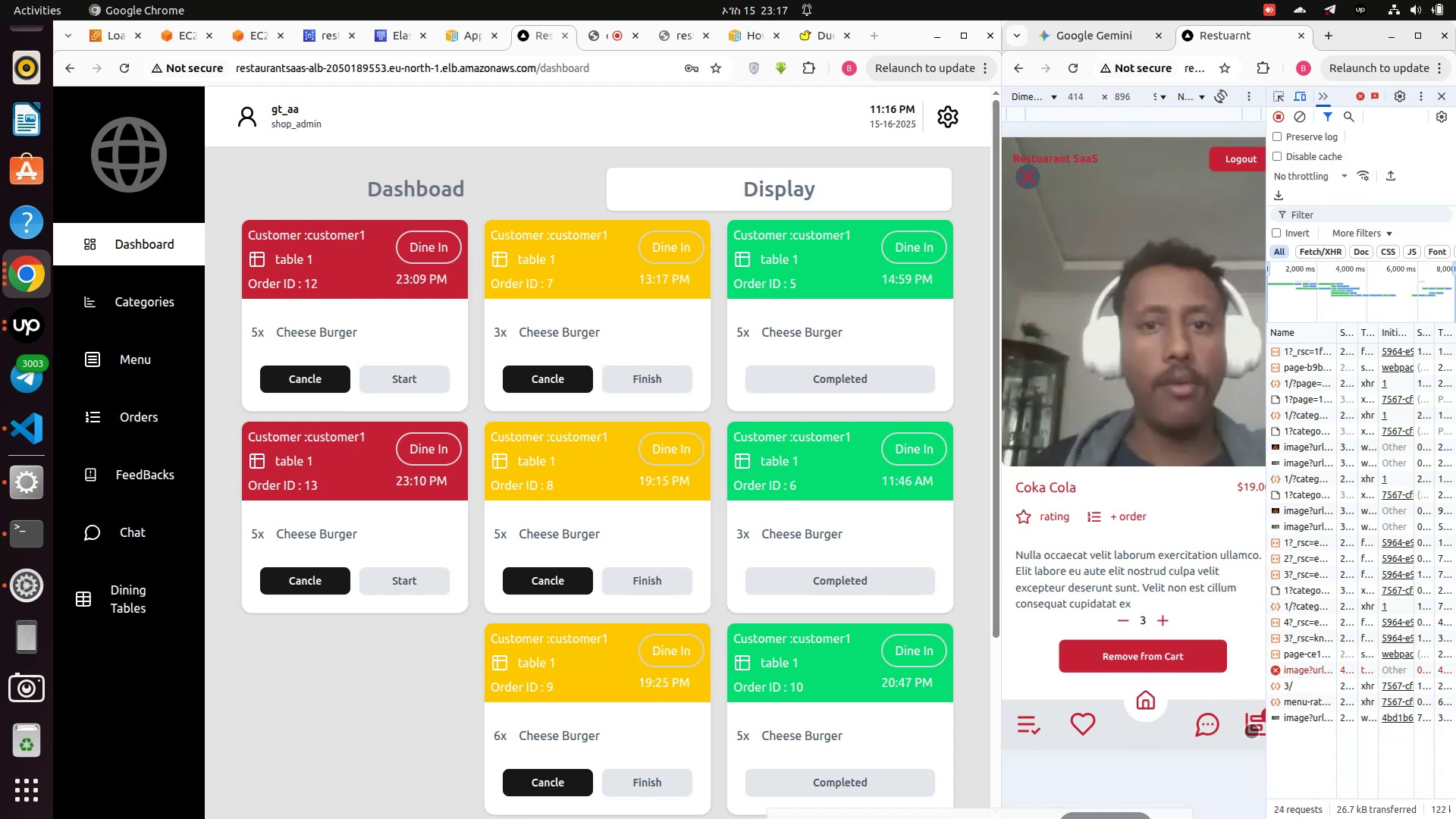 
left_click([1251, 731])
 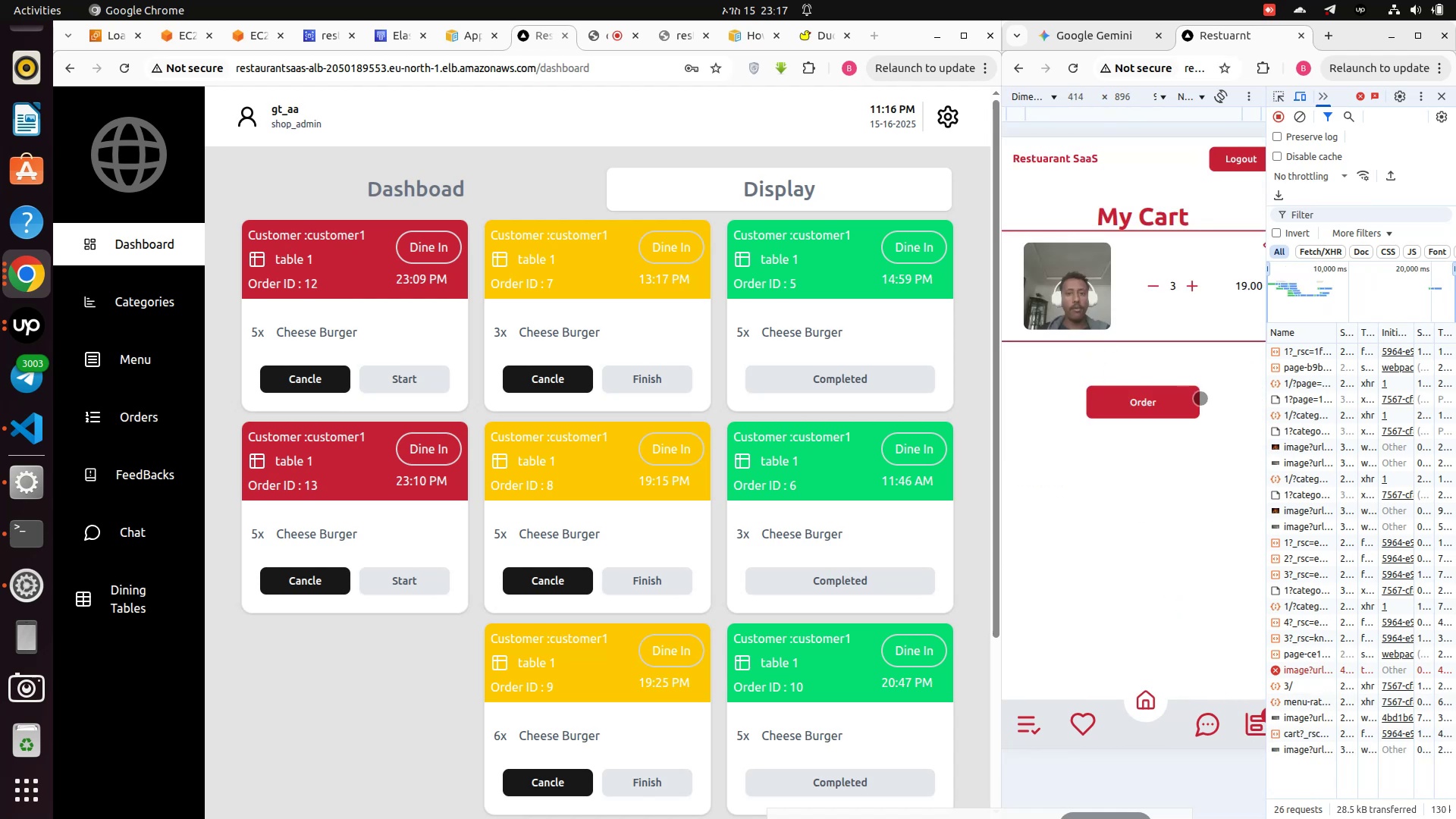 
left_click([1131, 399])
 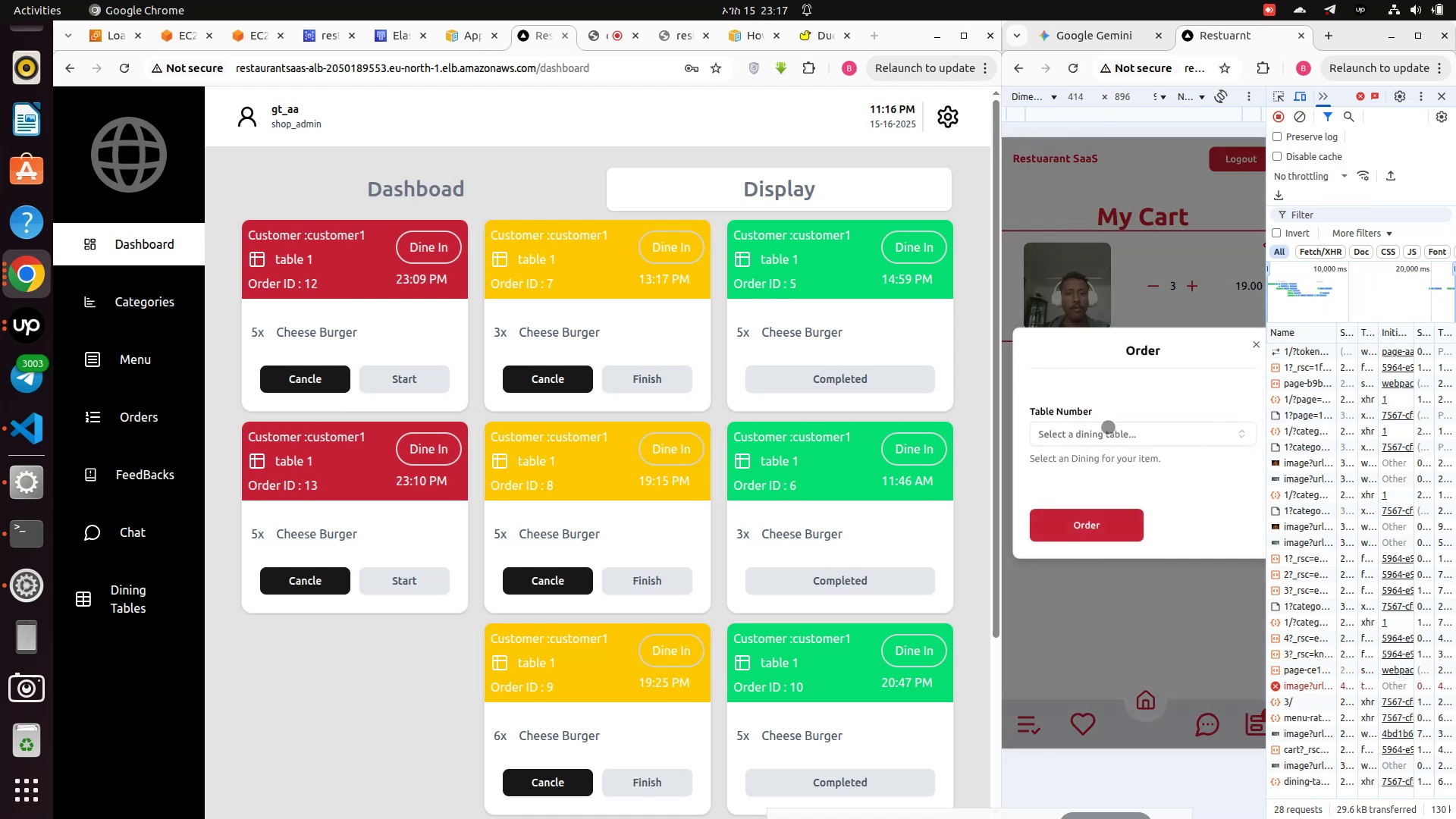 
left_click([1108, 441])
 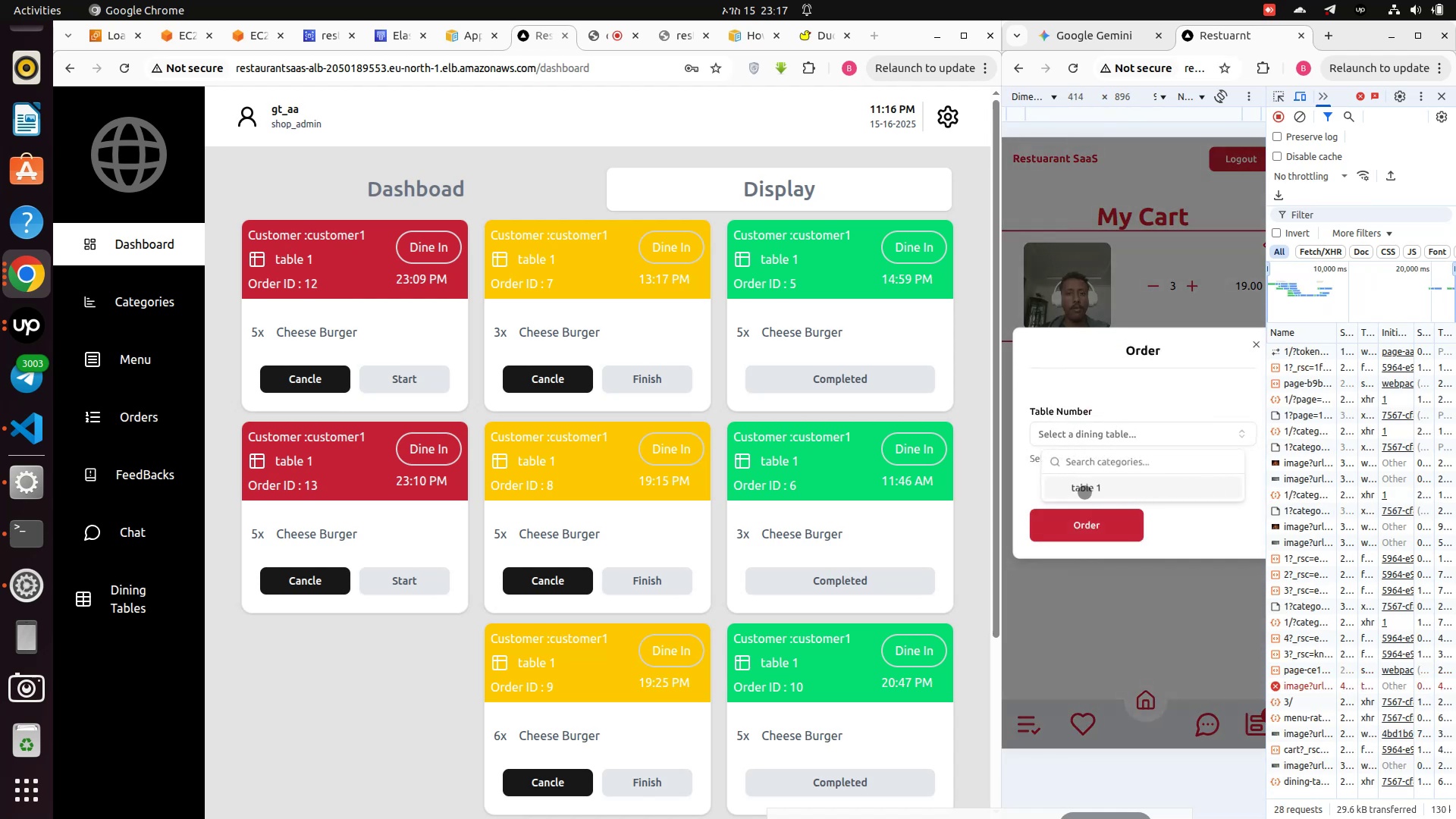 
left_click([1084, 492])
 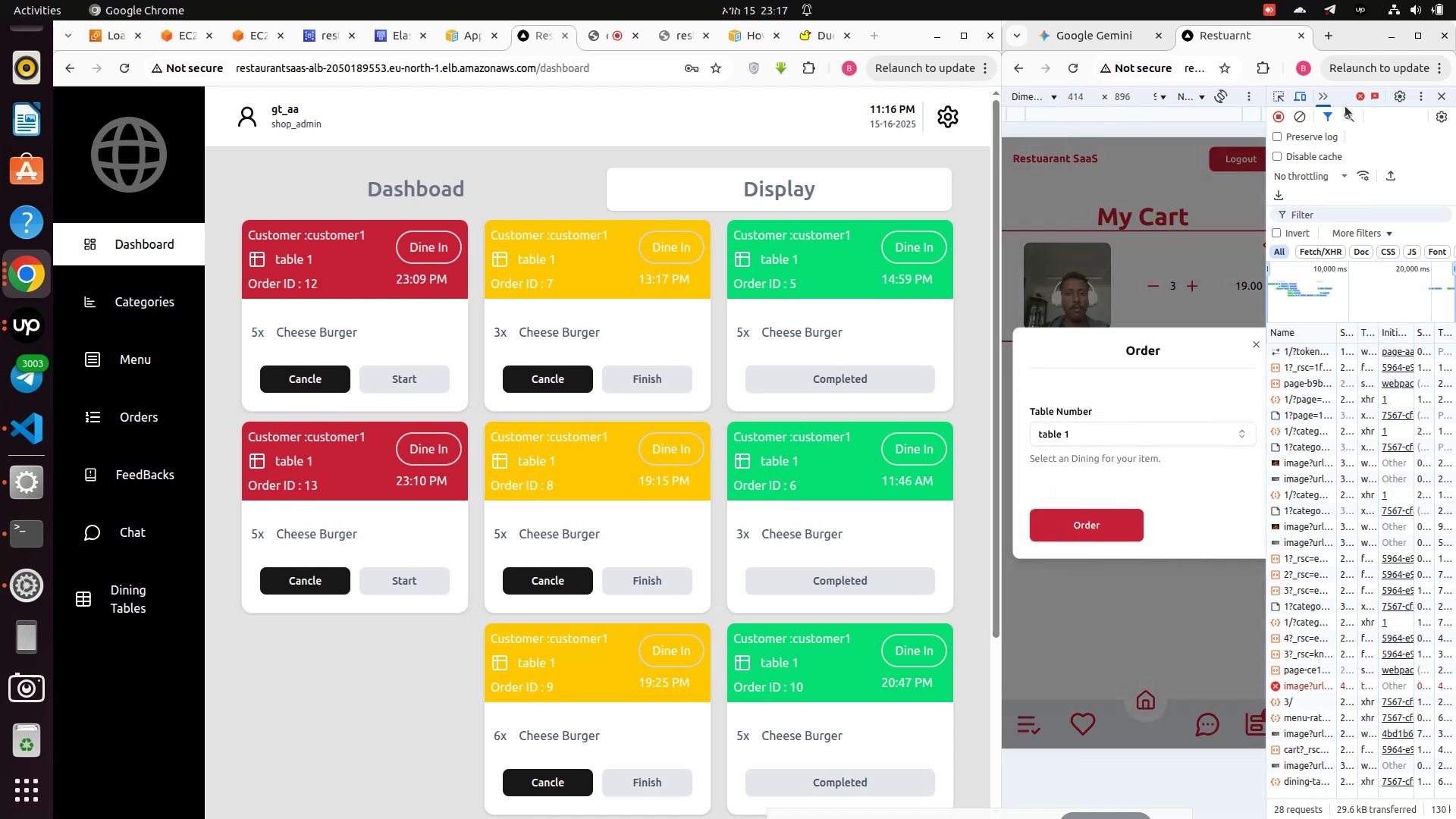 
left_click([1305, 121])
 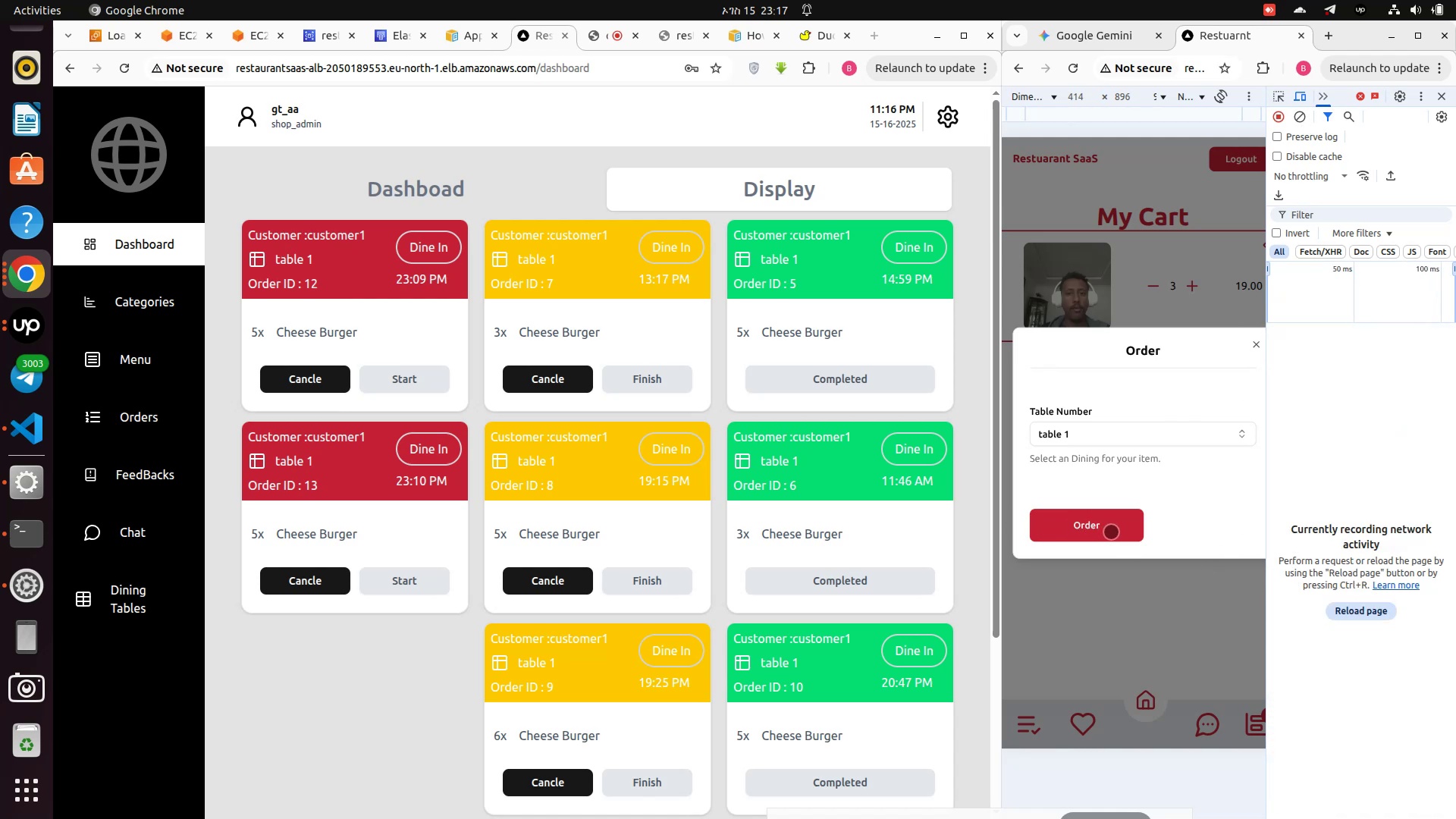 
left_click([1101, 509])
 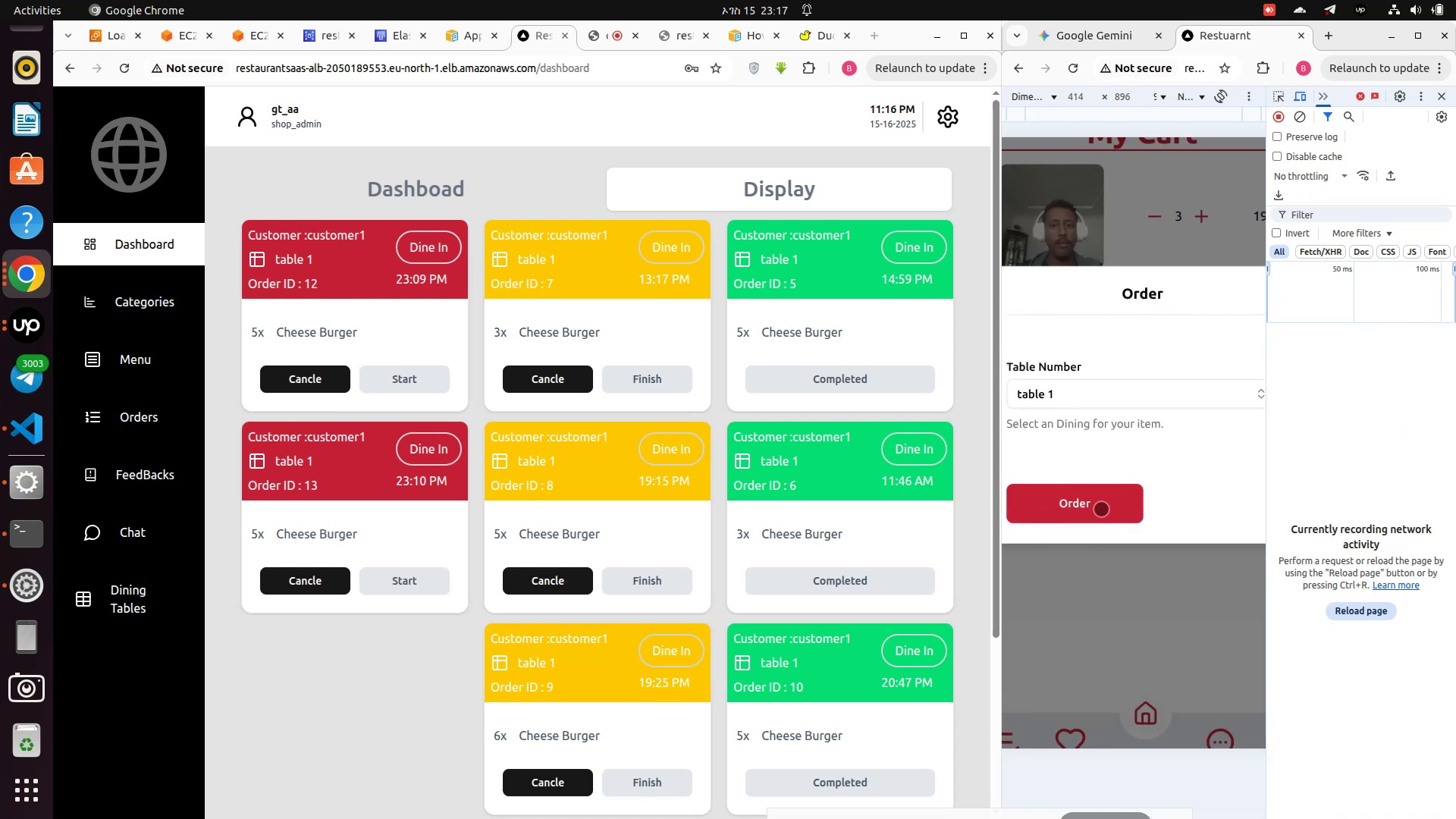 
left_click([1101, 509])
 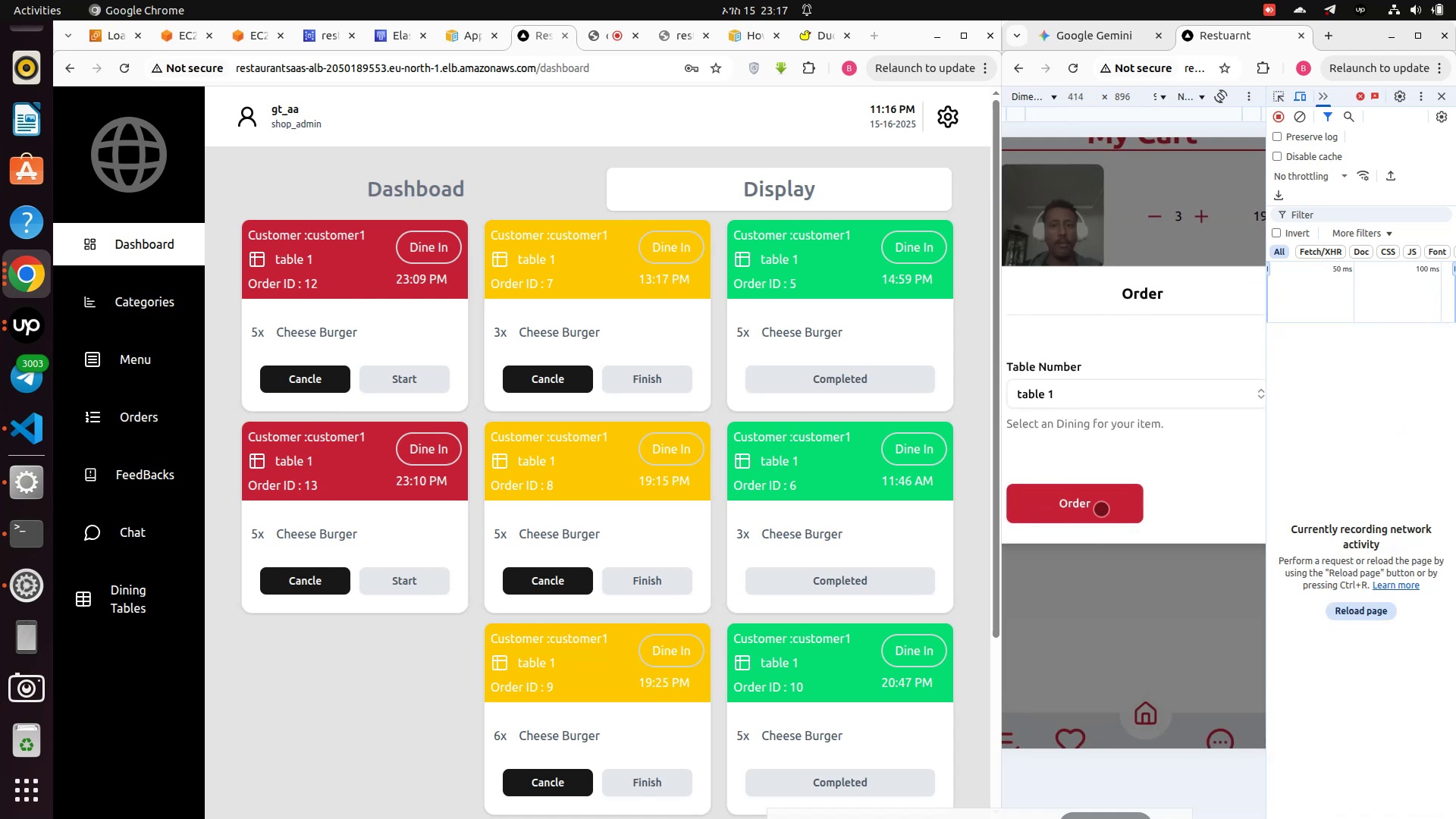 
left_click([1101, 509])
 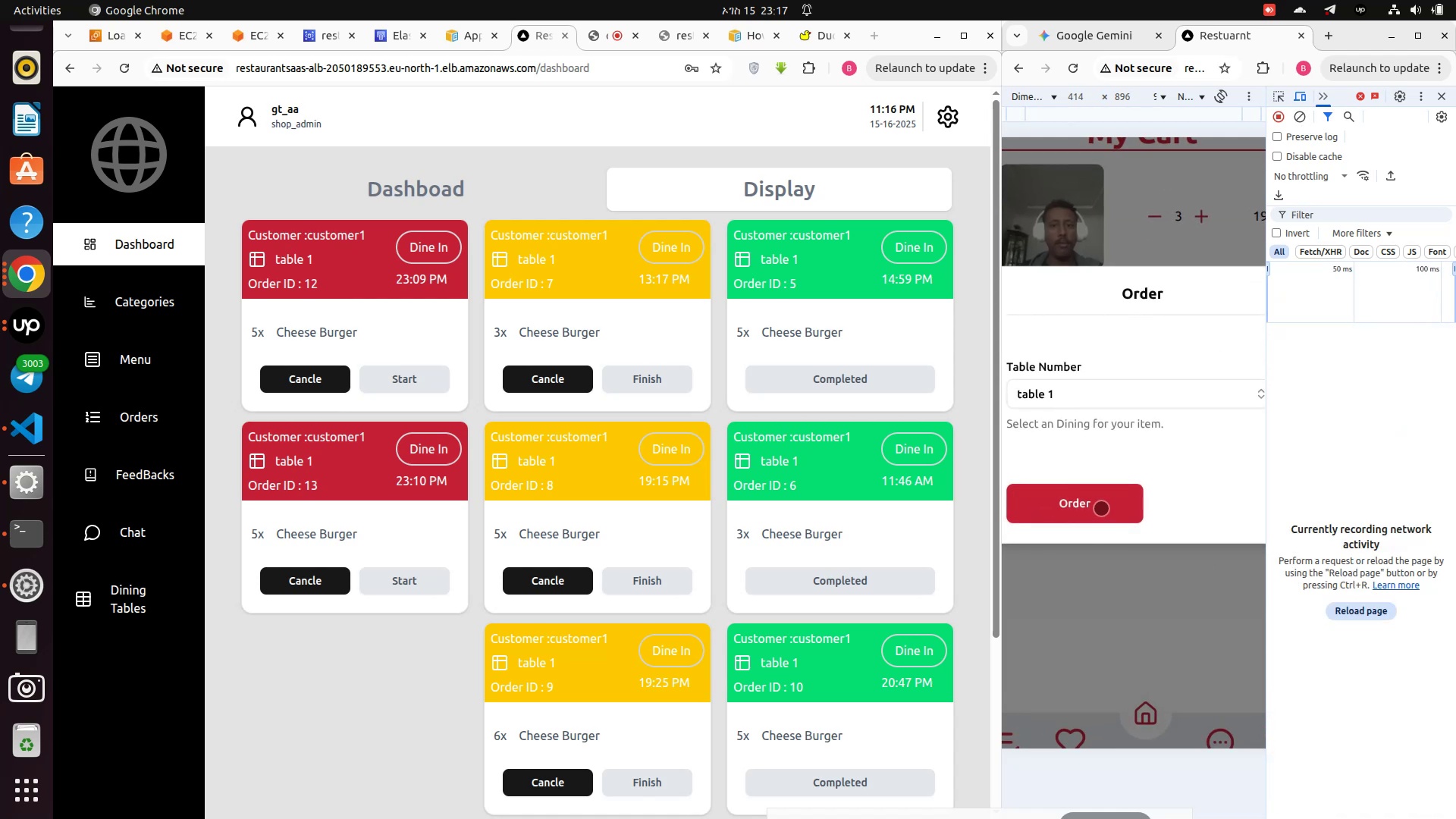 
left_click([1101, 508])
 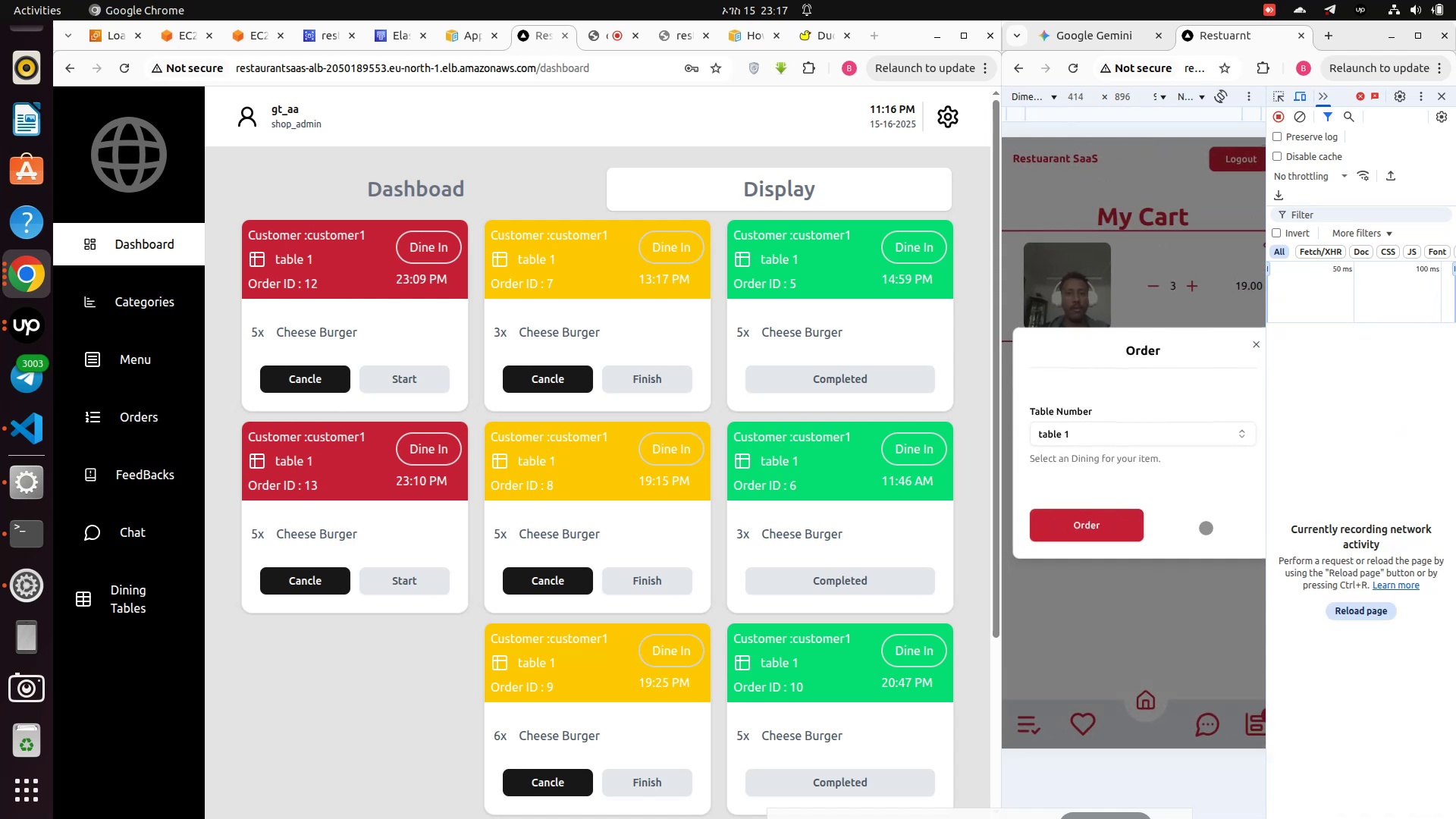 
left_click_drag(start_coordinate=[1210, 528], to_coordinate=[1141, 531])
 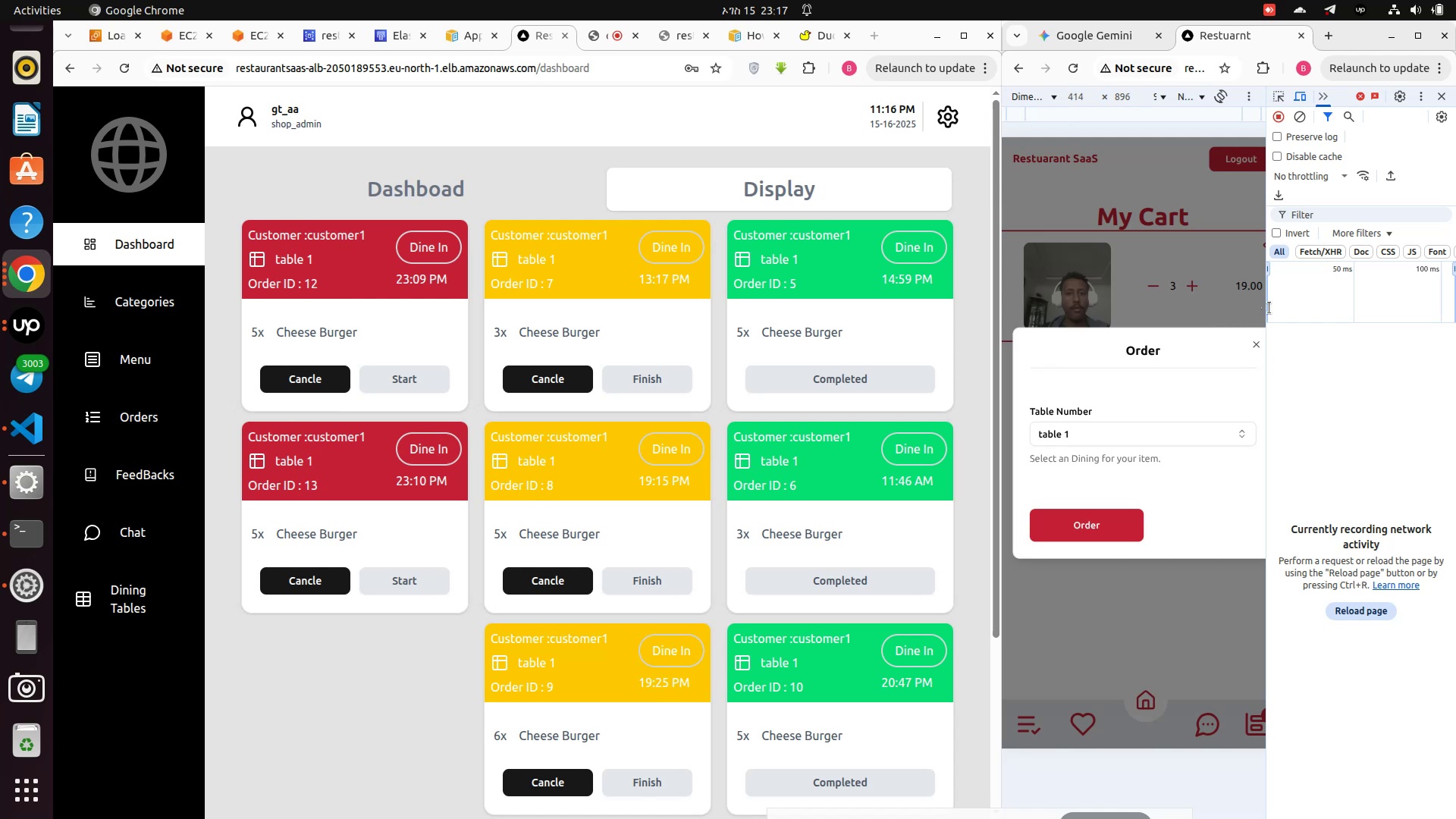 
left_click_drag(start_coordinate=[1267, 308], to_coordinate=[1396, 335])
 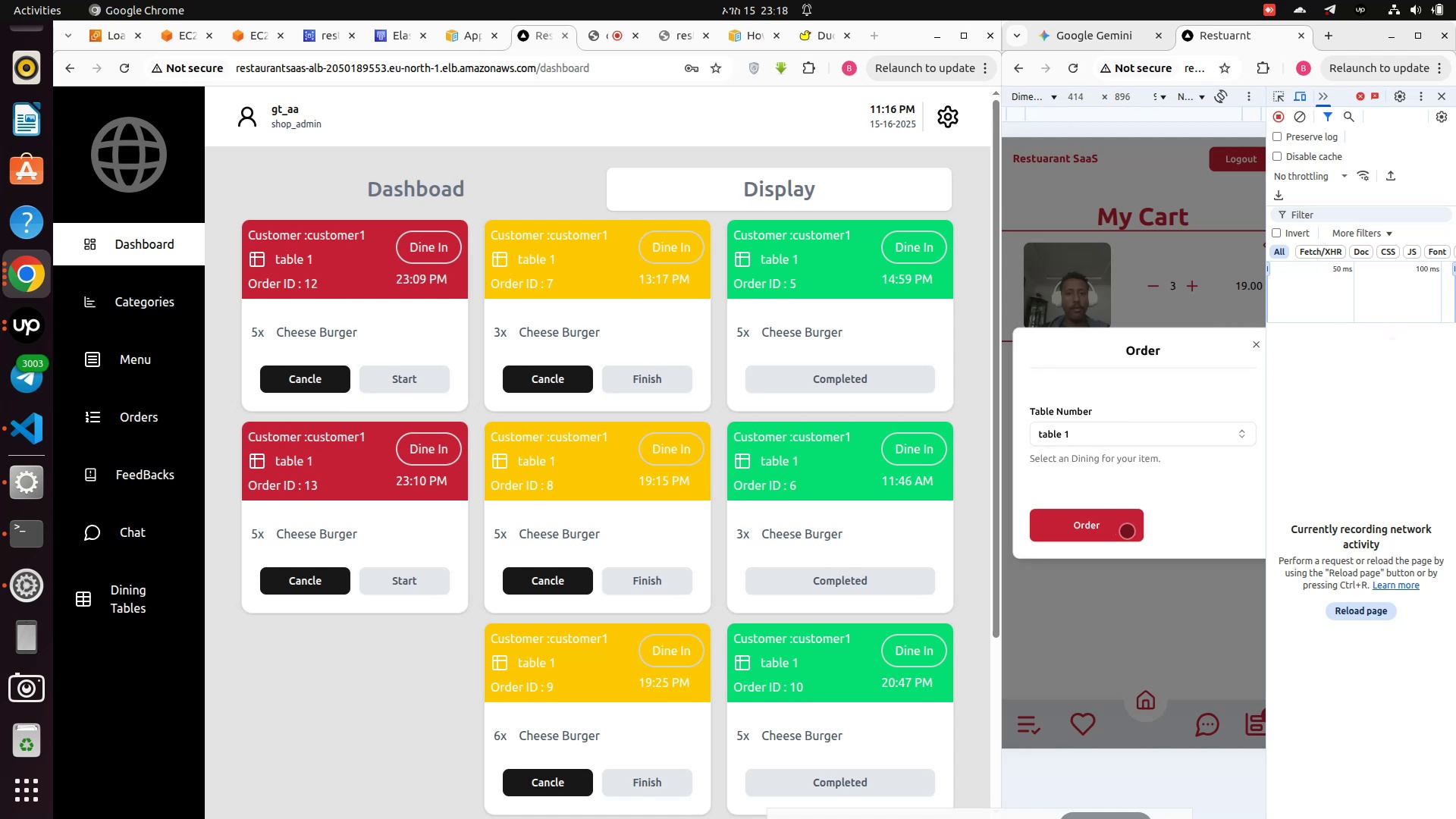 
left_click_drag(start_coordinate=[1127, 532], to_coordinate=[1128, 519])
 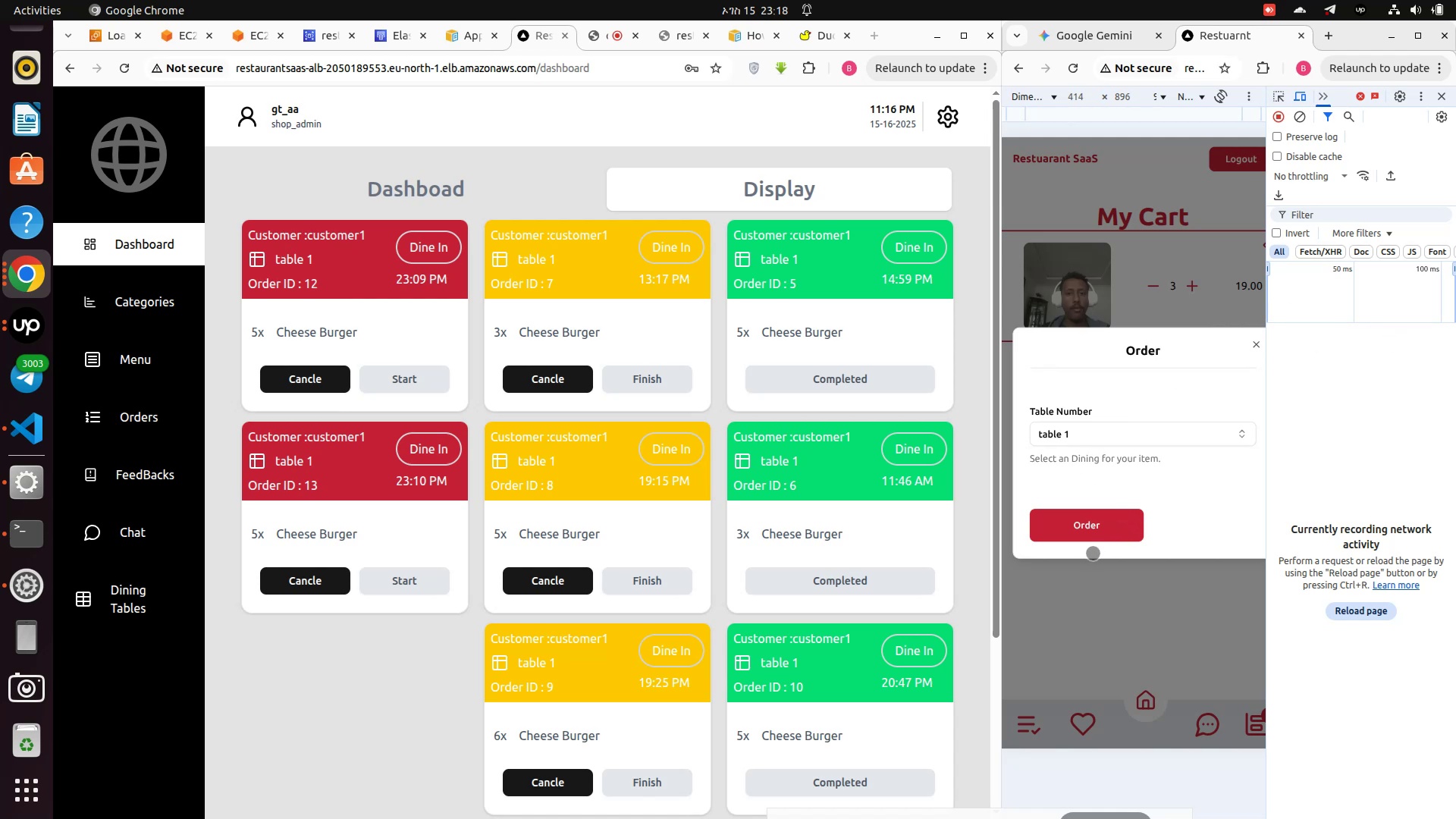 
left_click([1092, 530])
 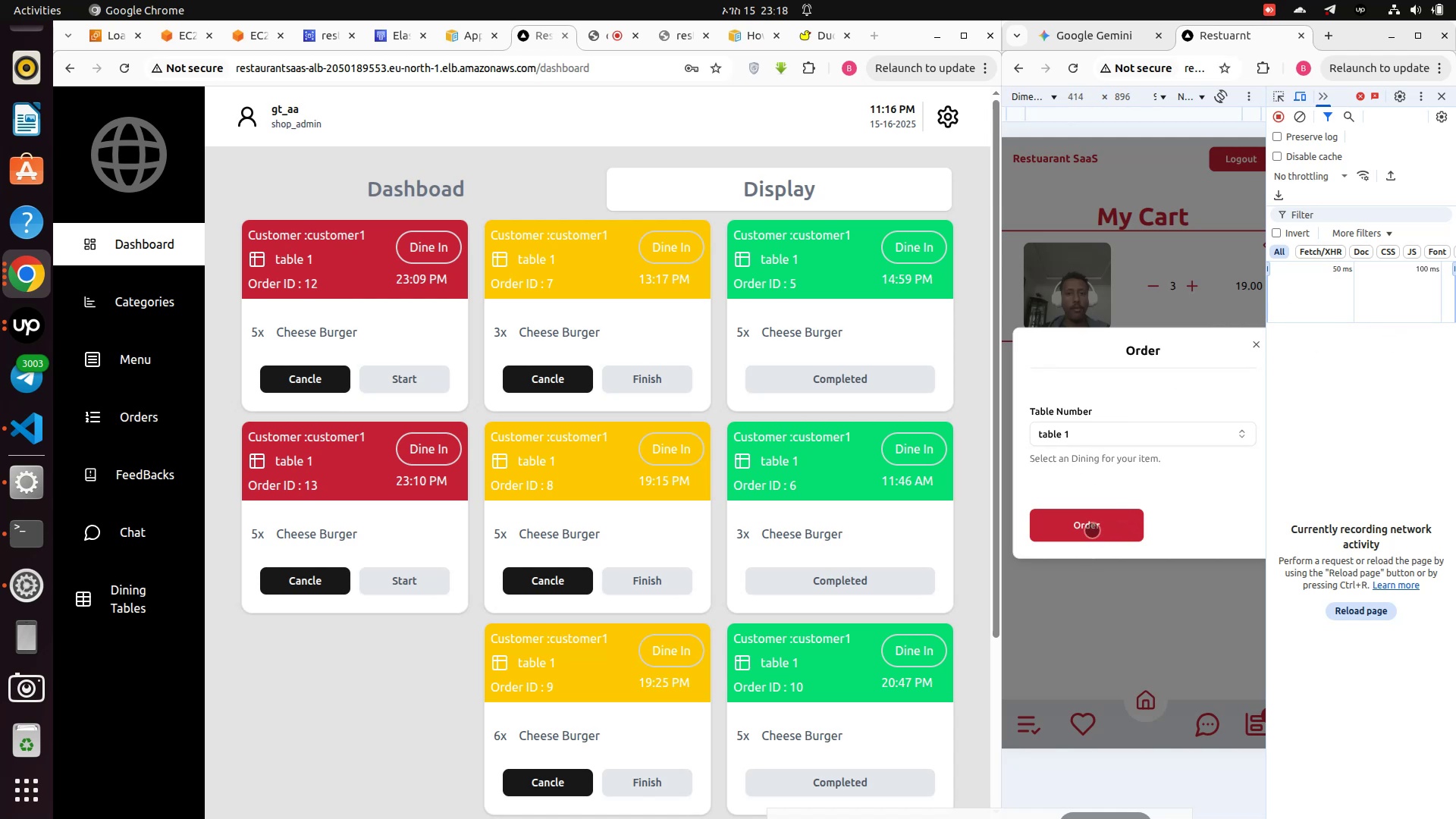 
left_click([1092, 530])
 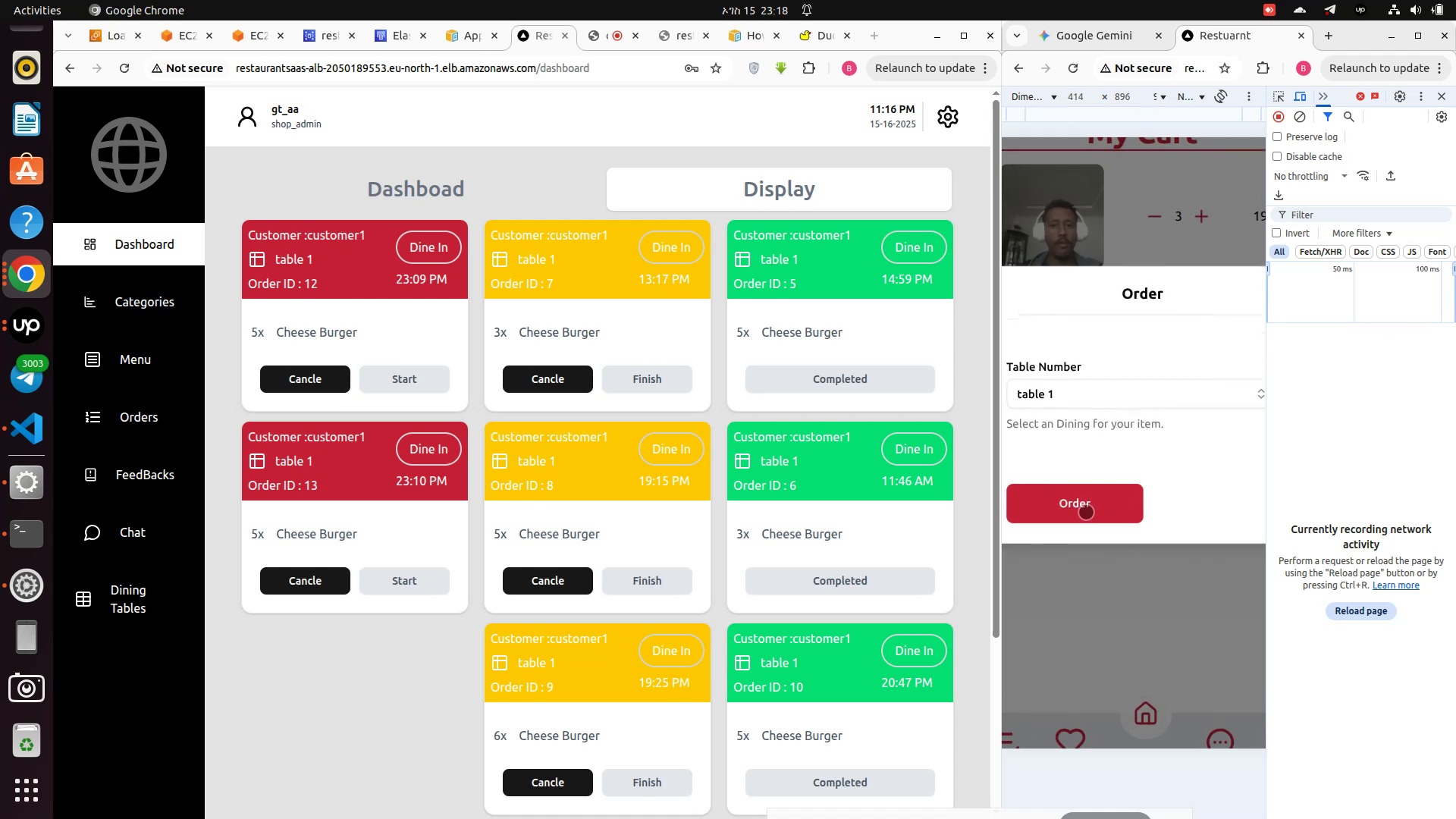 
double_click([1086, 512])
 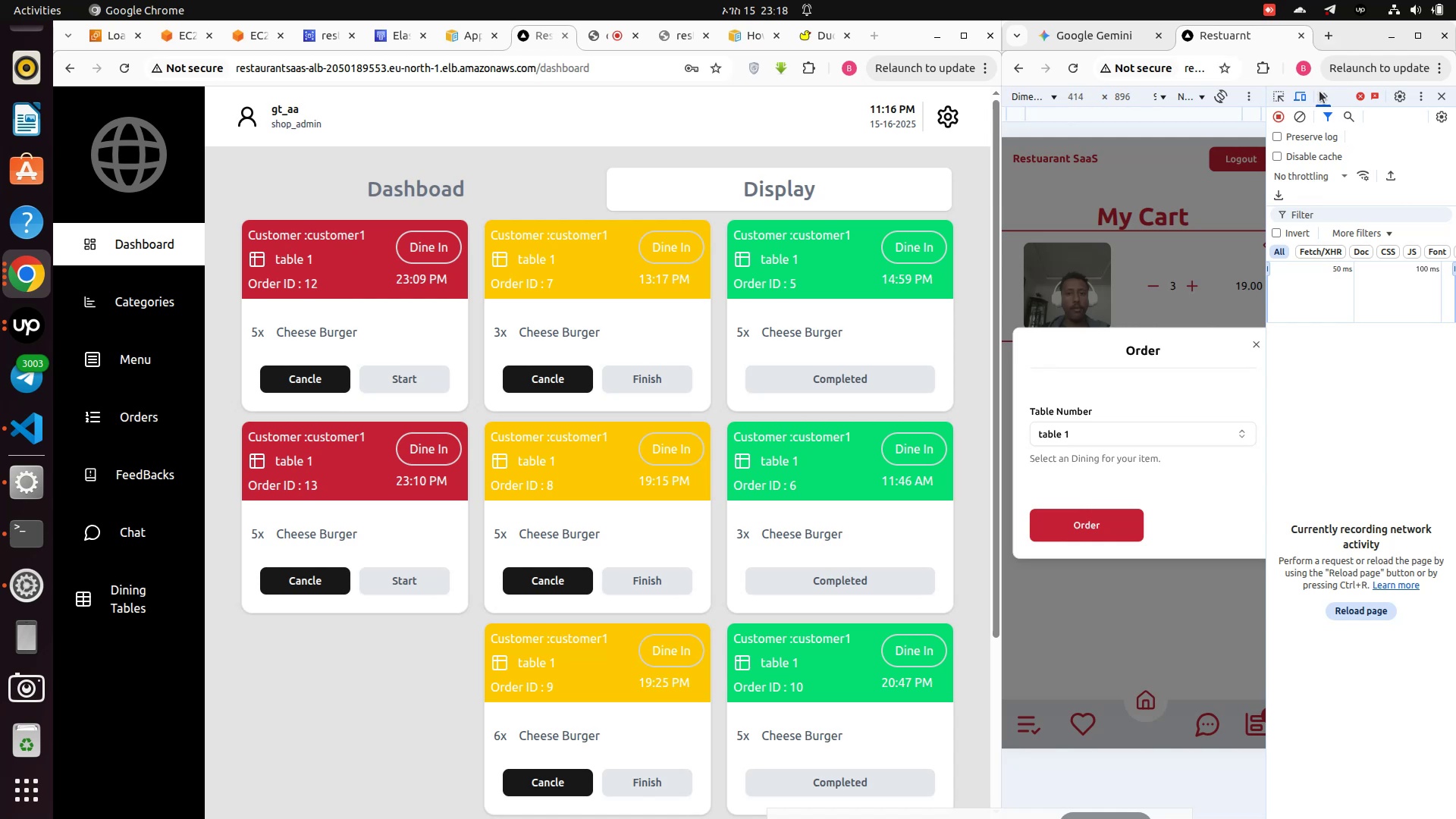 
left_click([1324, 99])
 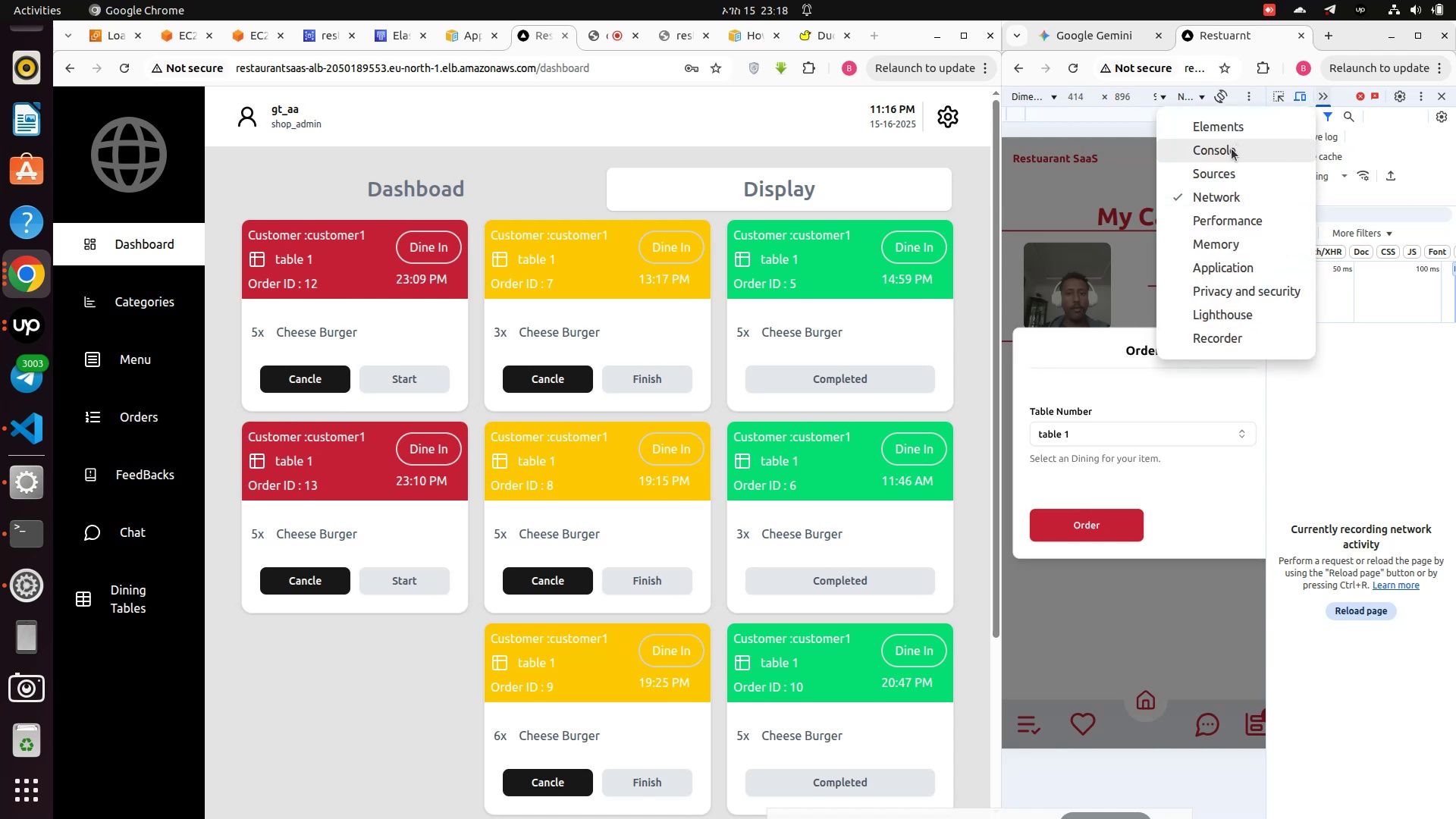 
left_click([1226, 155])
 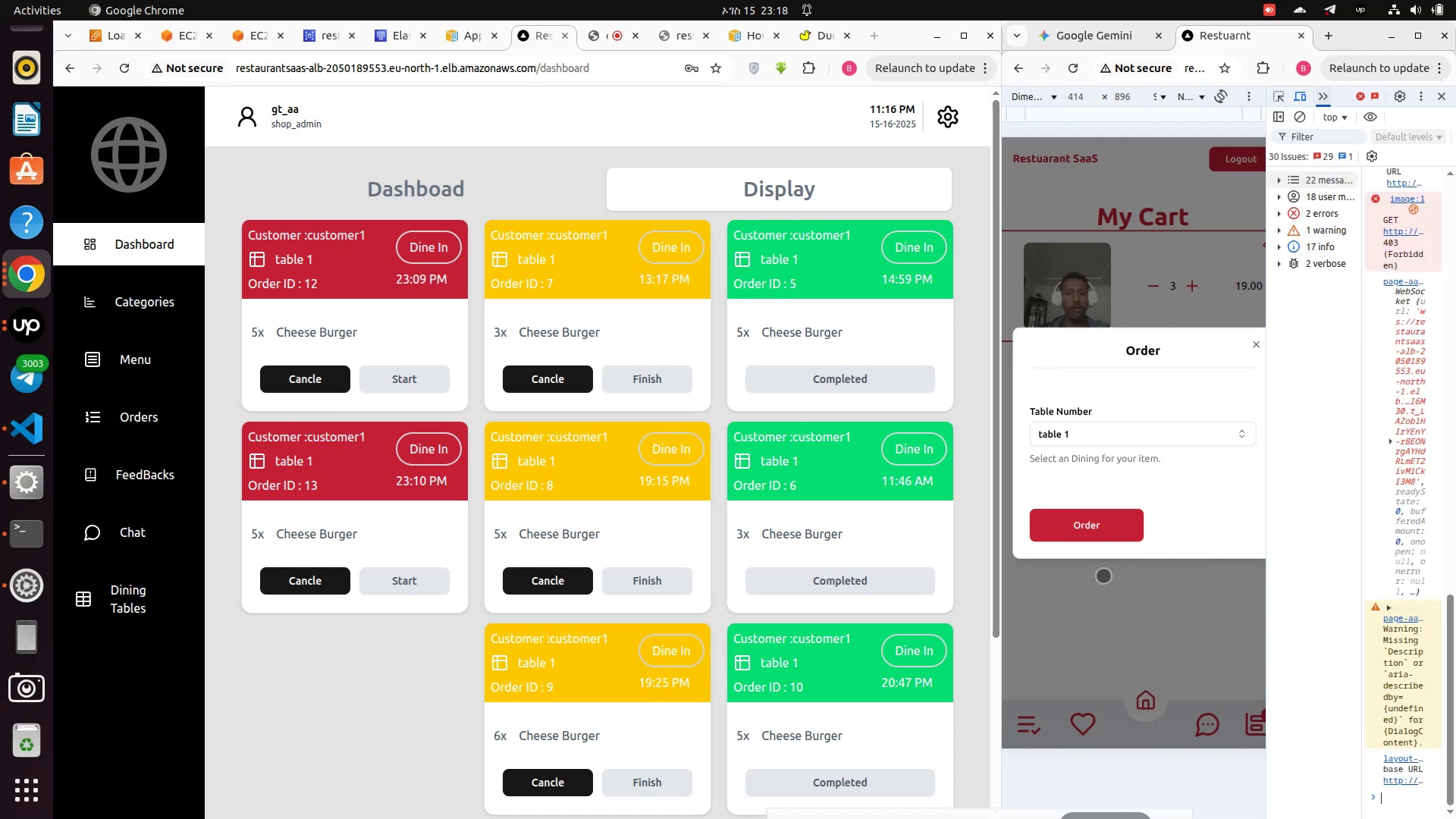 
left_click([1090, 522])
 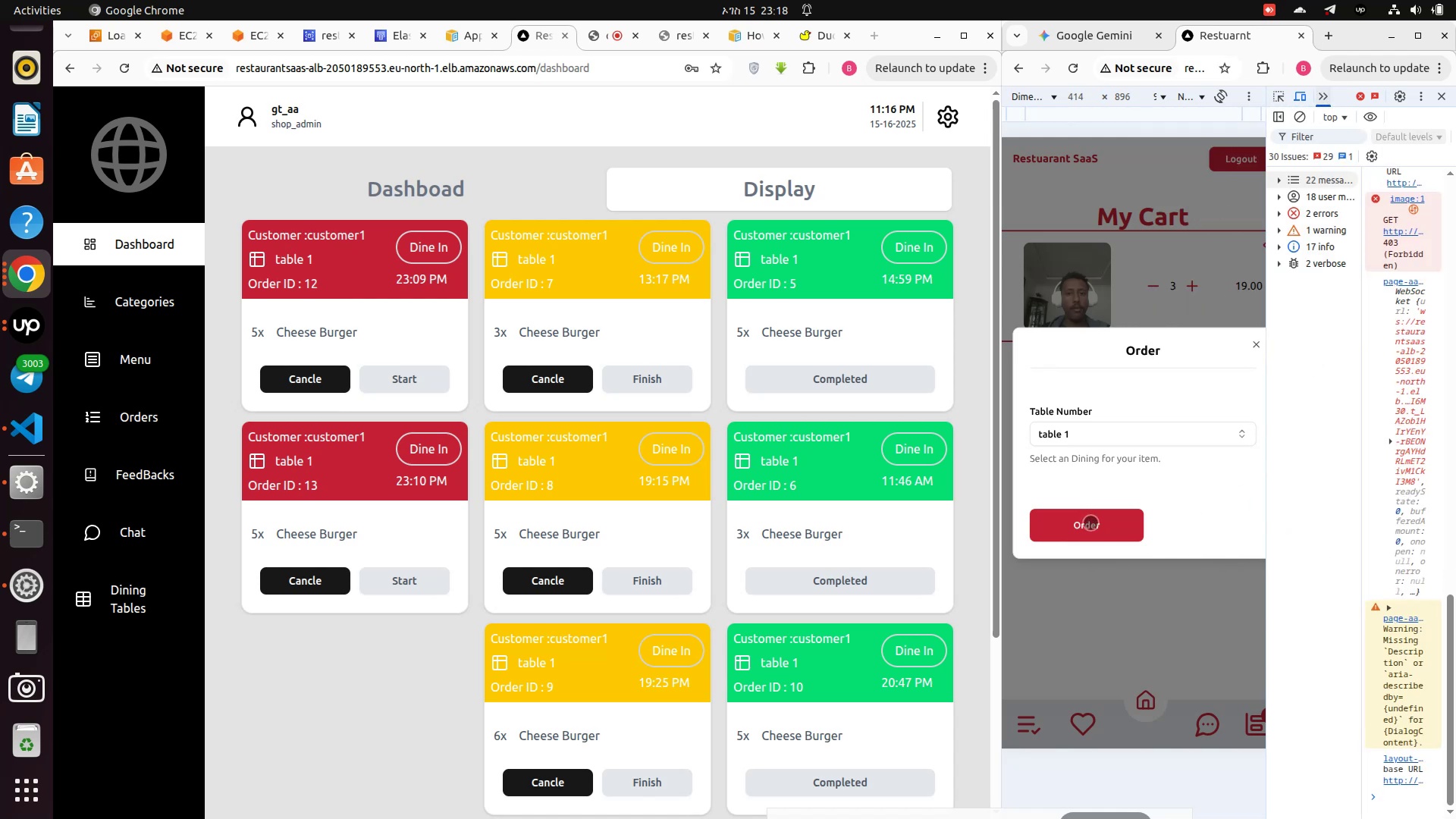 
left_click([1090, 522])
 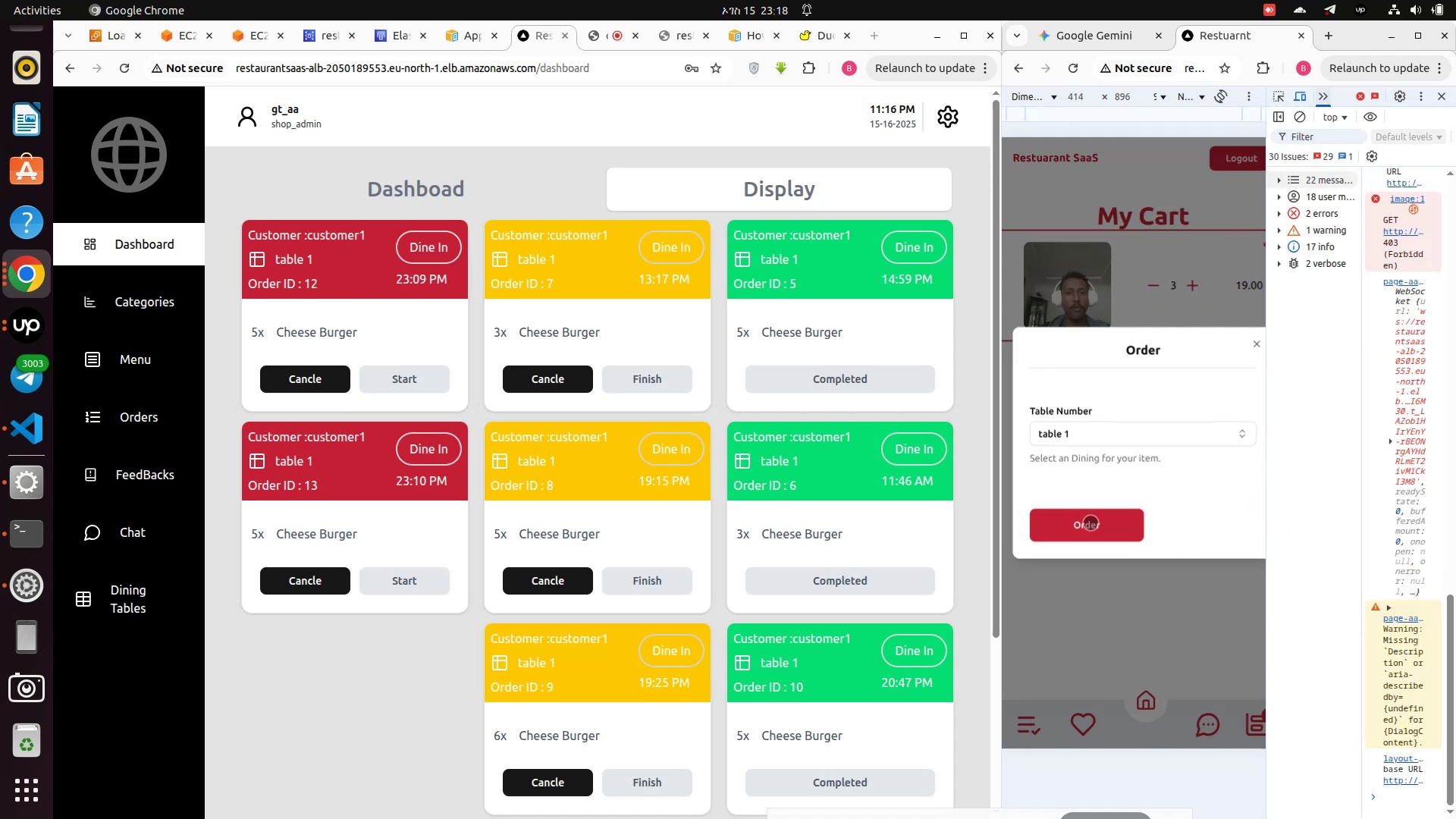 
left_click_drag(start_coordinate=[1090, 522], to_coordinate=[1090, 517])
 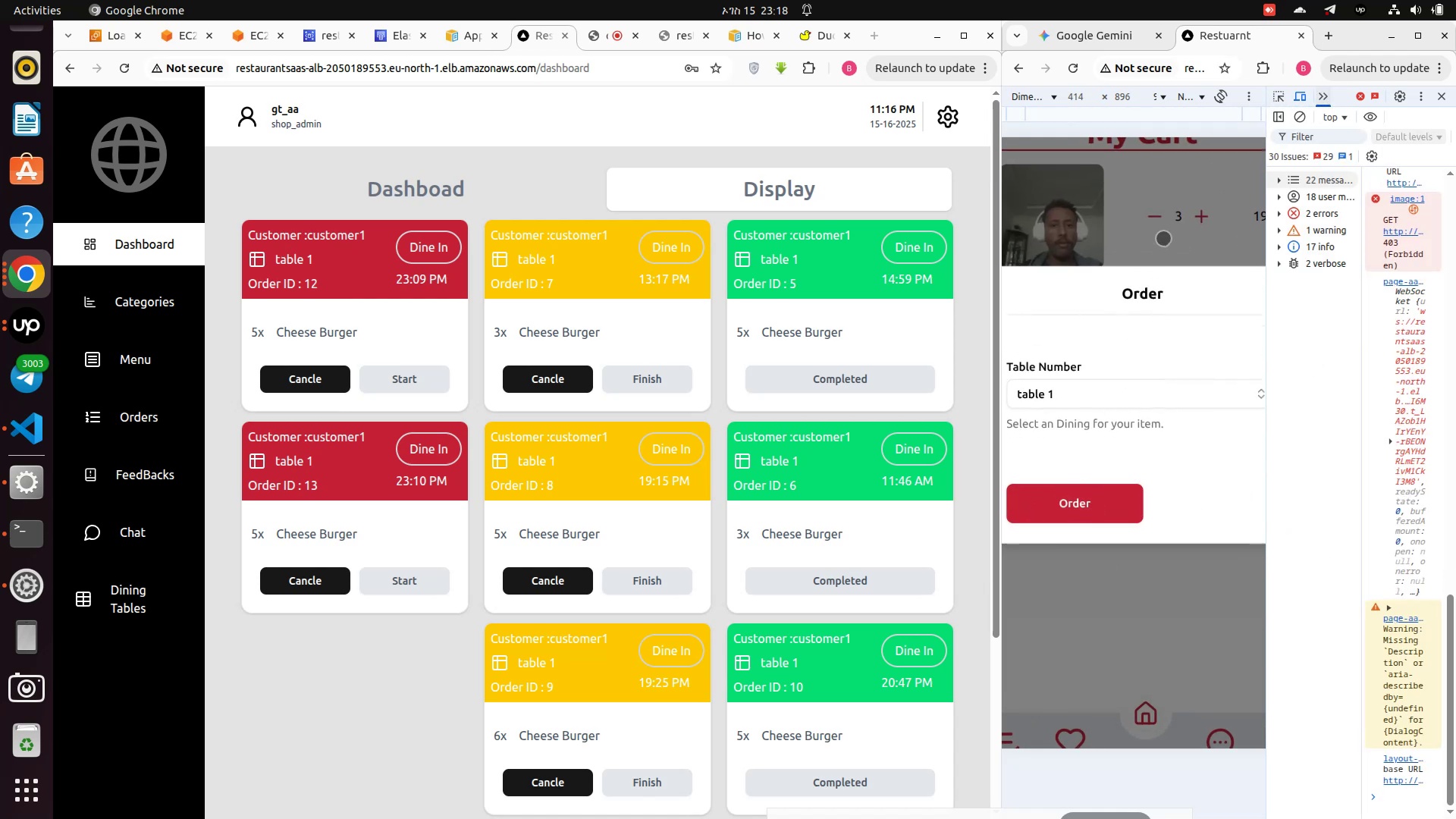 
left_click([1163, 238])
 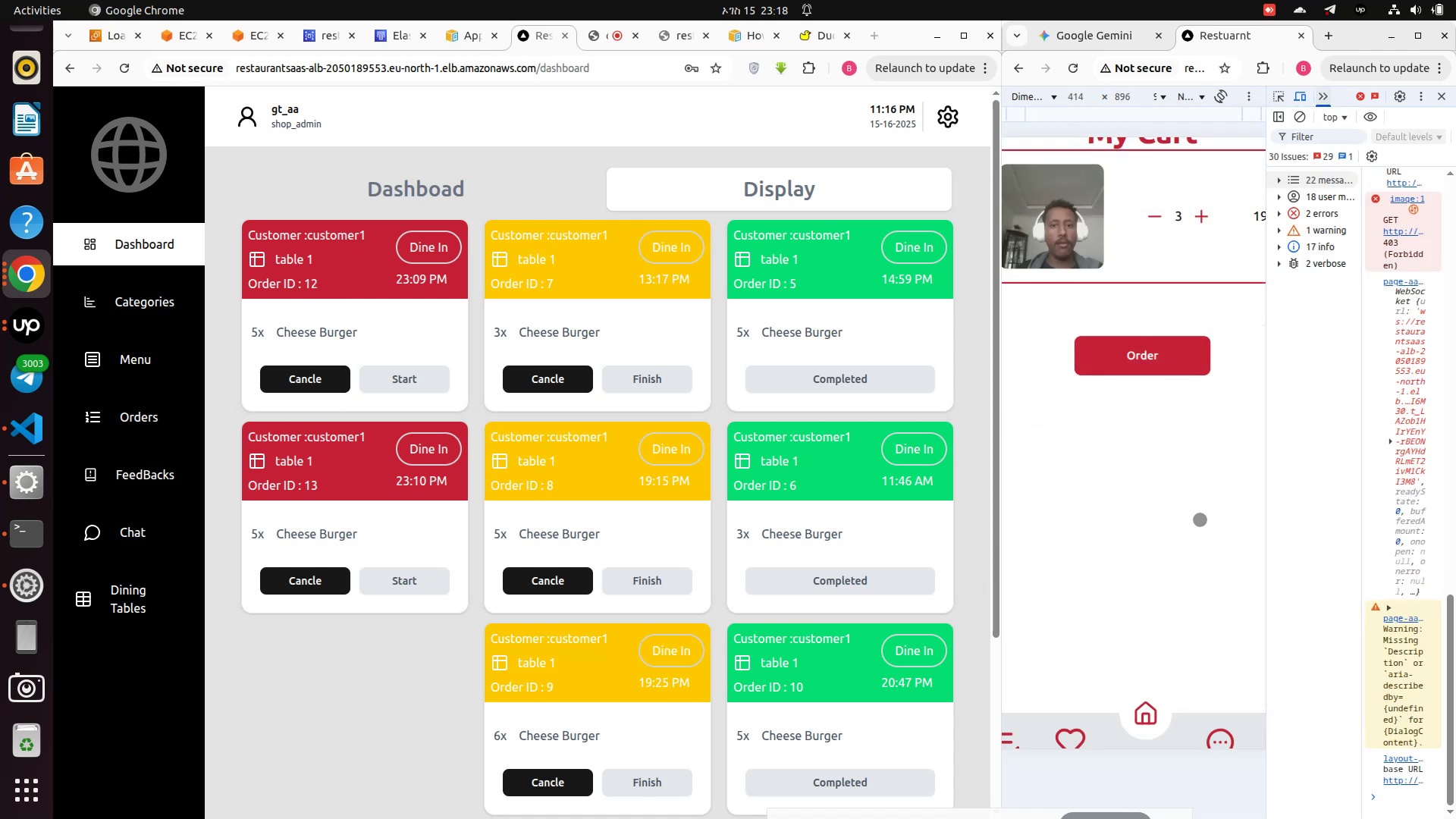 
left_click_drag(start_coordinate=[1197, 528], to_coordinate=[1037, 645])
 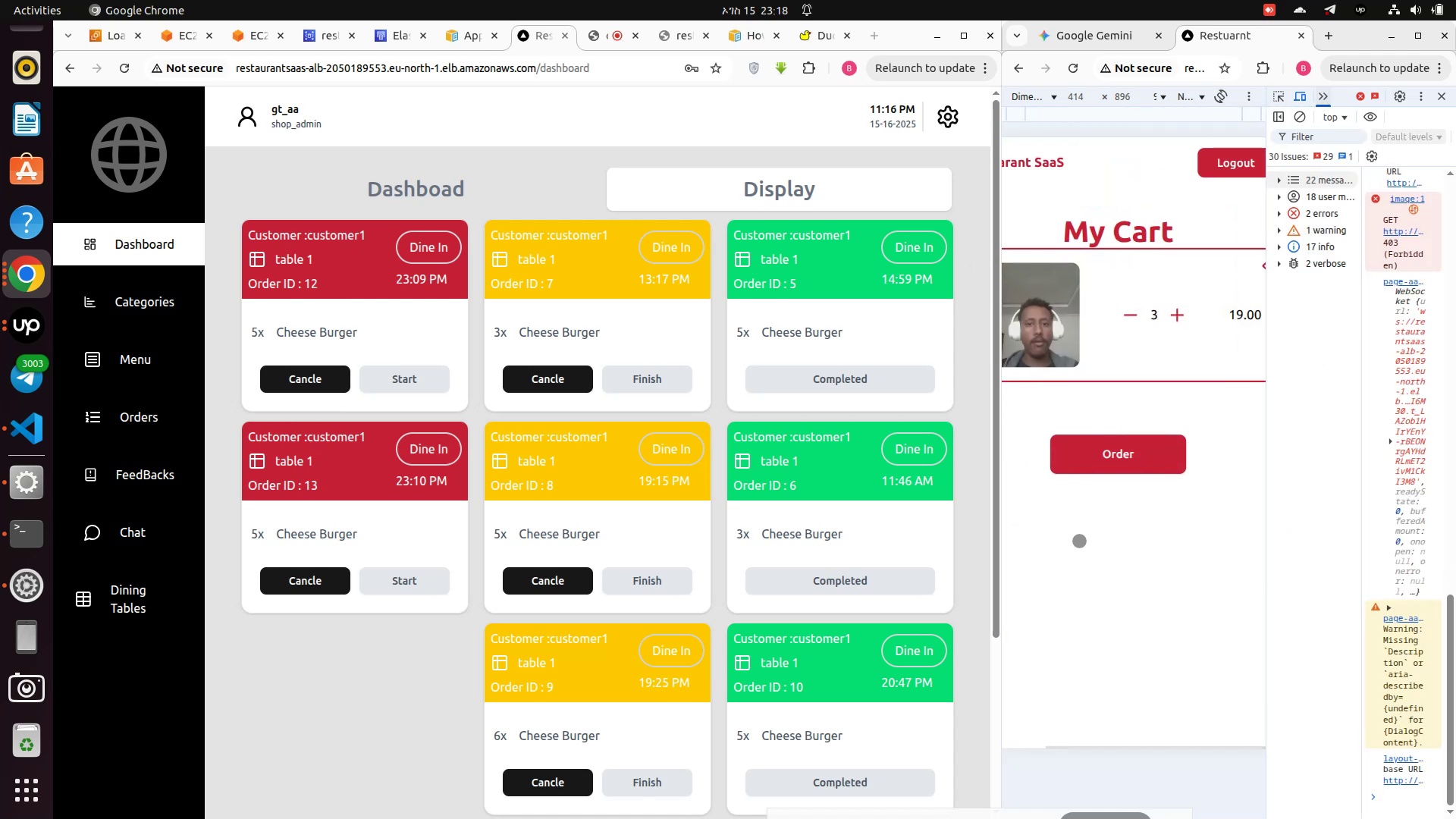 
left_click([1079, 541])
 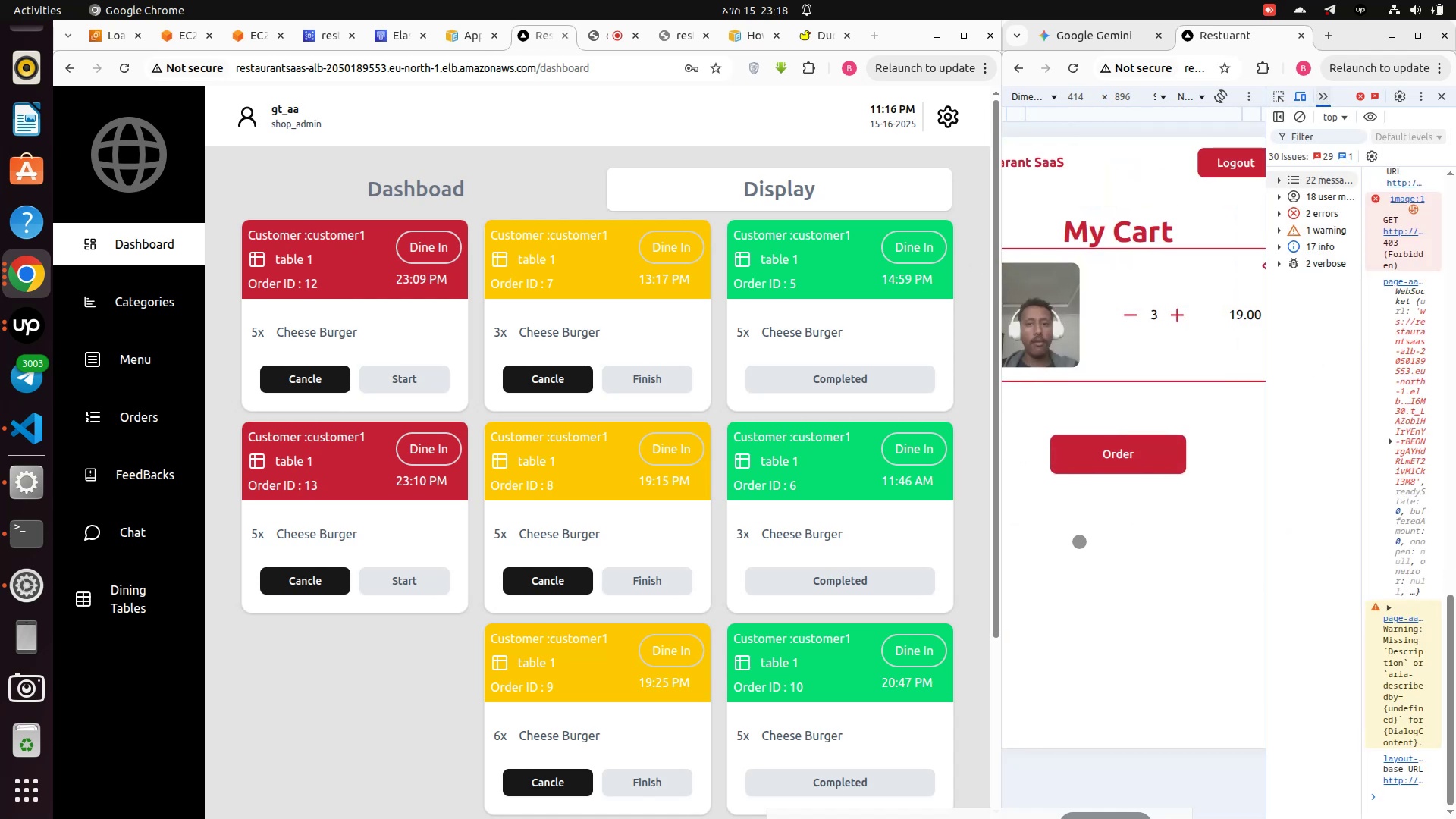 
left_click_drag(start_coordinate=[1079, 541], to_coordinate=[1078, 537])
 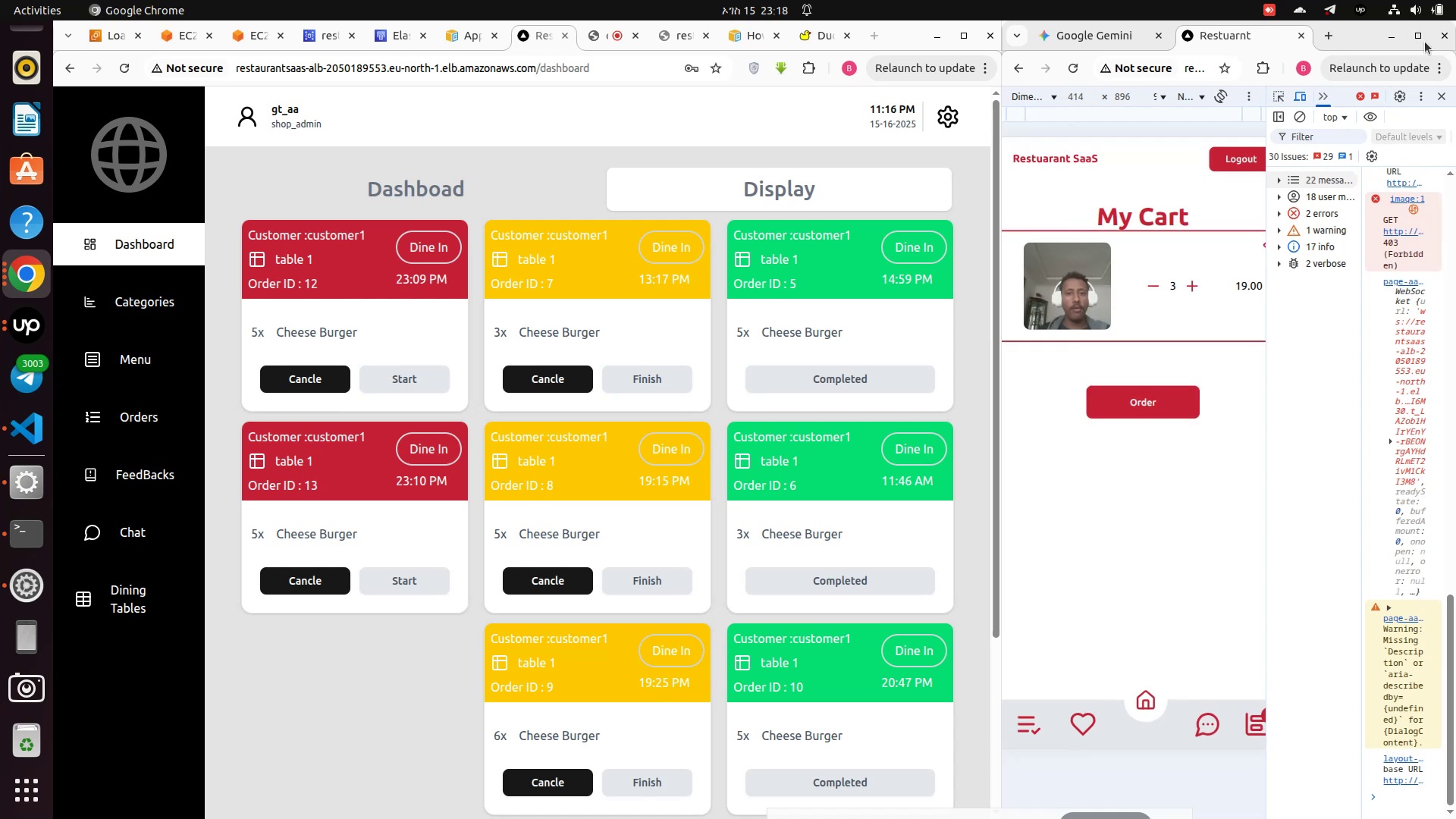 
left_click([1420, 39])
 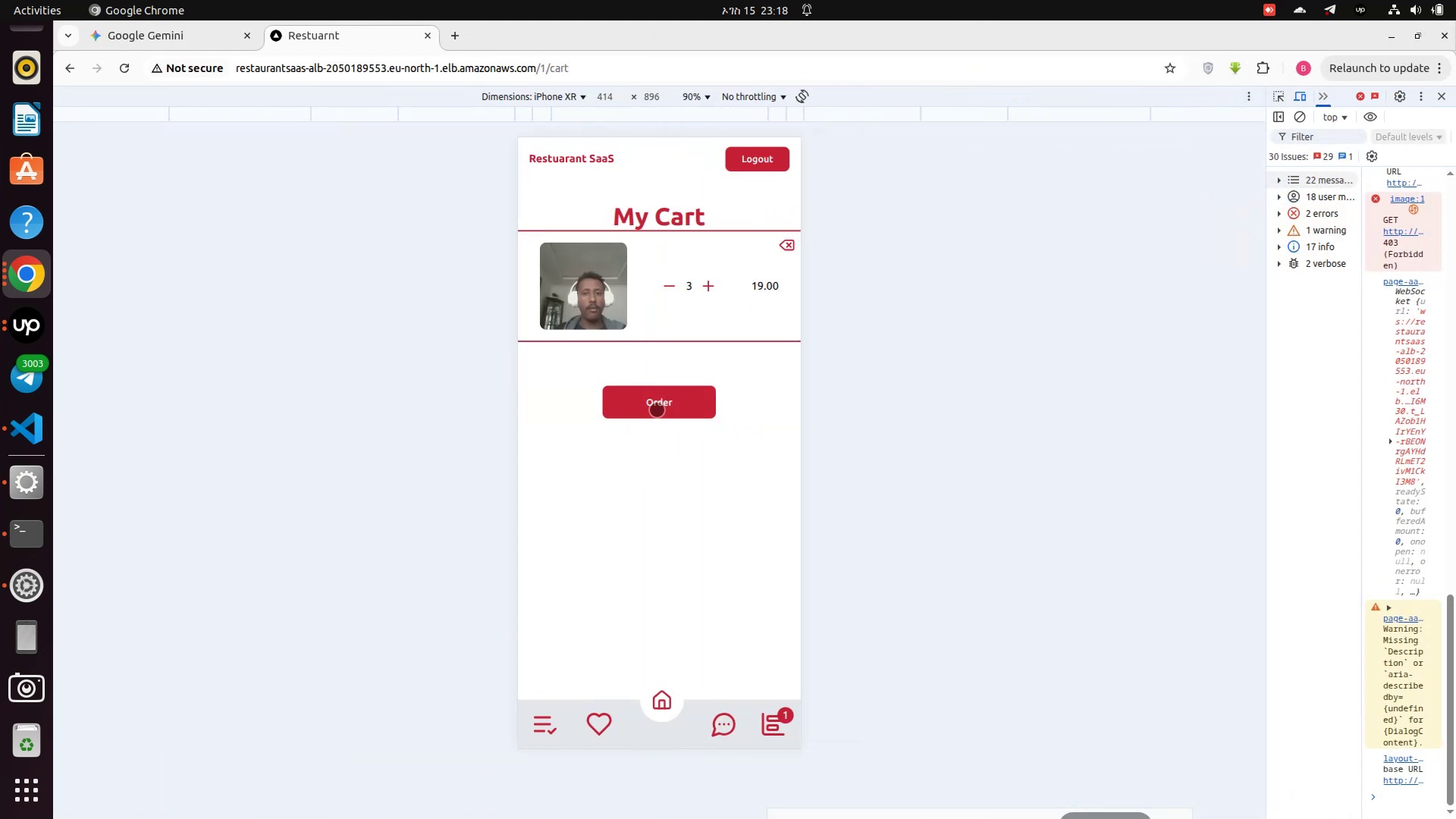 
left_click([663, 401])
 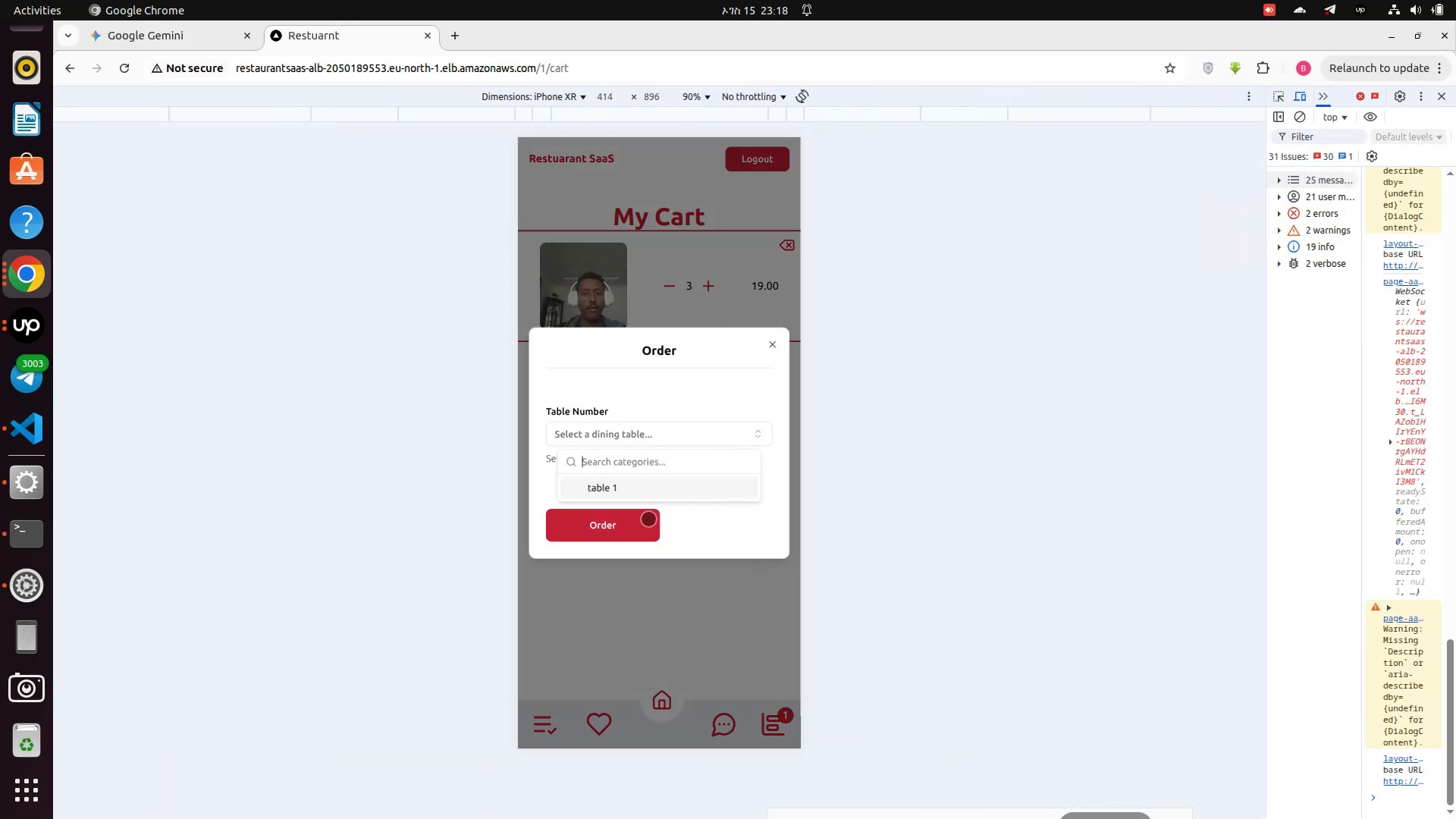 
left_click([599, 488])
 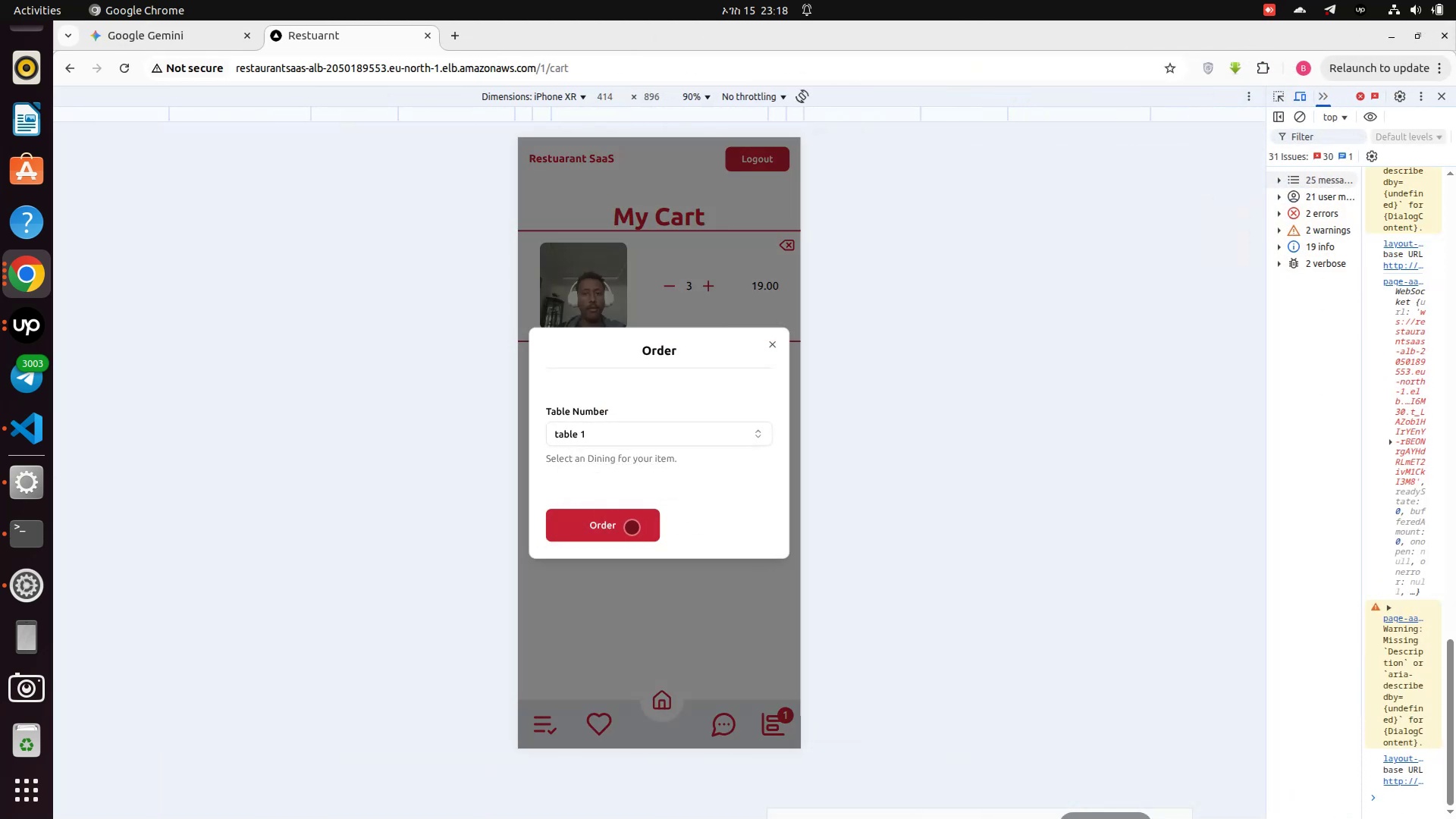 
left_click([630, 526])
 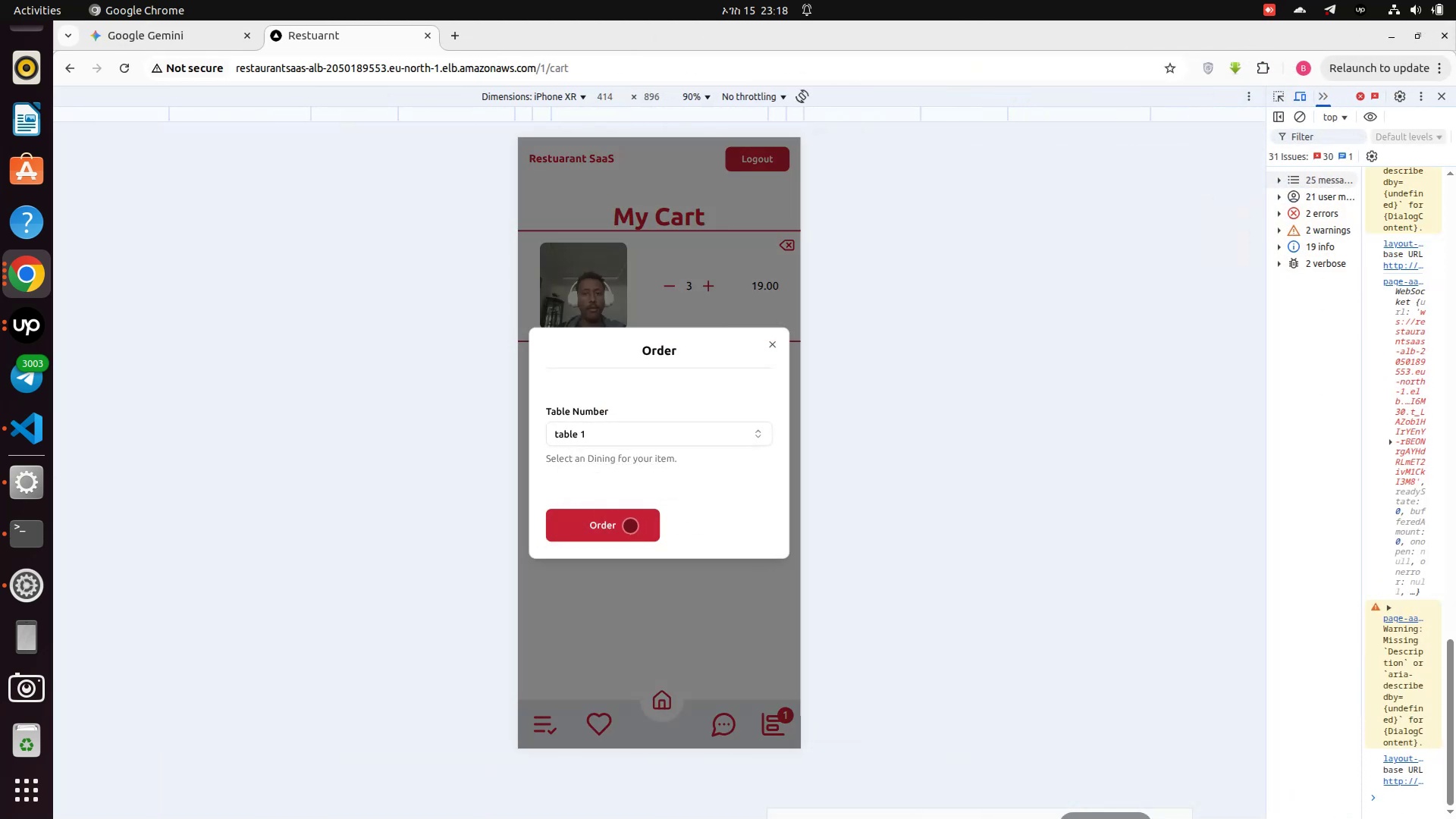 
left_click([630, 526])
 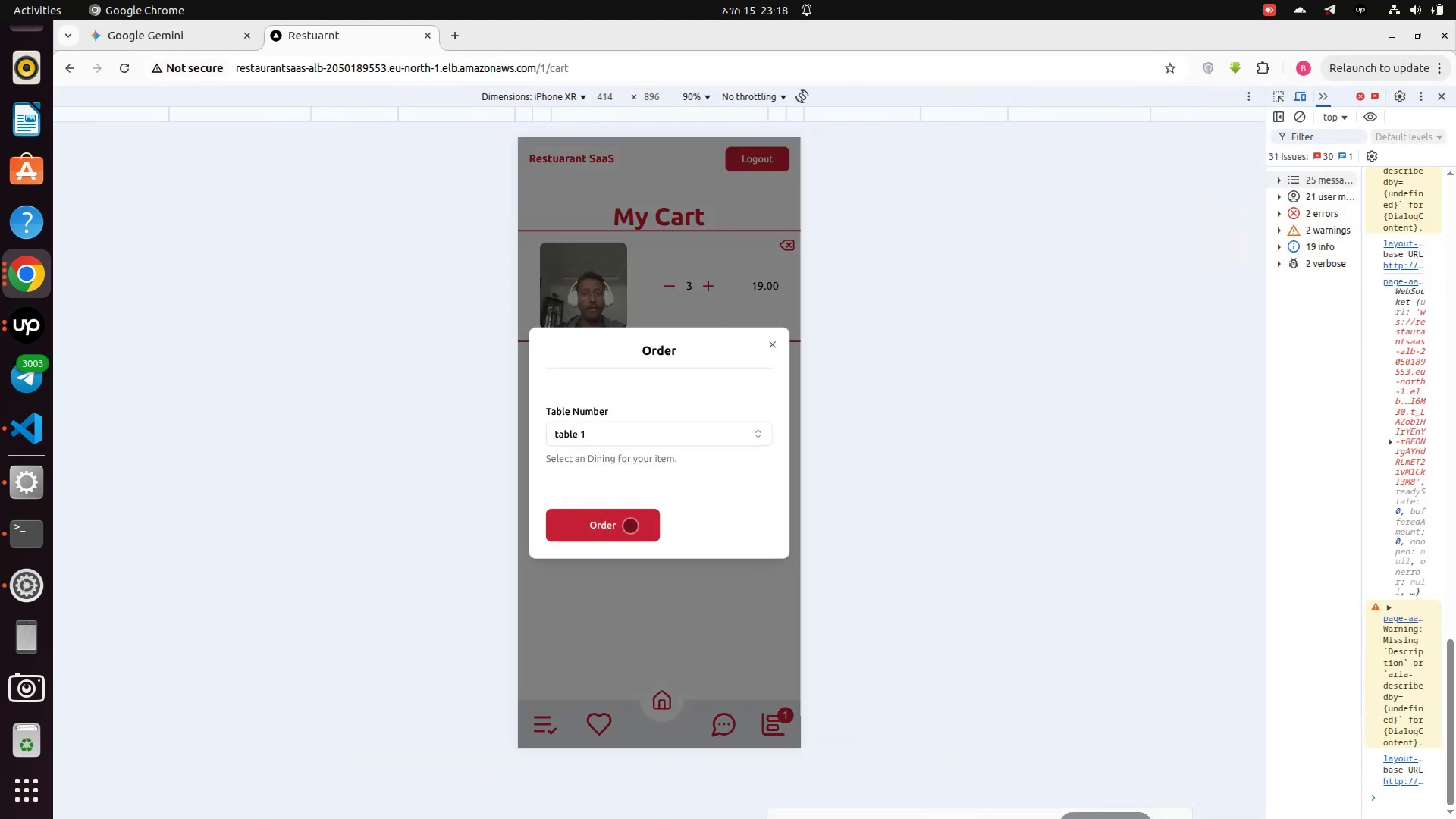 
left_click([630, 526])
 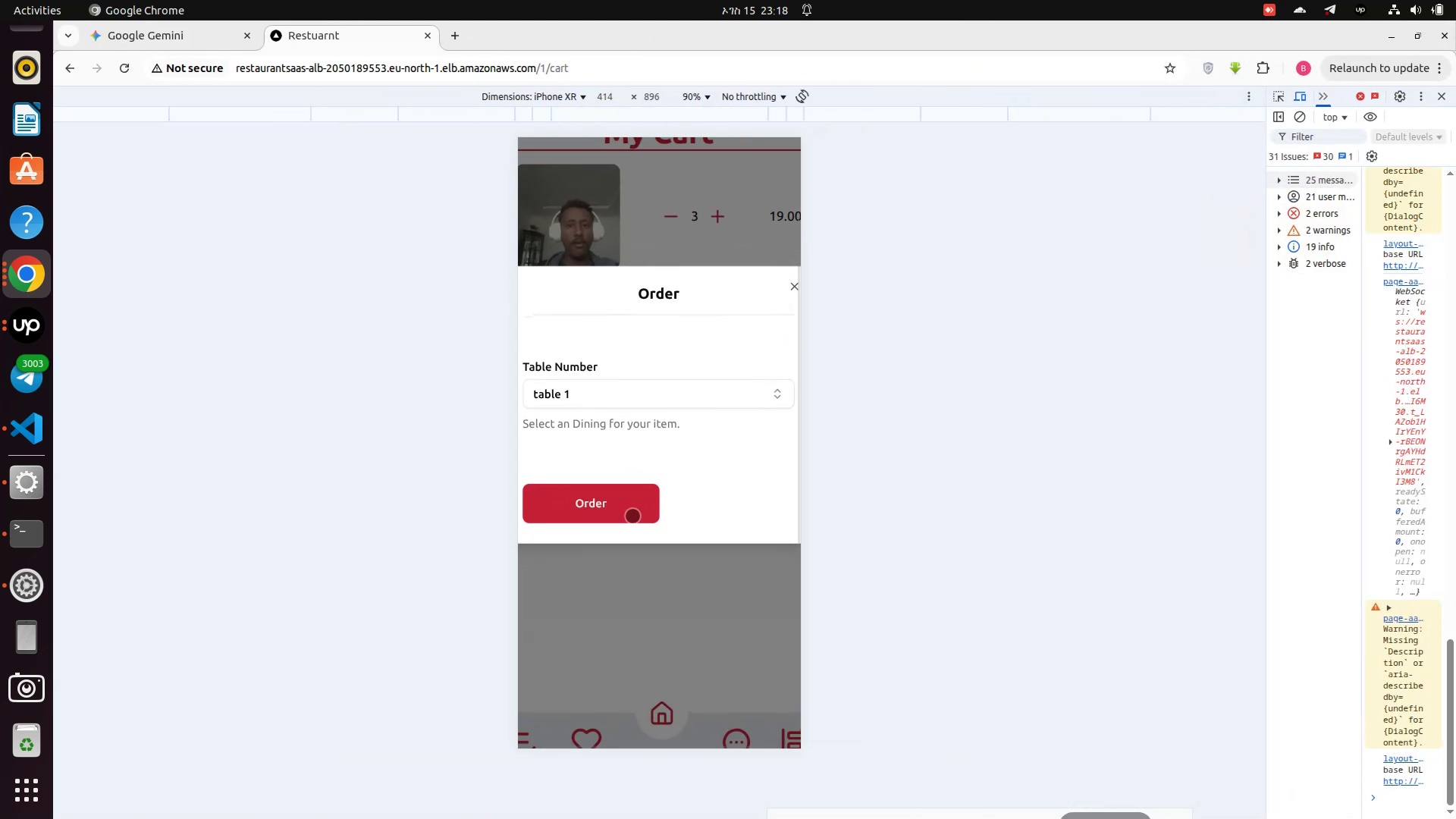 
left_click([632, 516])
 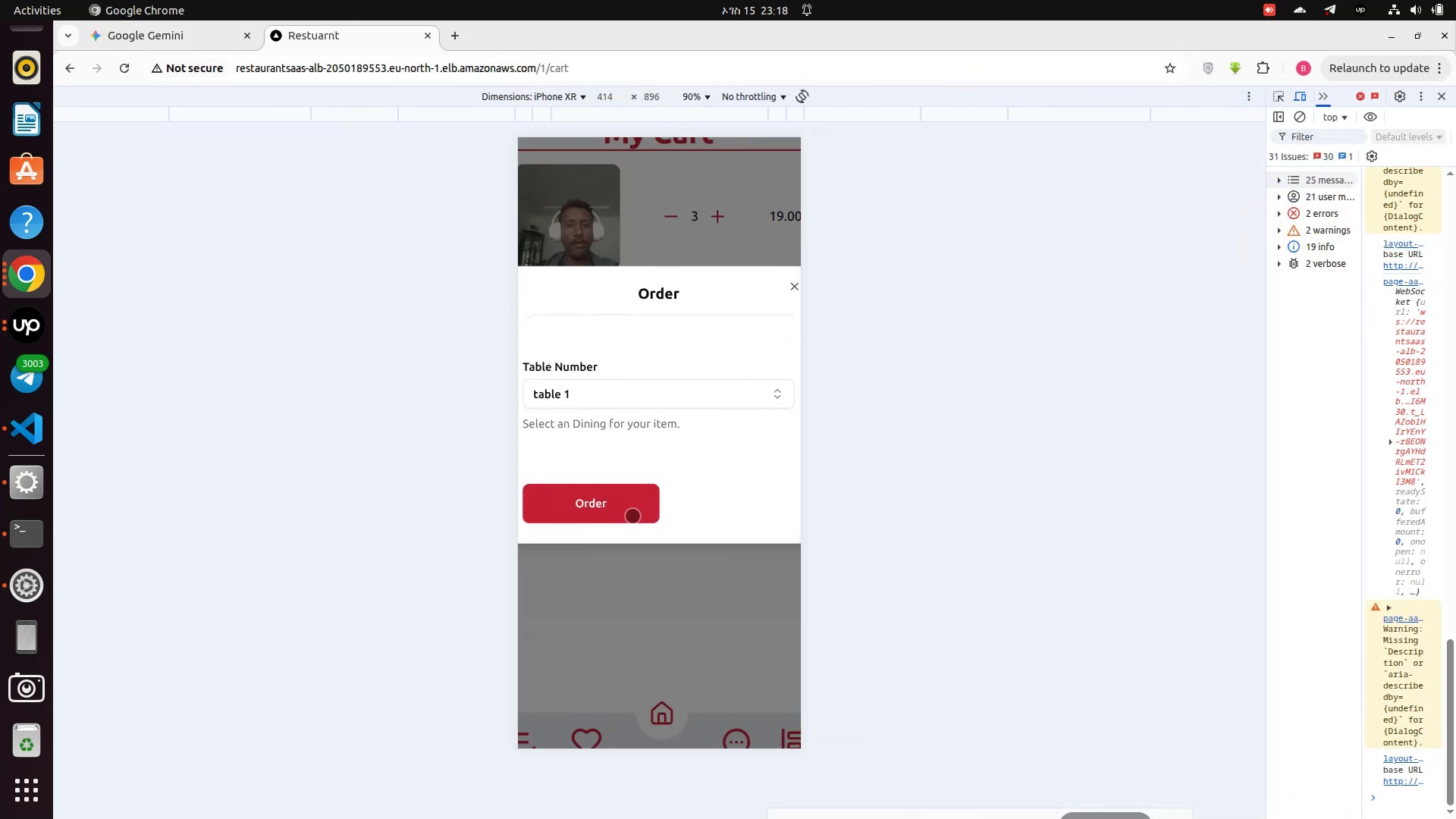 
left_click([632, 516])
 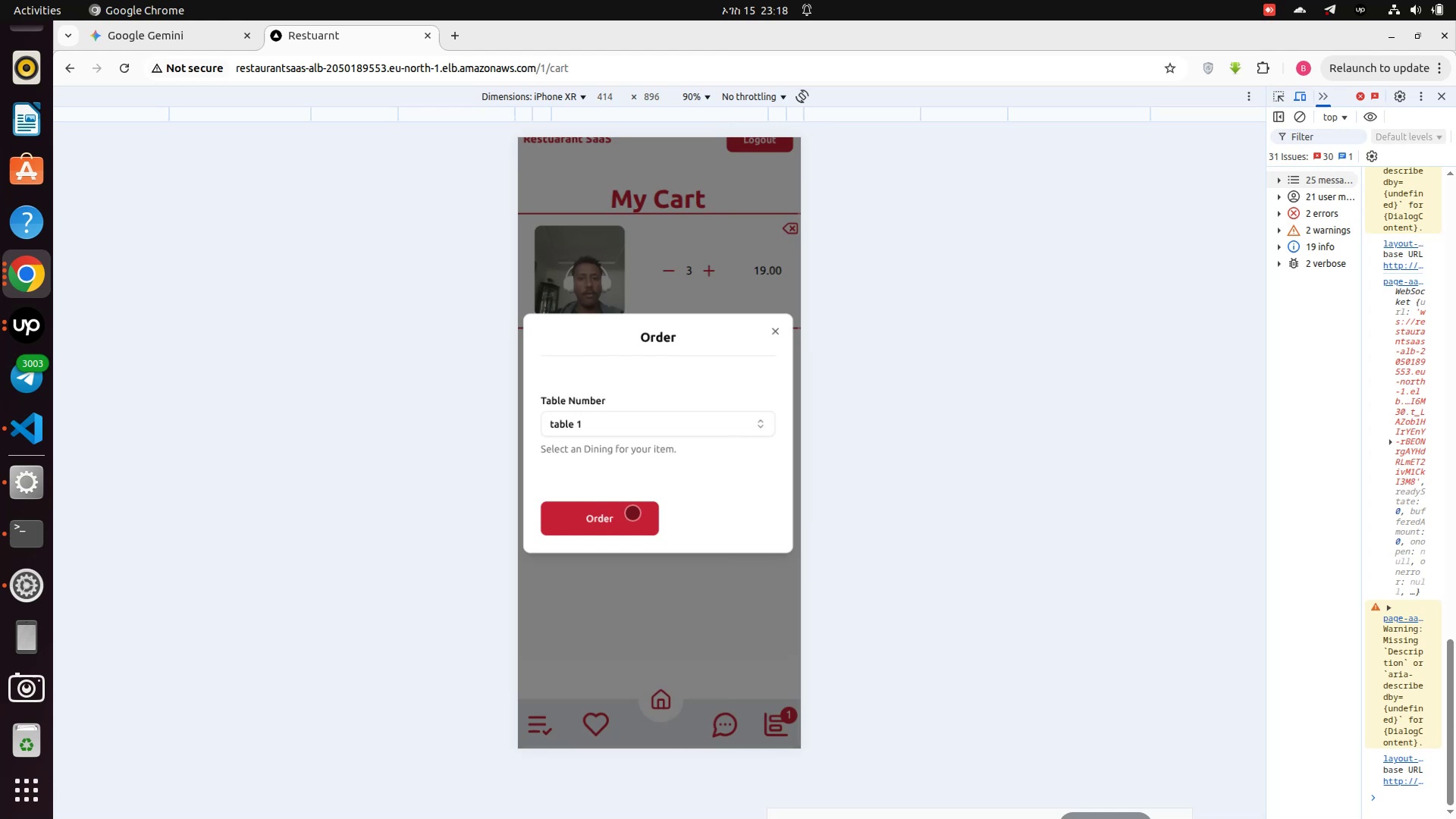 
left_click([632, 513])
 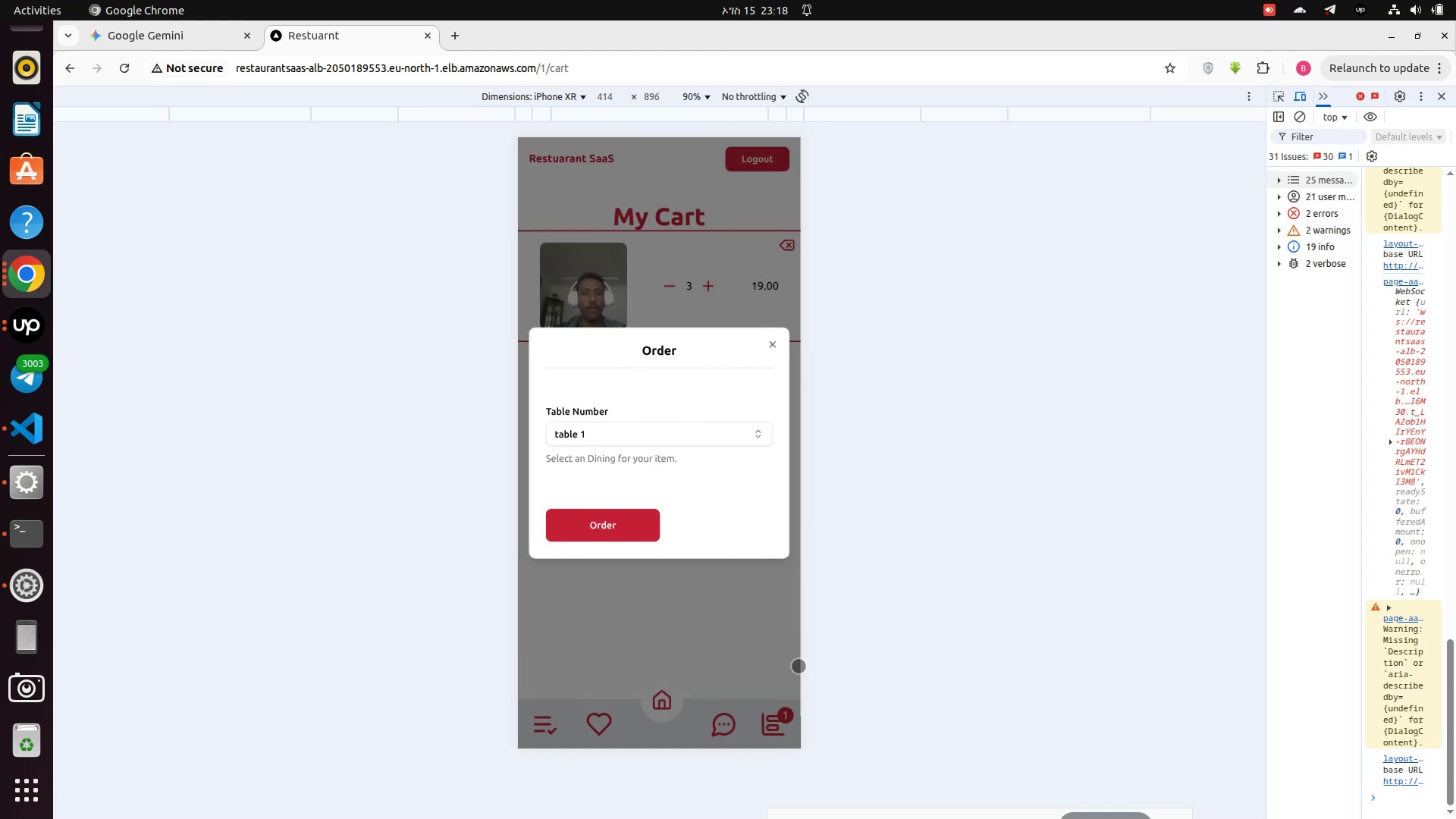 
left_click_drag(start_coordinate=[800, 654], to_coordinate=[790, 644])
 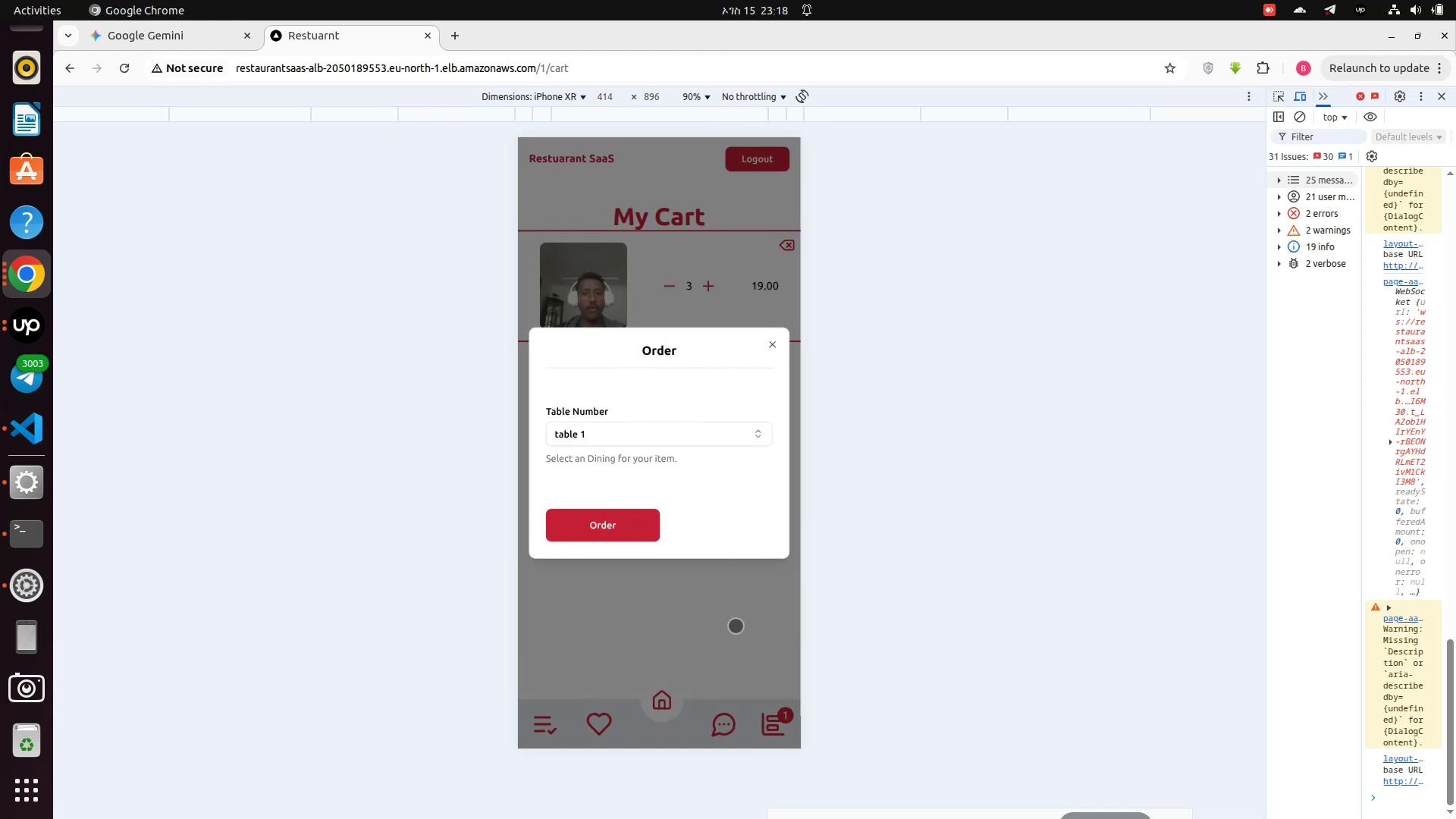 
left_click([736, 626])
 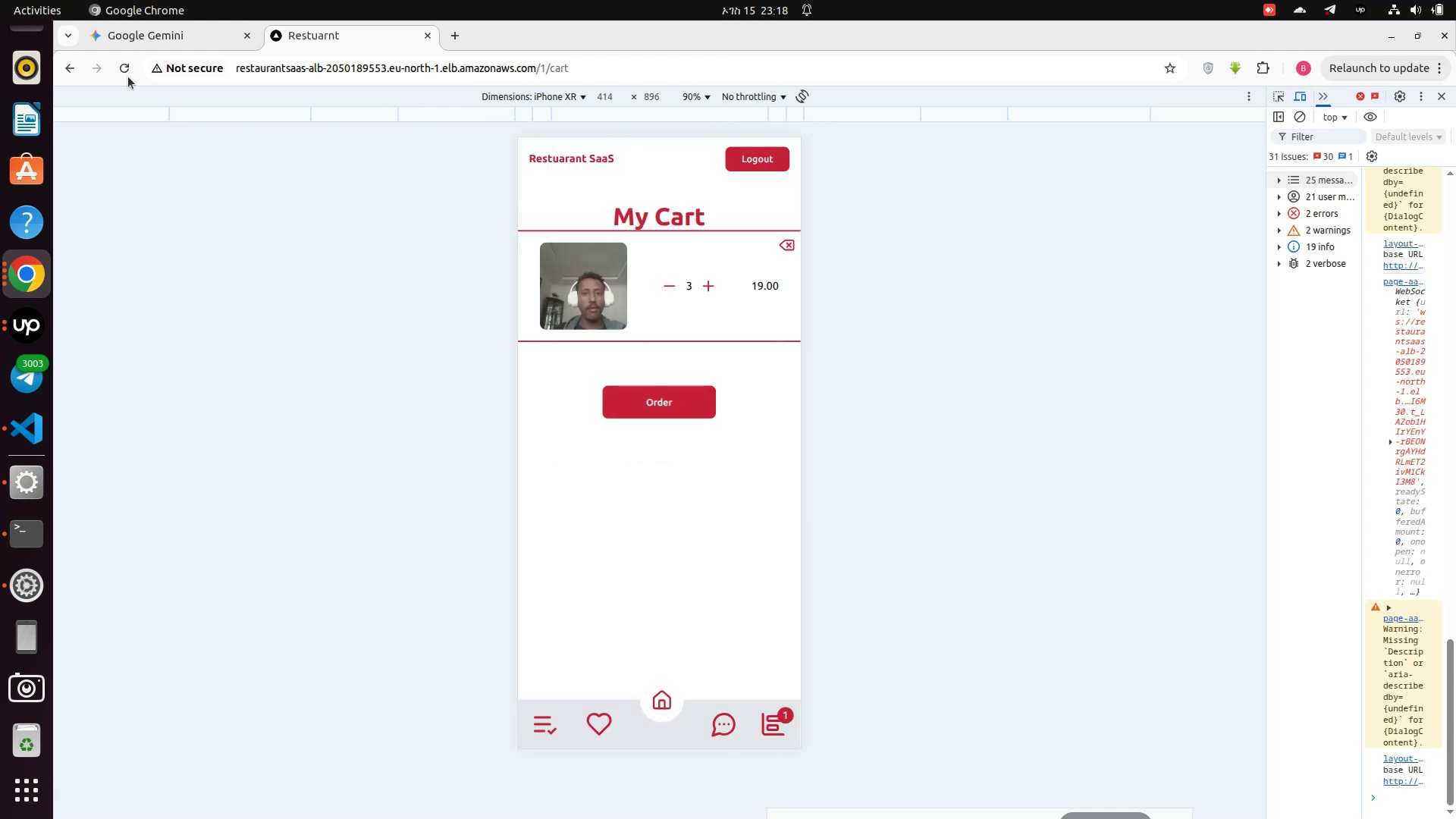 
left_click([122, 67])
 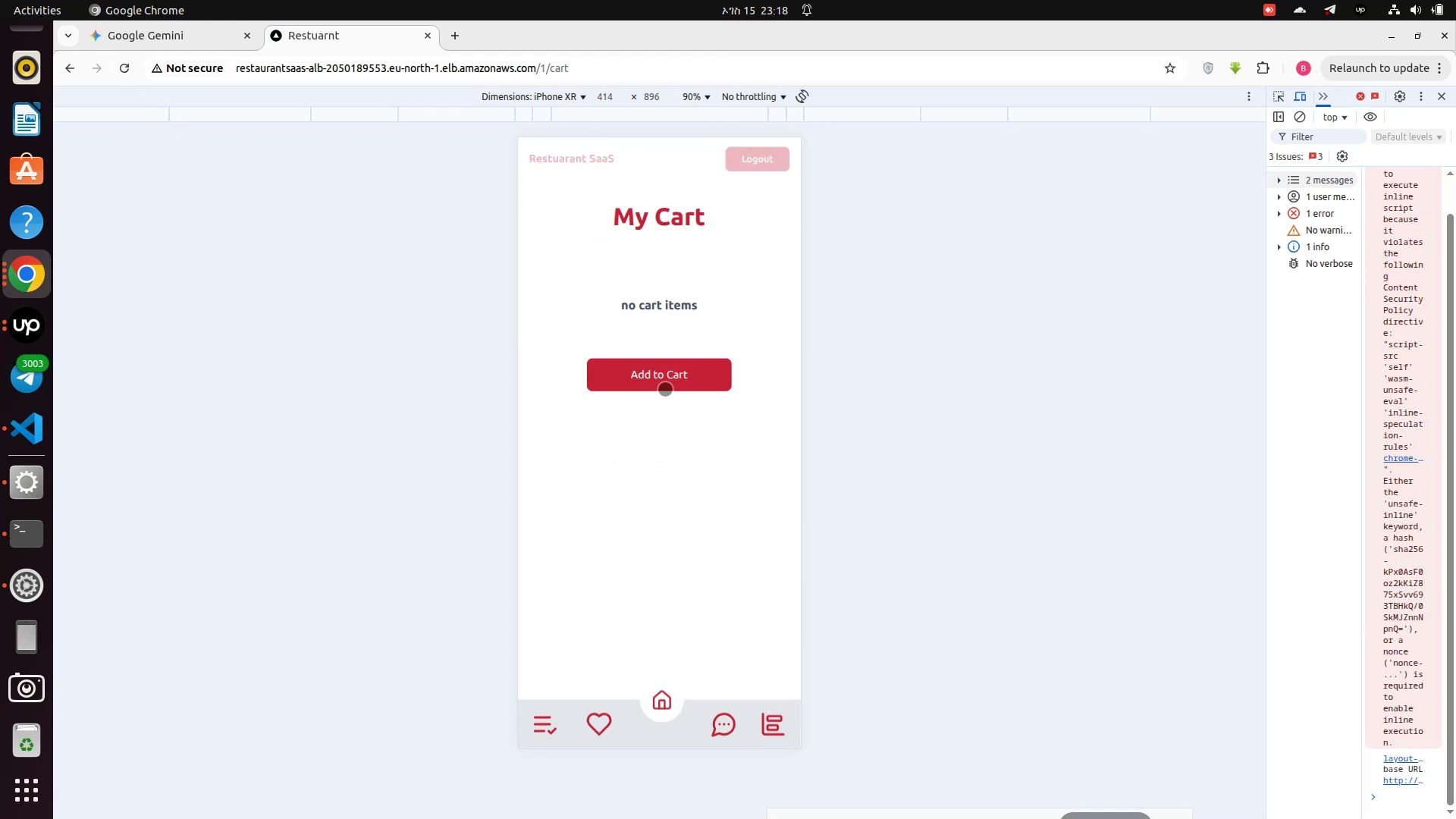 
left_click([665, 385])
 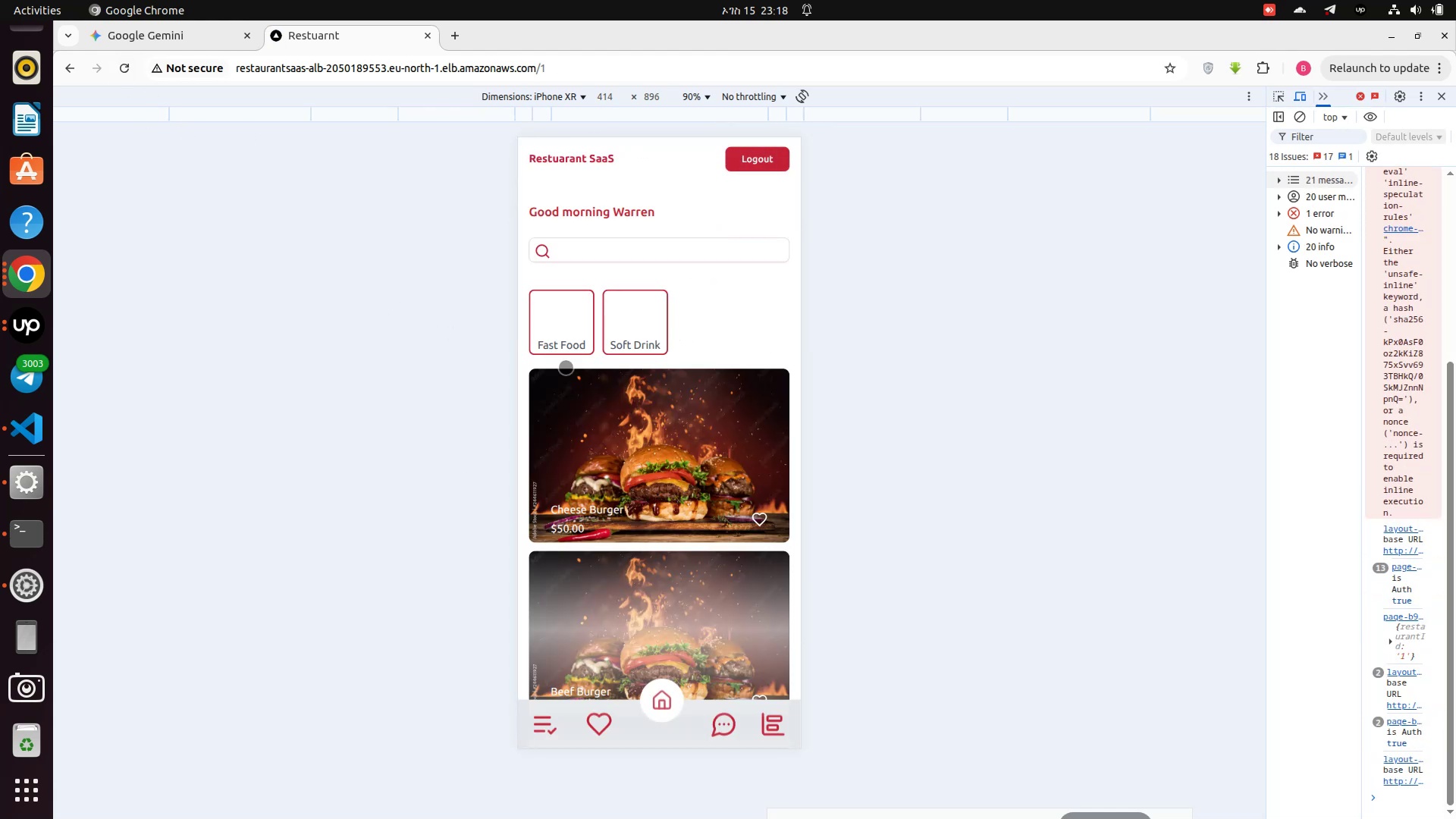 
left_click([688, 480])
 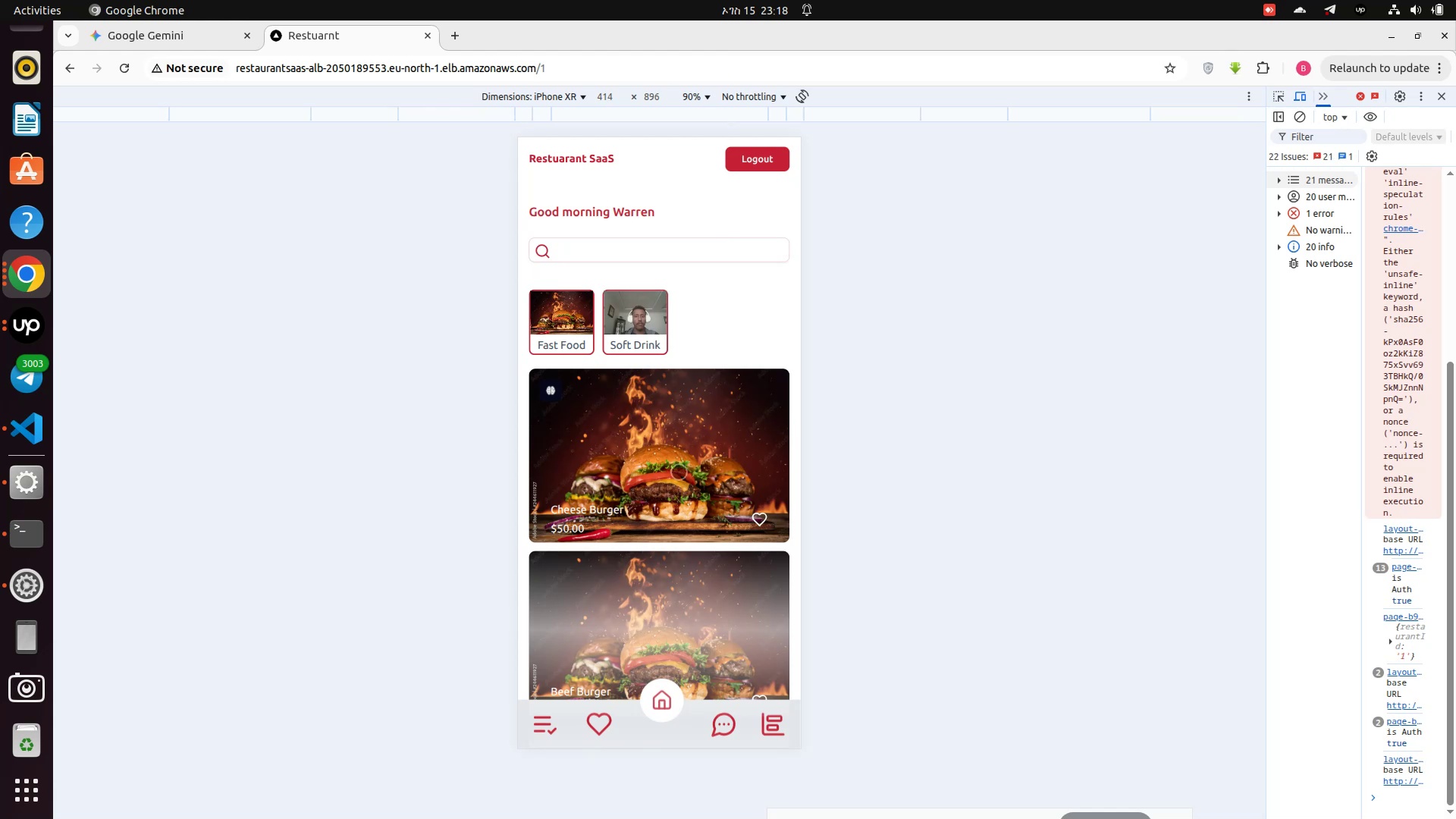 
left_click([682, 472])
 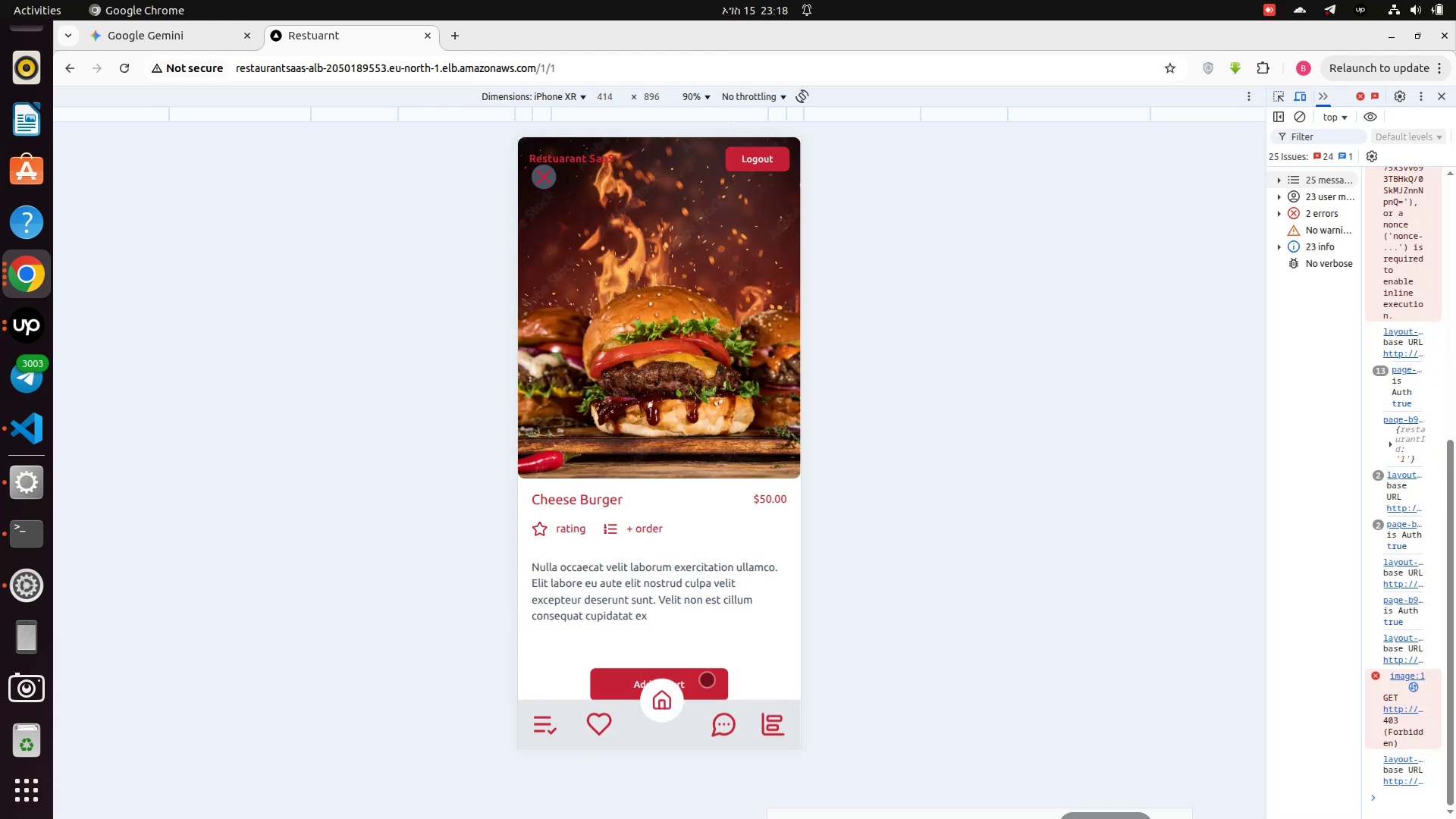 
left_click([707, 679])
 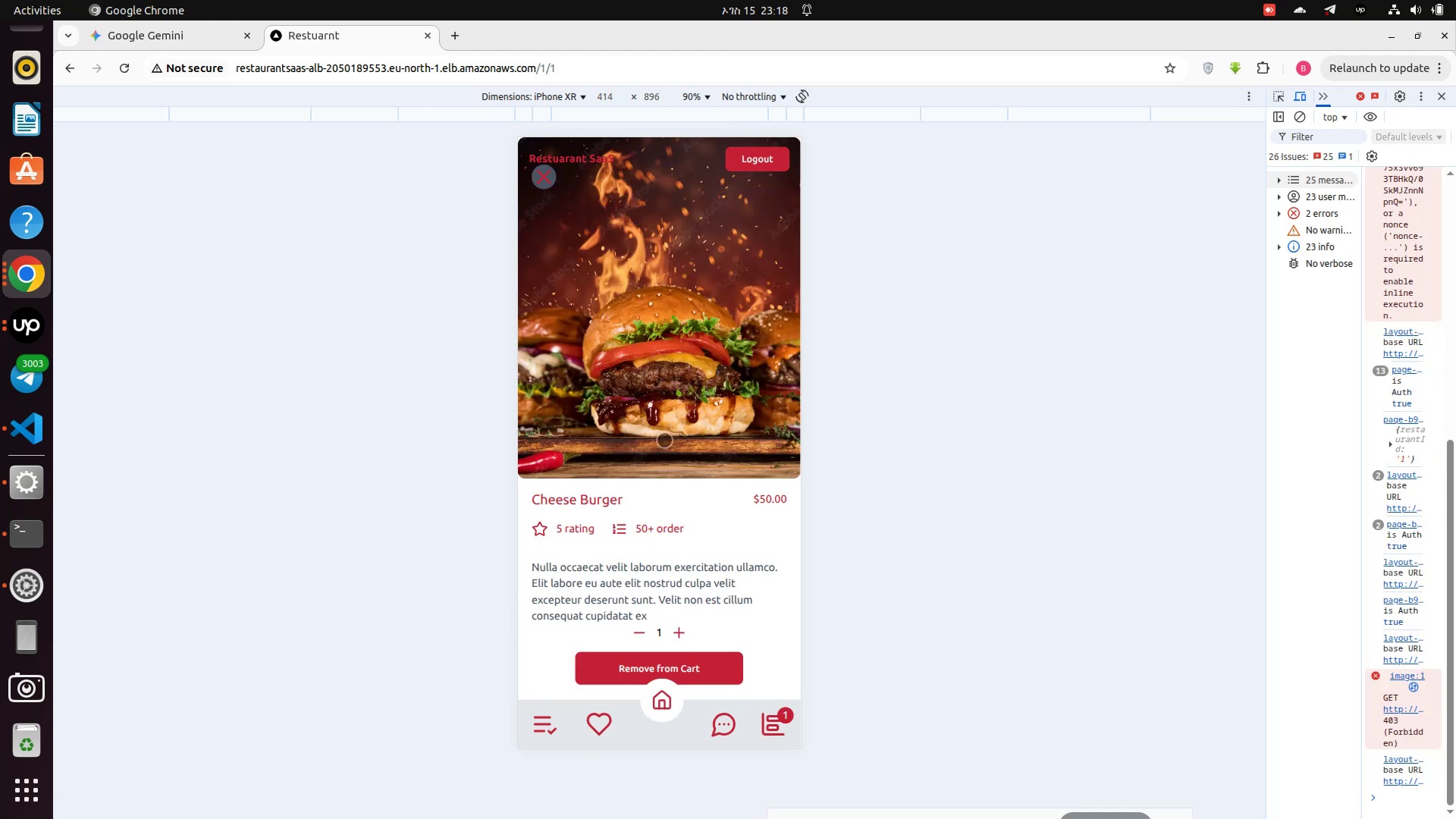 
scroll: coordinate [711, 560], scroll_direction: down, amount: 8.0
 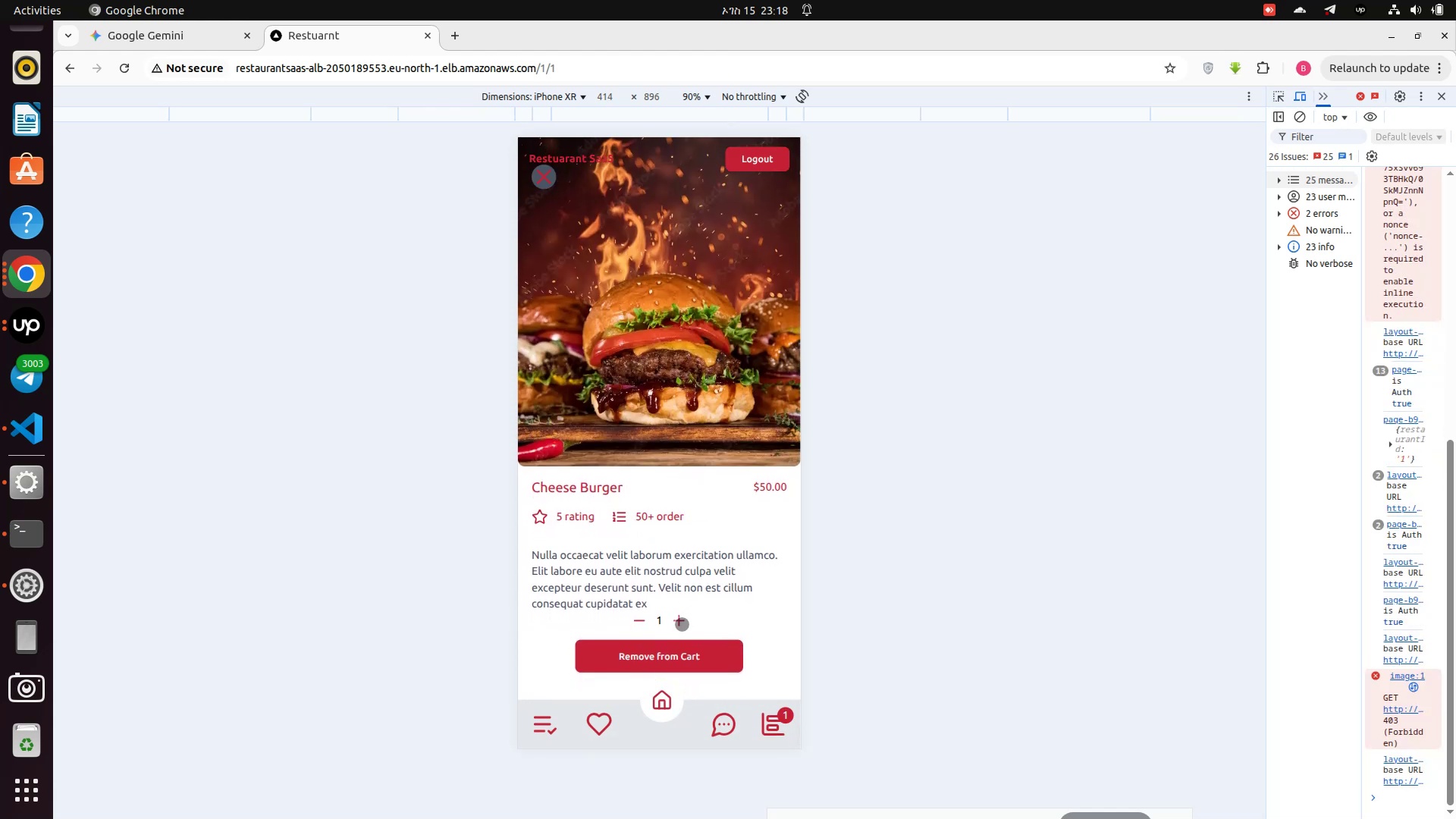 
double_click([682, 624])
 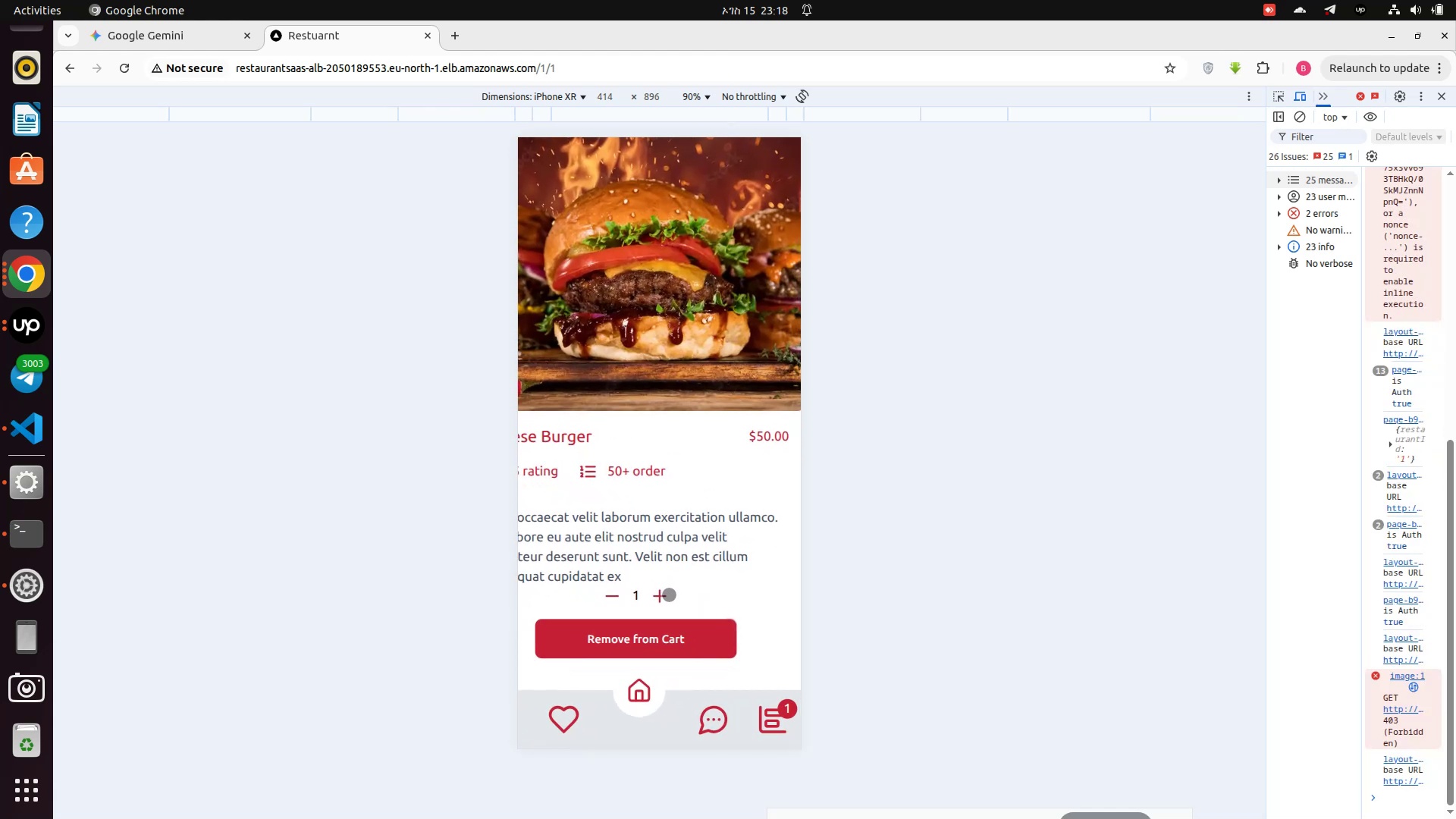 
left_click([668, 595])
 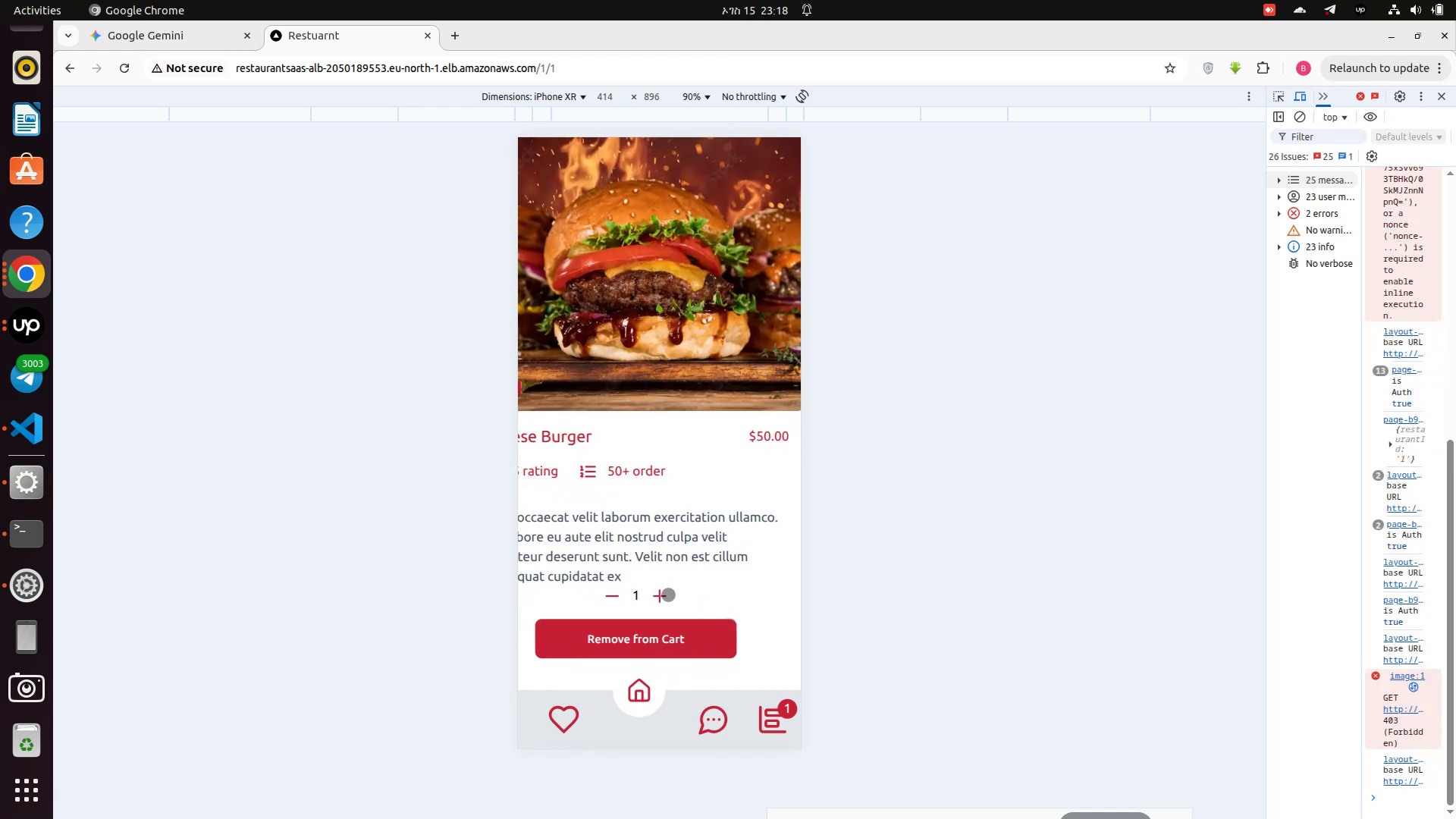 
left_click([668, 595])
 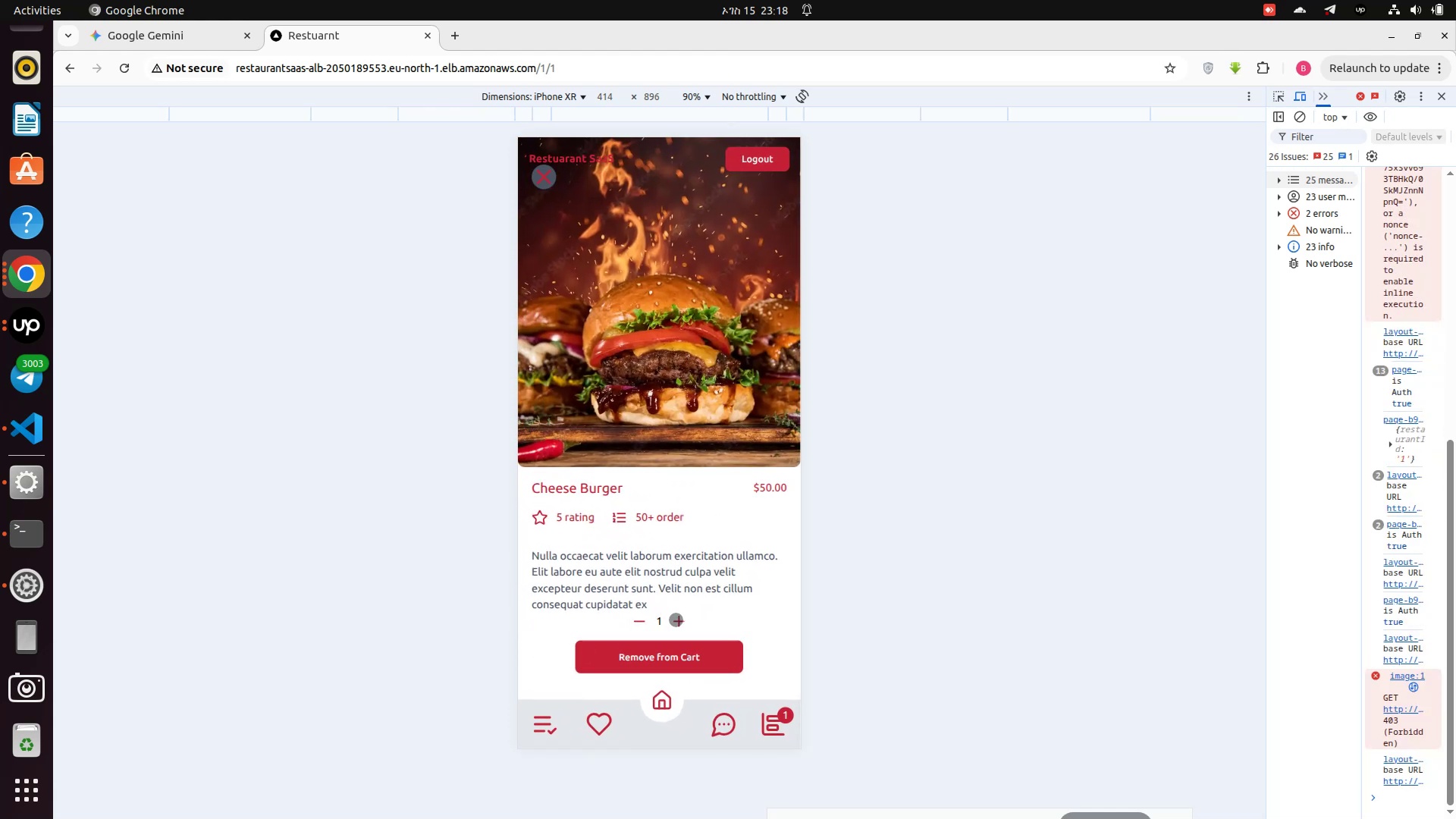 
left_click([678, 623])
 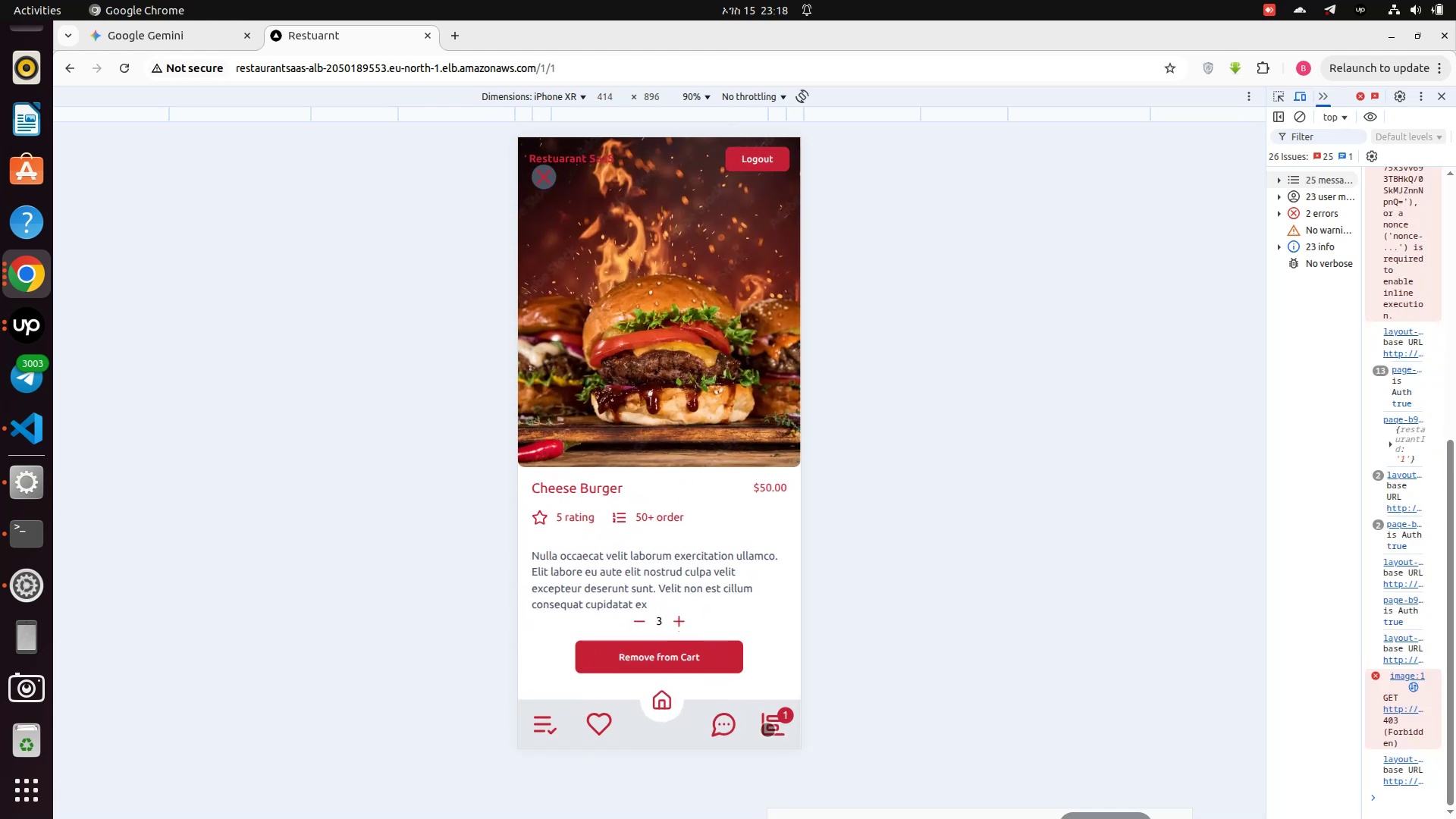 
left_click([770, 733])
 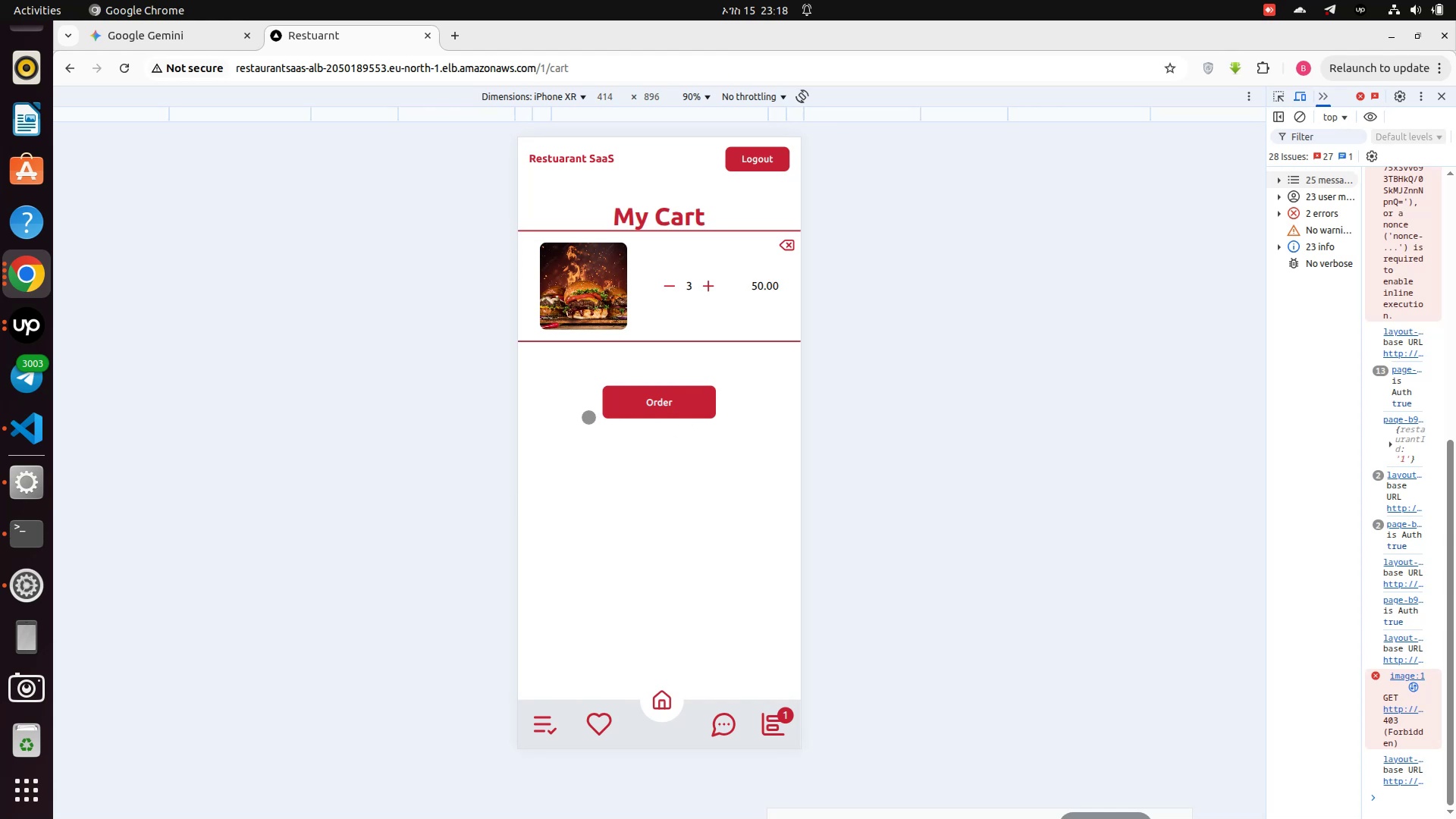 
left_click([625, 406])
 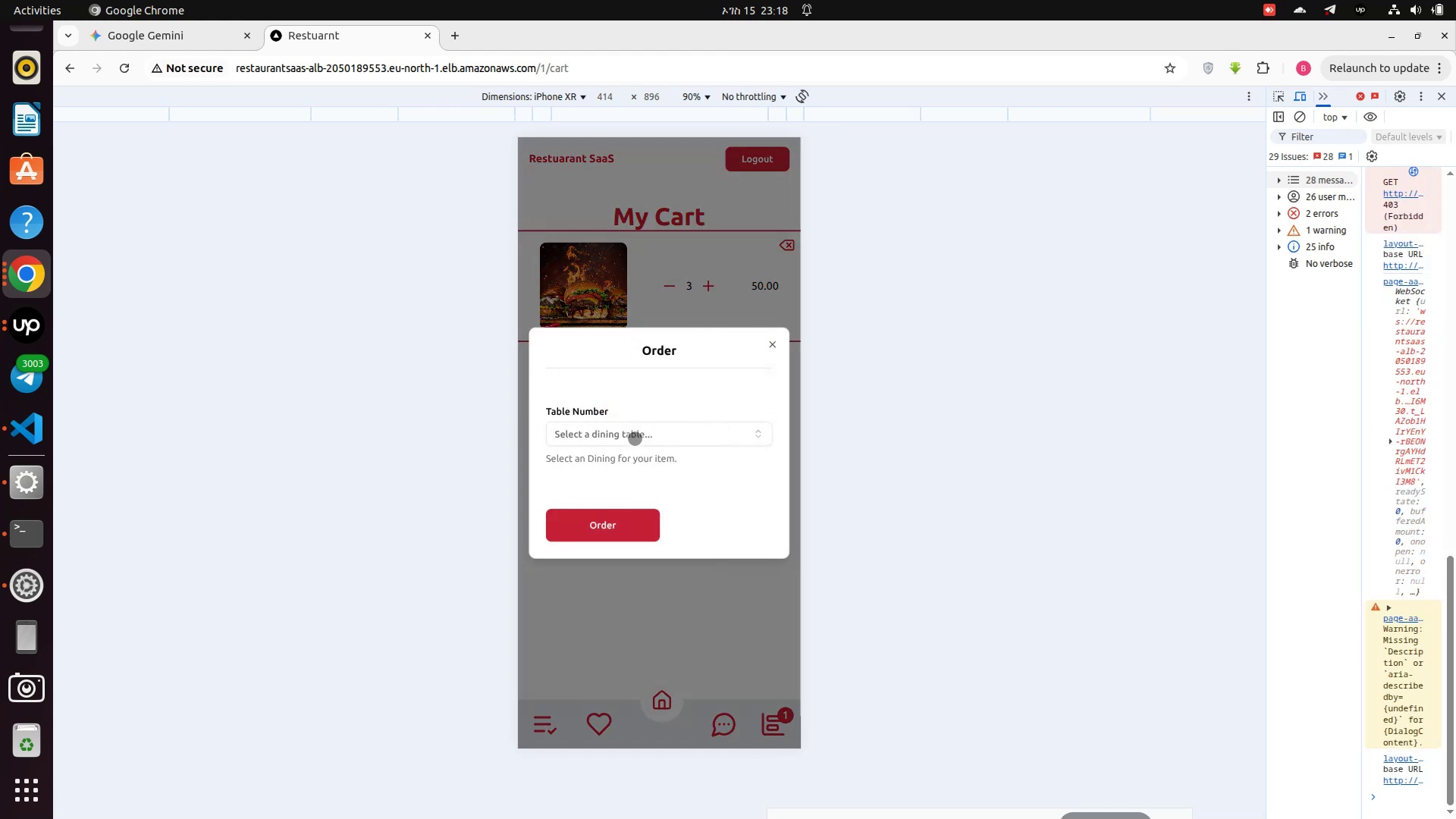 
left_click([635, 435])
 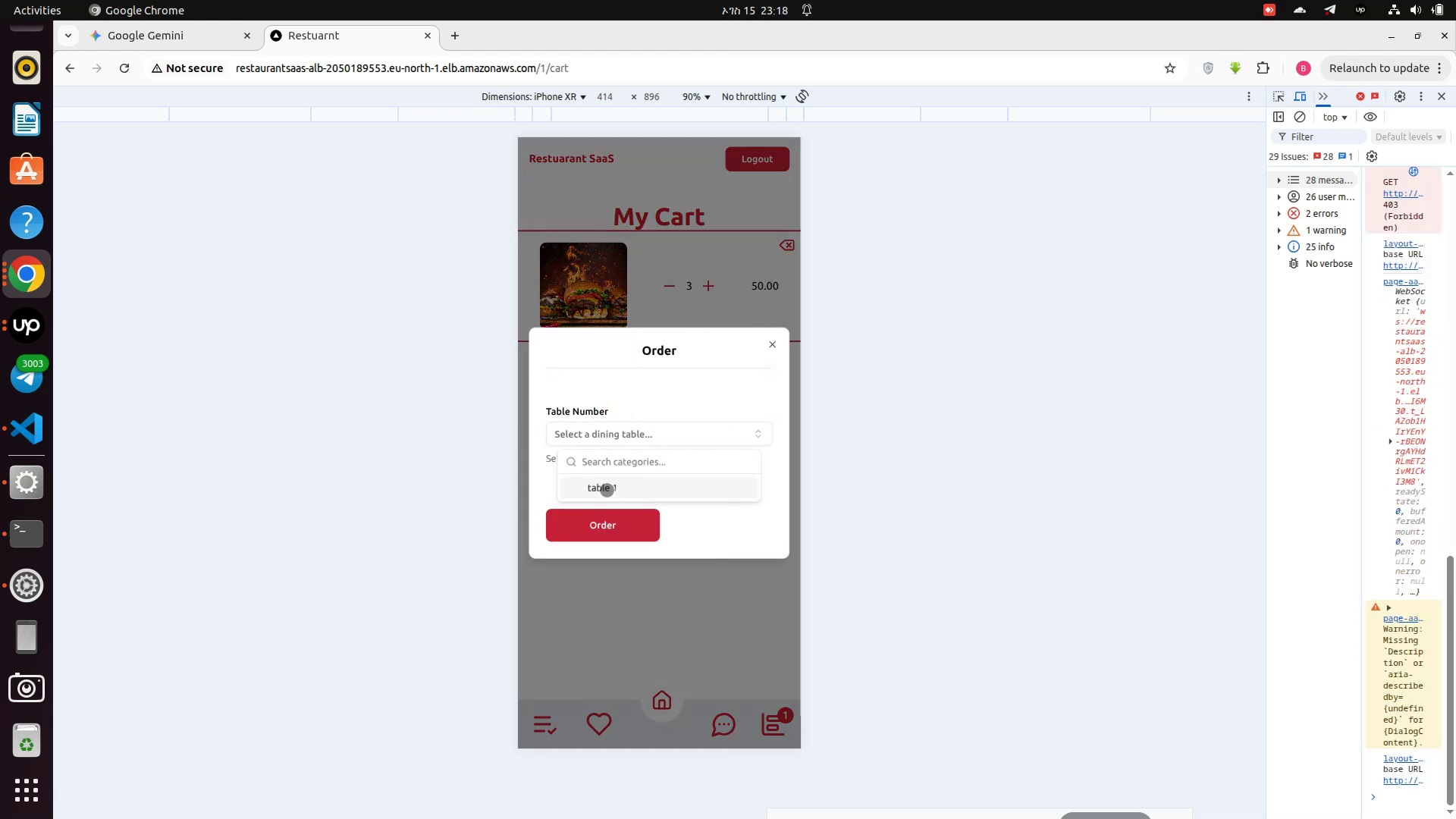 
left_click([607, 488])
 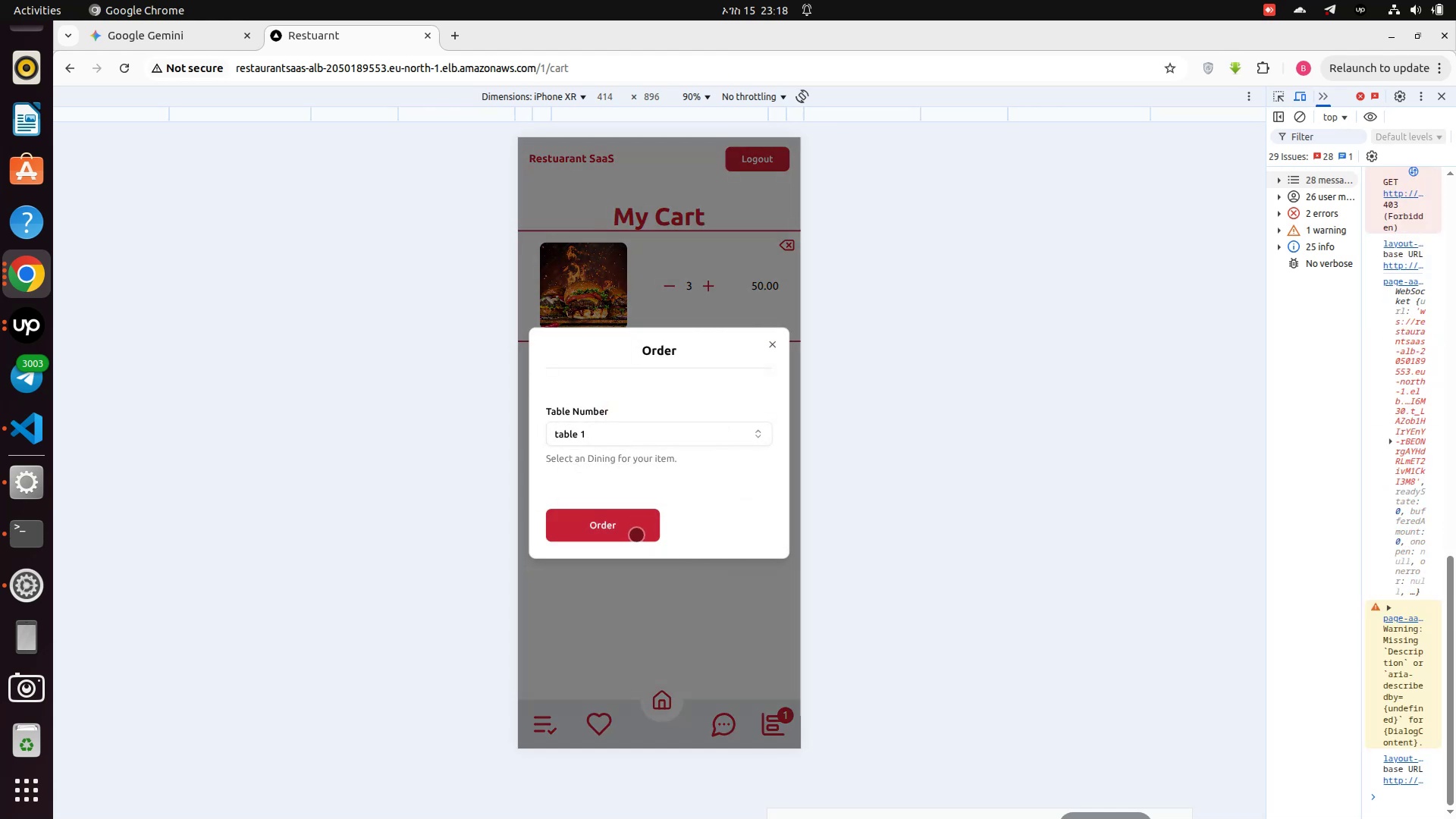 
left_click([636, 535])
 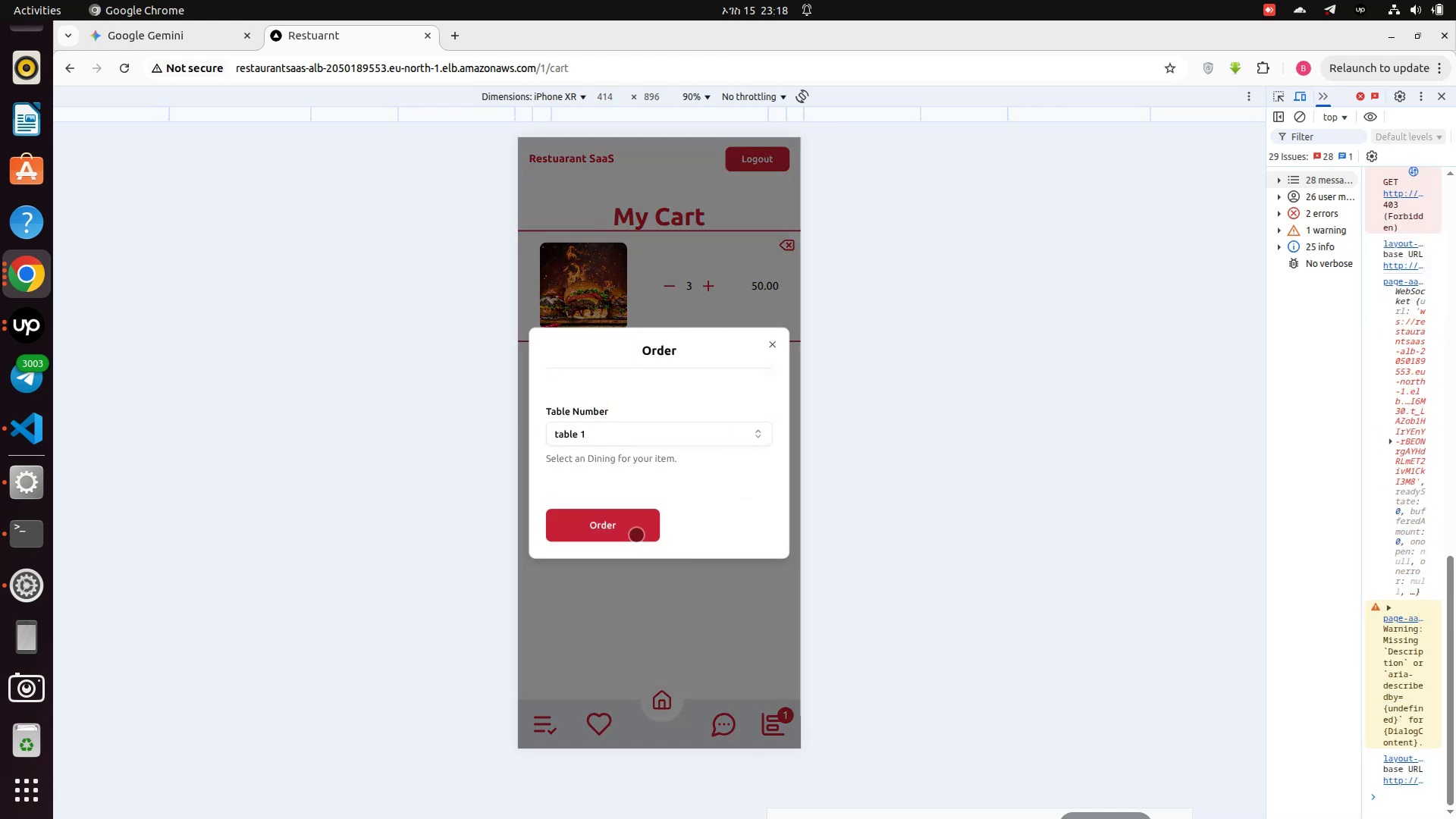 
left_click([636, 535])
 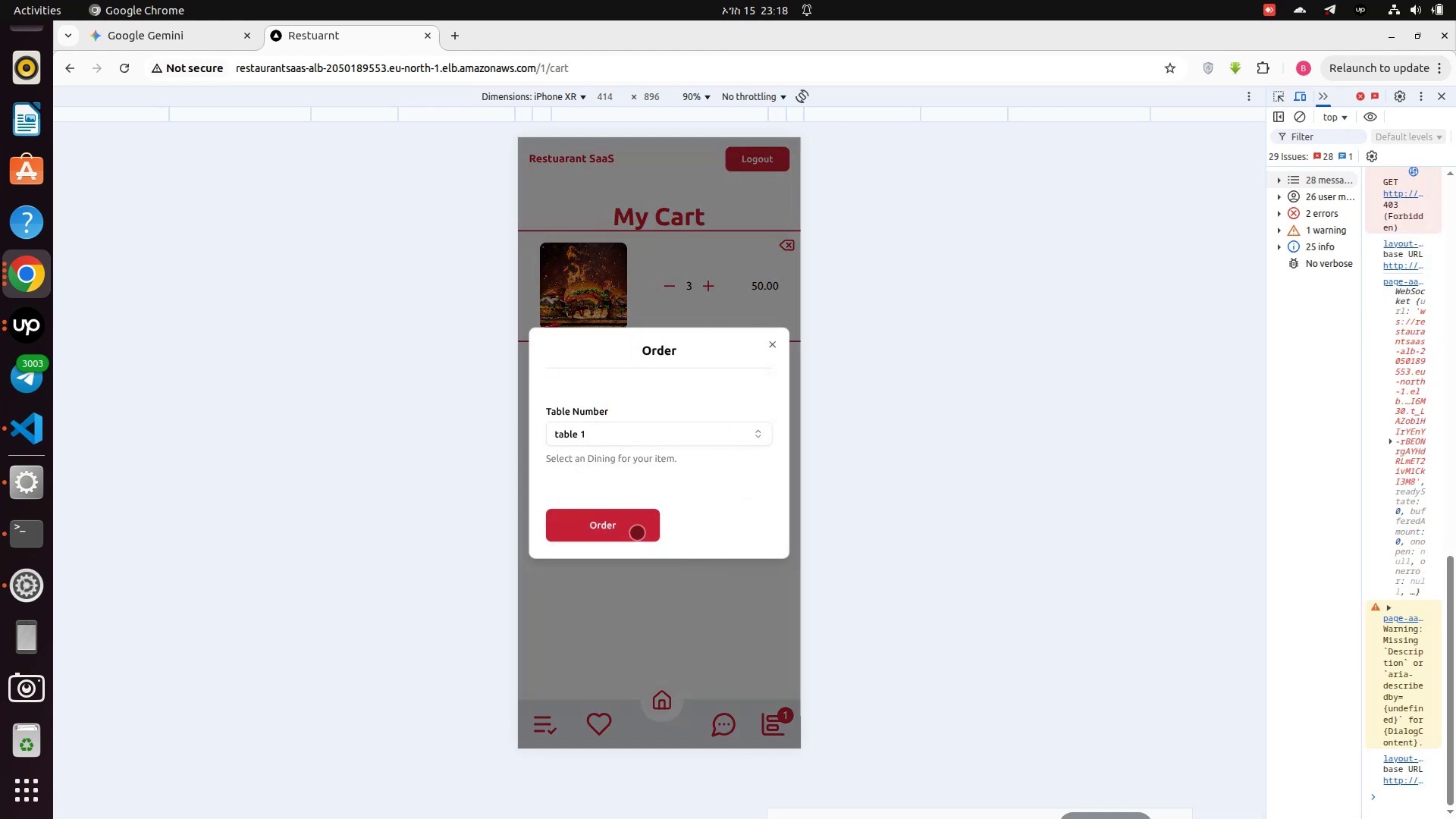 
left_click([637, 532])
 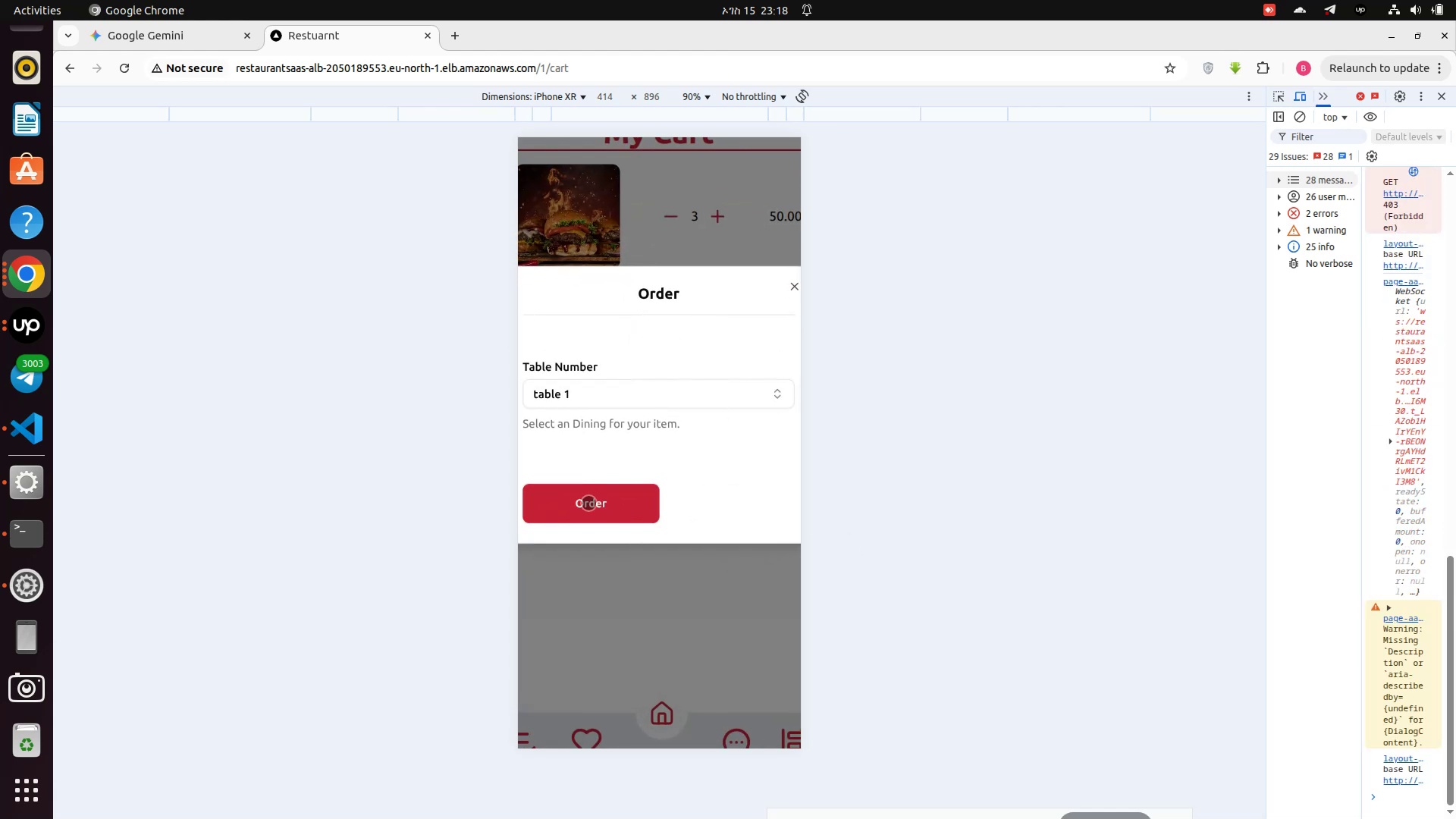 
left_click([589, 506])
 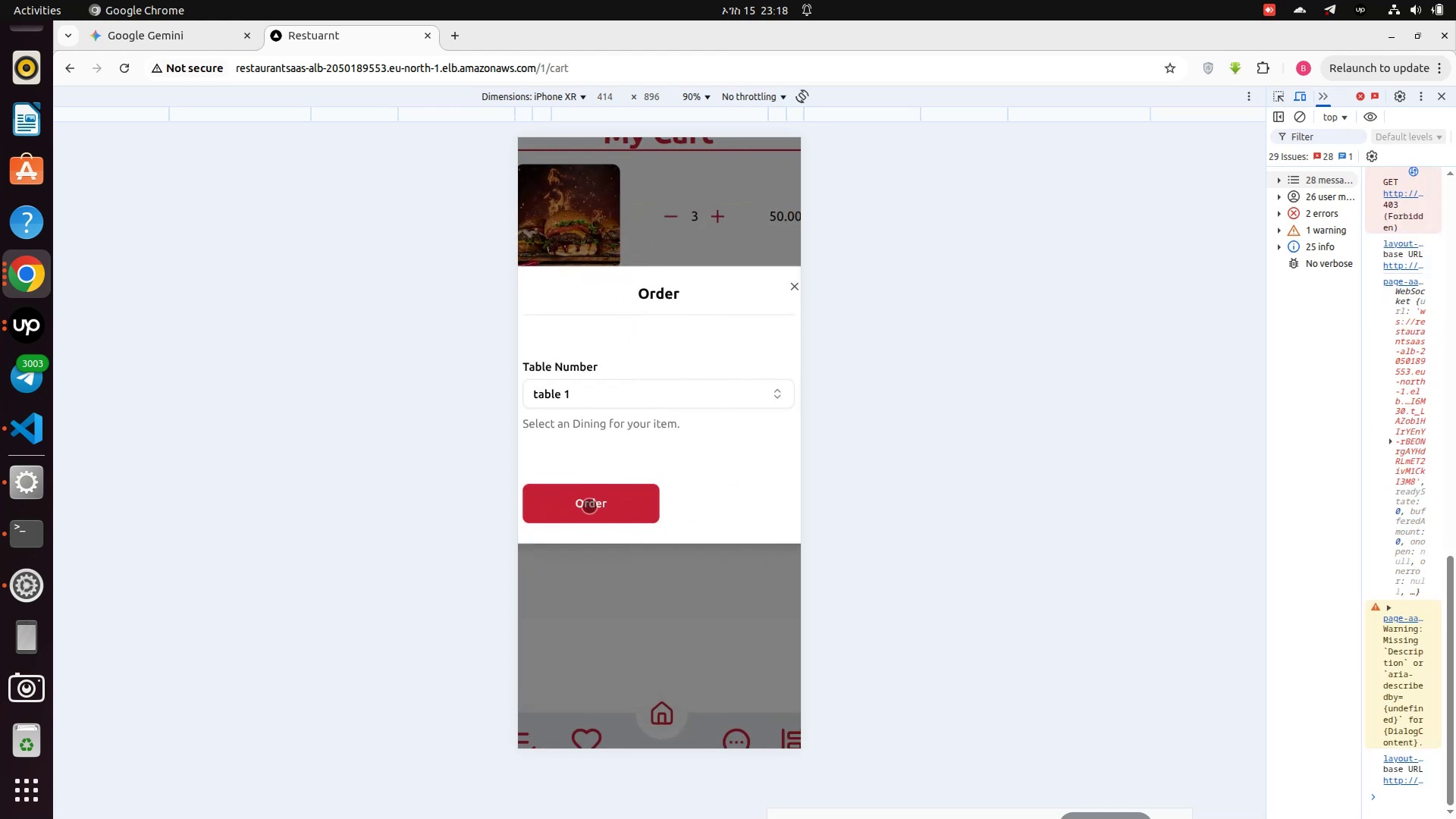 
left_click([589, 506])
 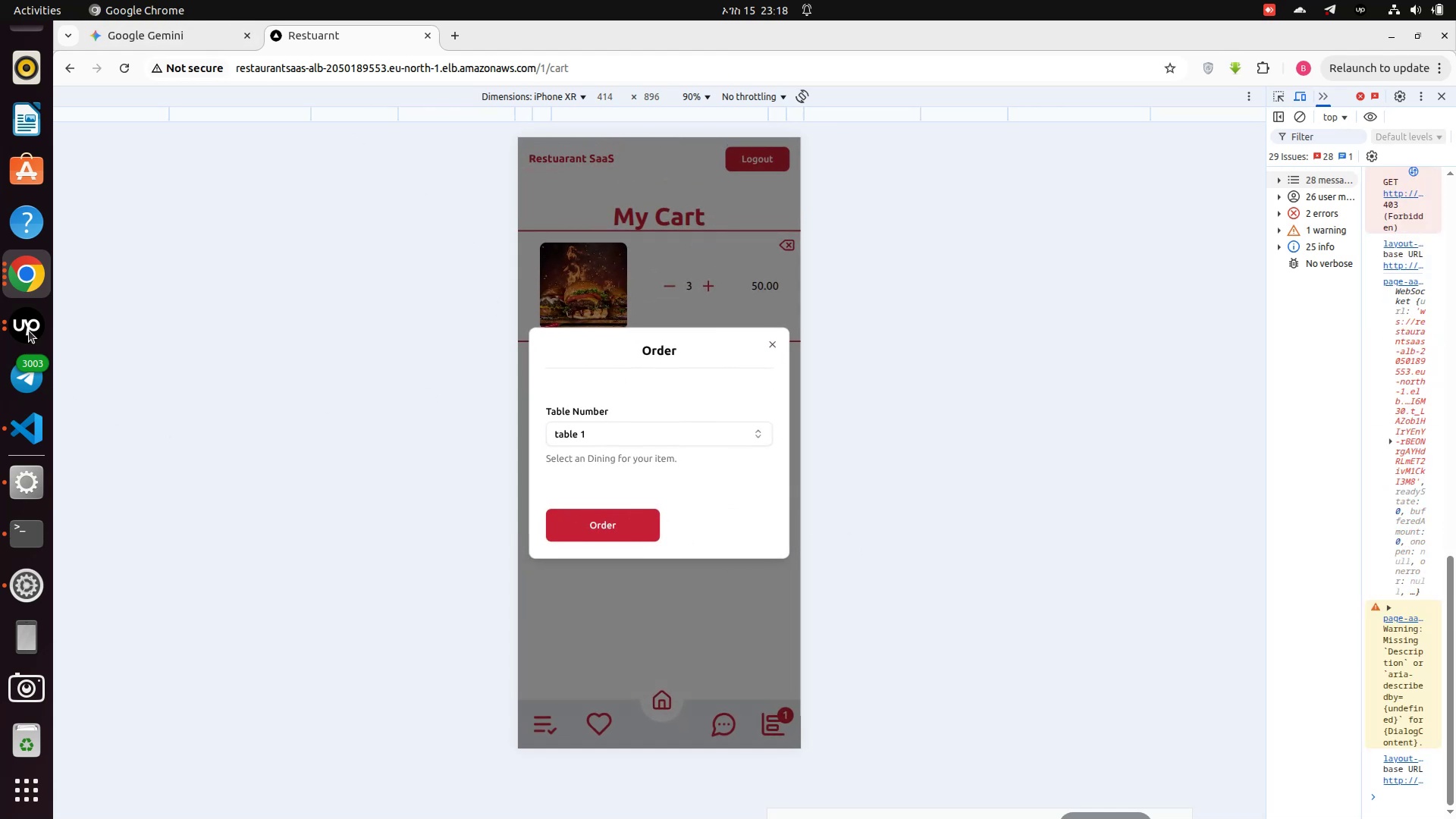 
left_click([18, 271])
 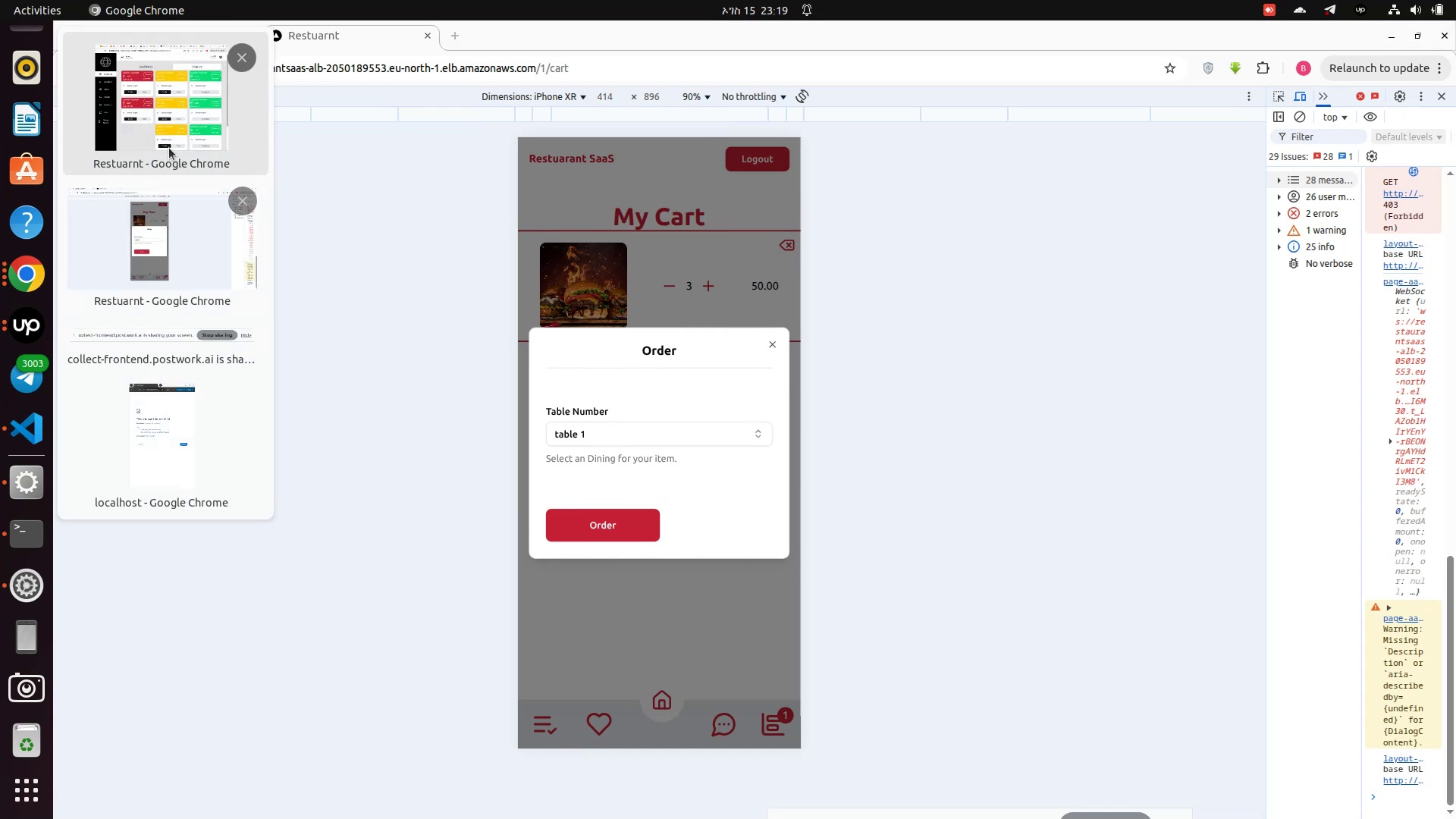 
left_click([171, 130])
 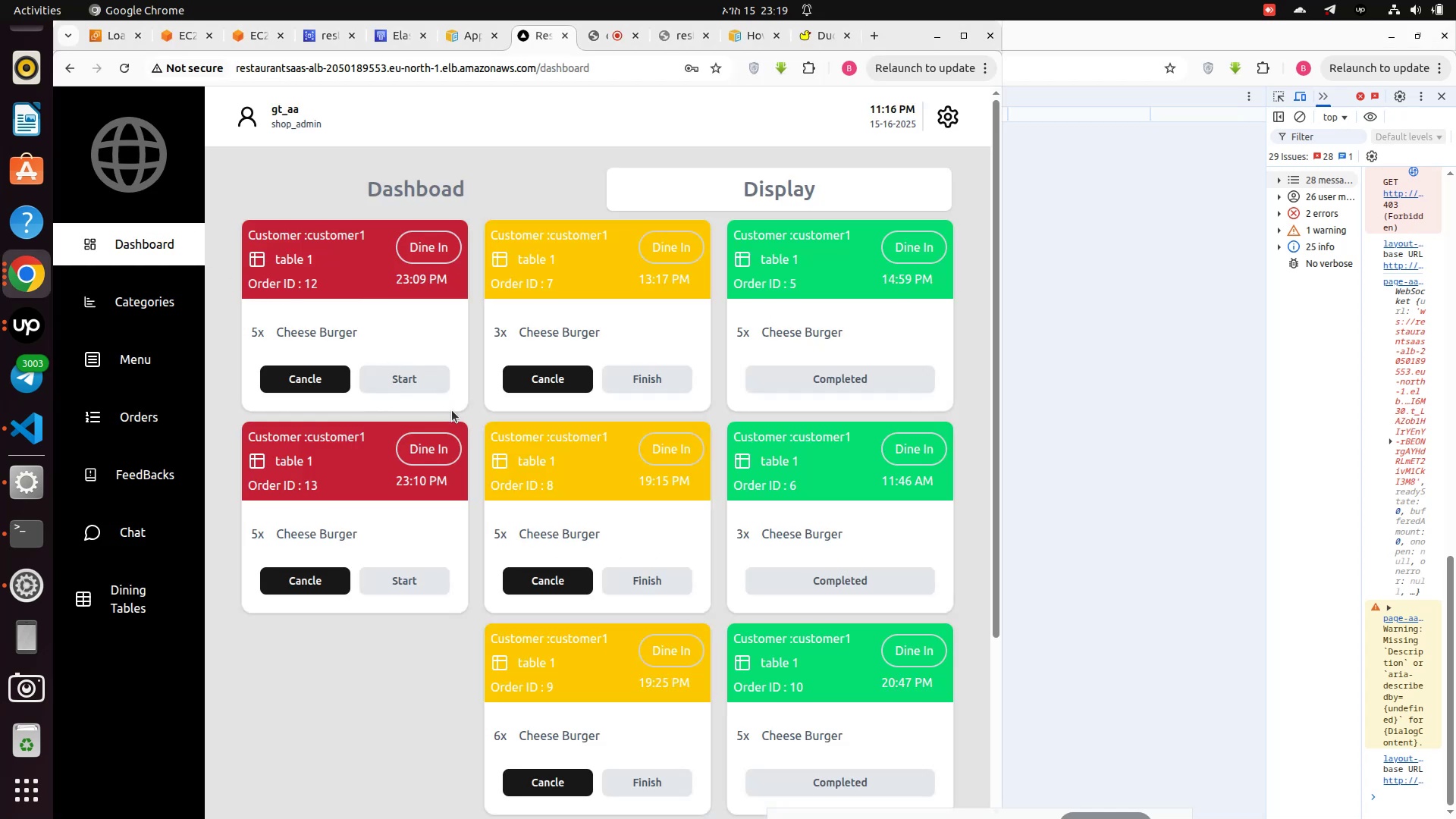 
scroll: coordinate [450, 422], scroll_direction: down, amount: 2.0
 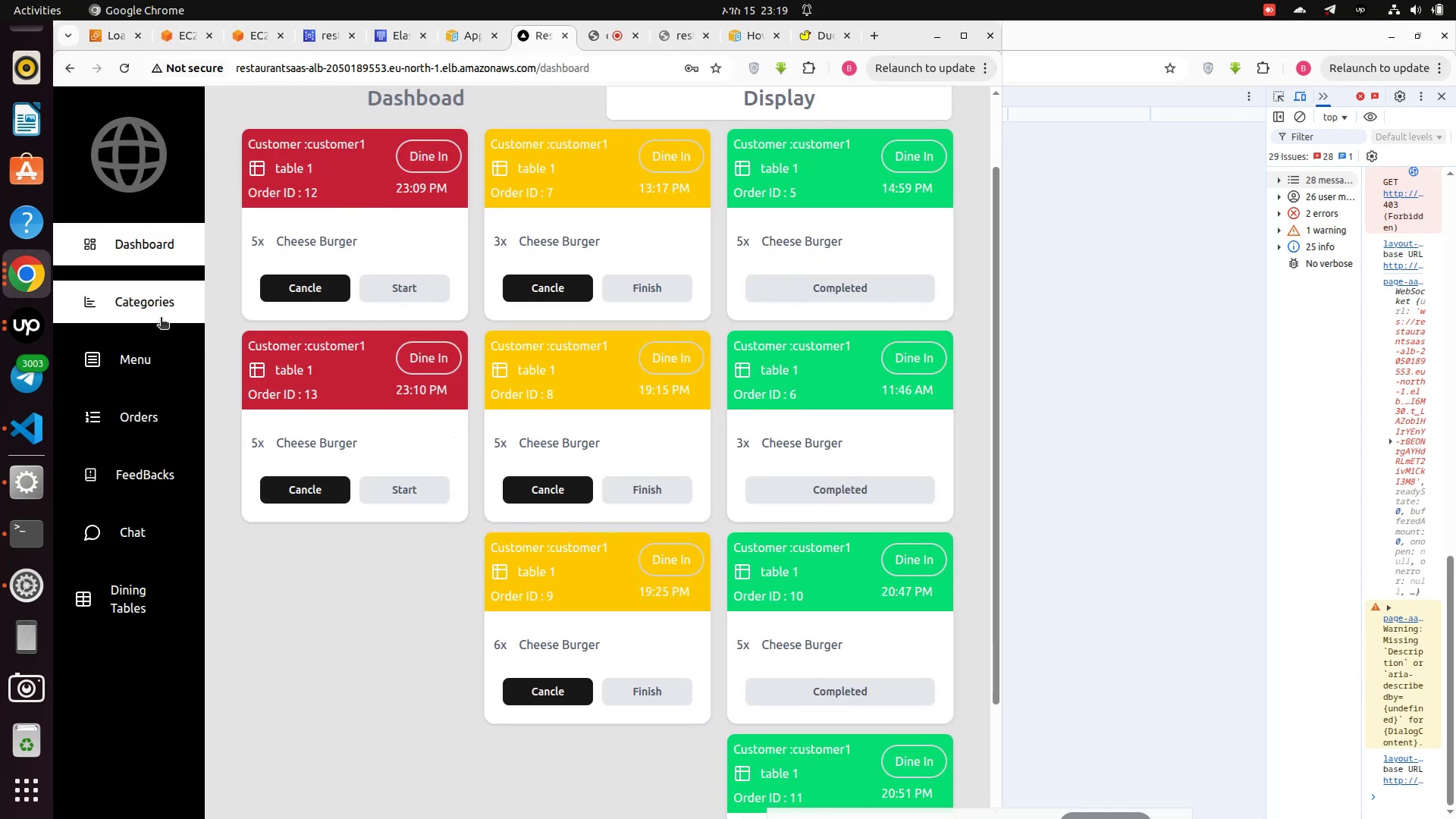 
left_click([158, 318])
 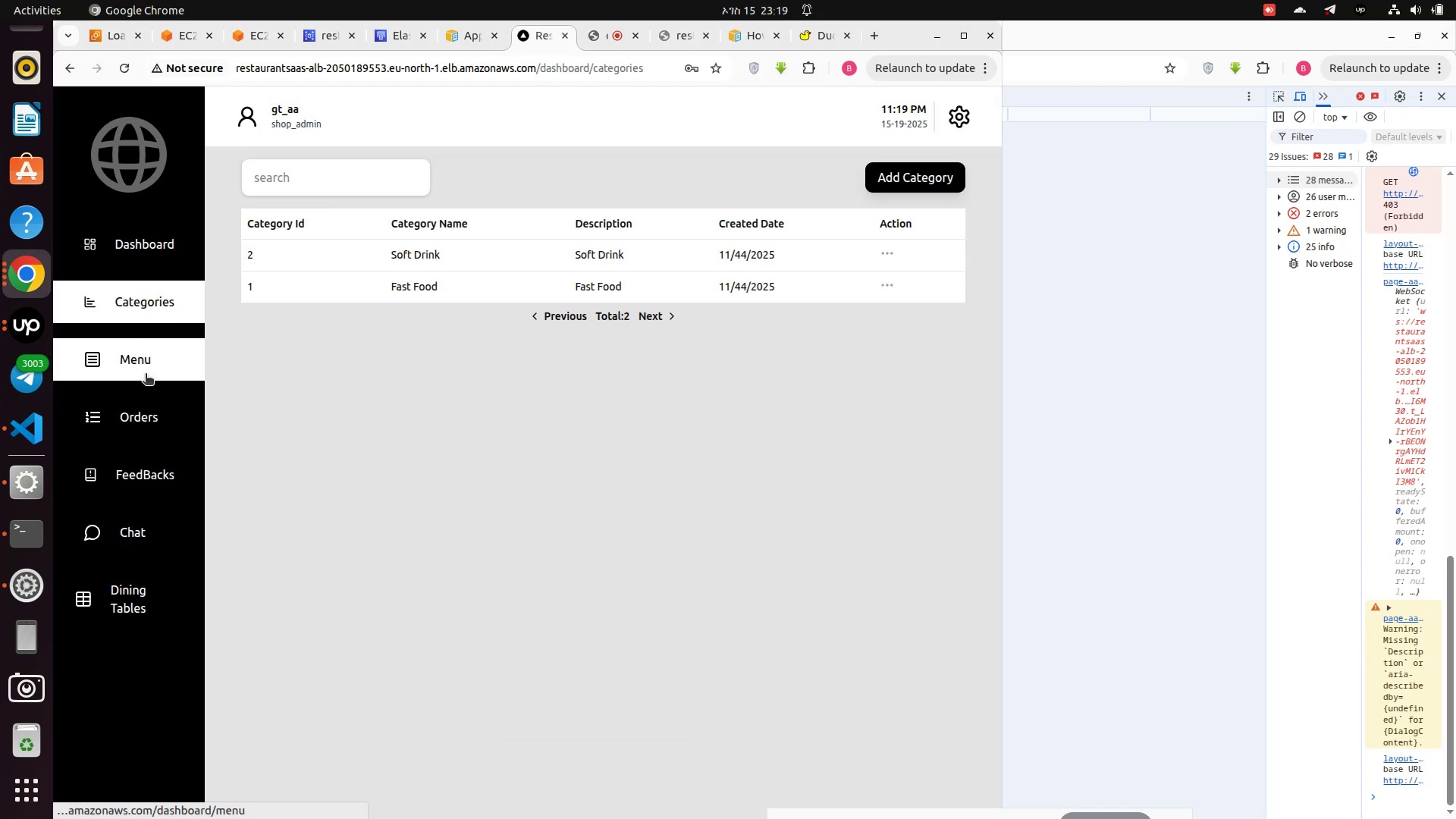 
left_click([146, 375])
 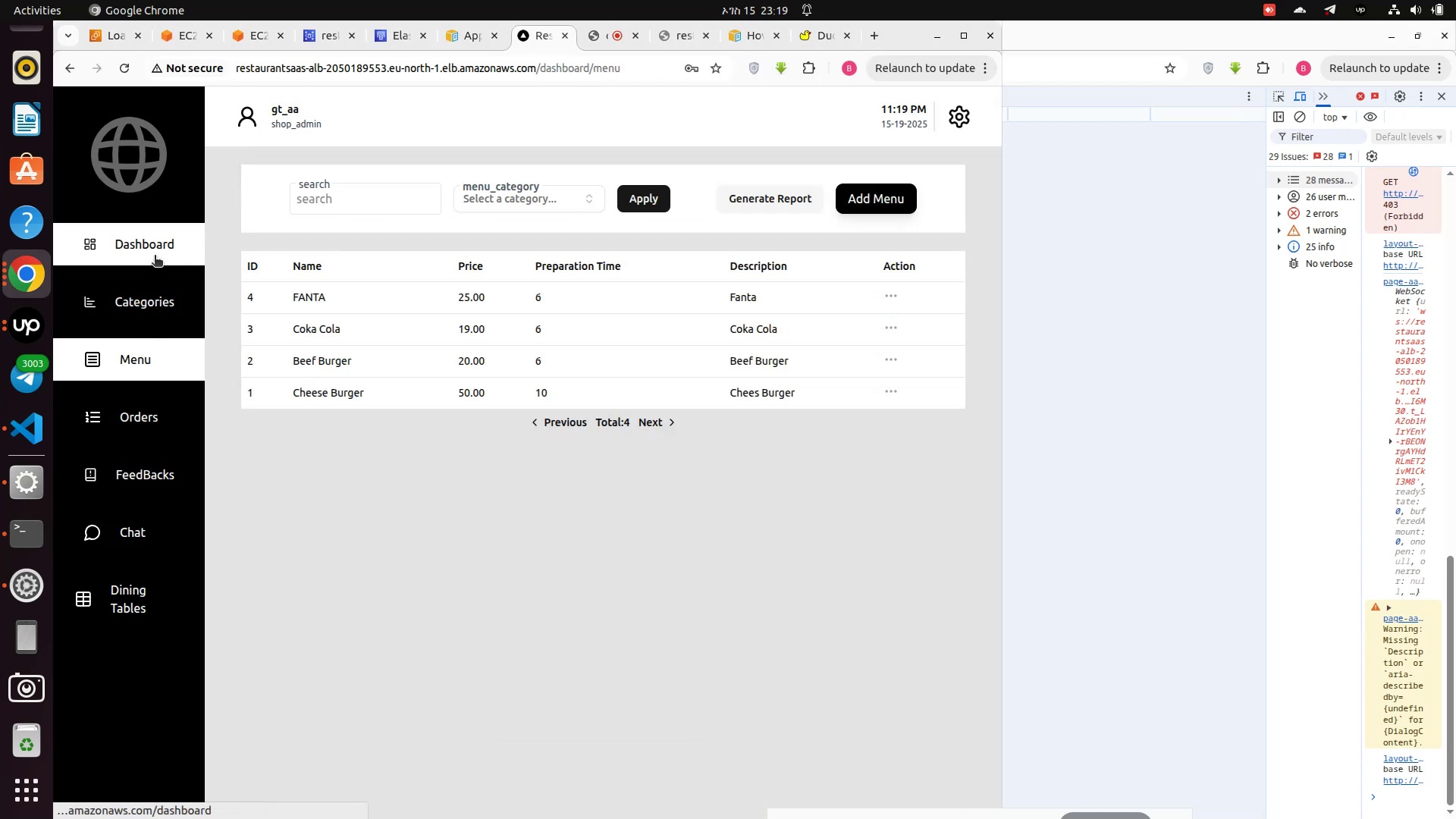 
left_click([154, 255])
 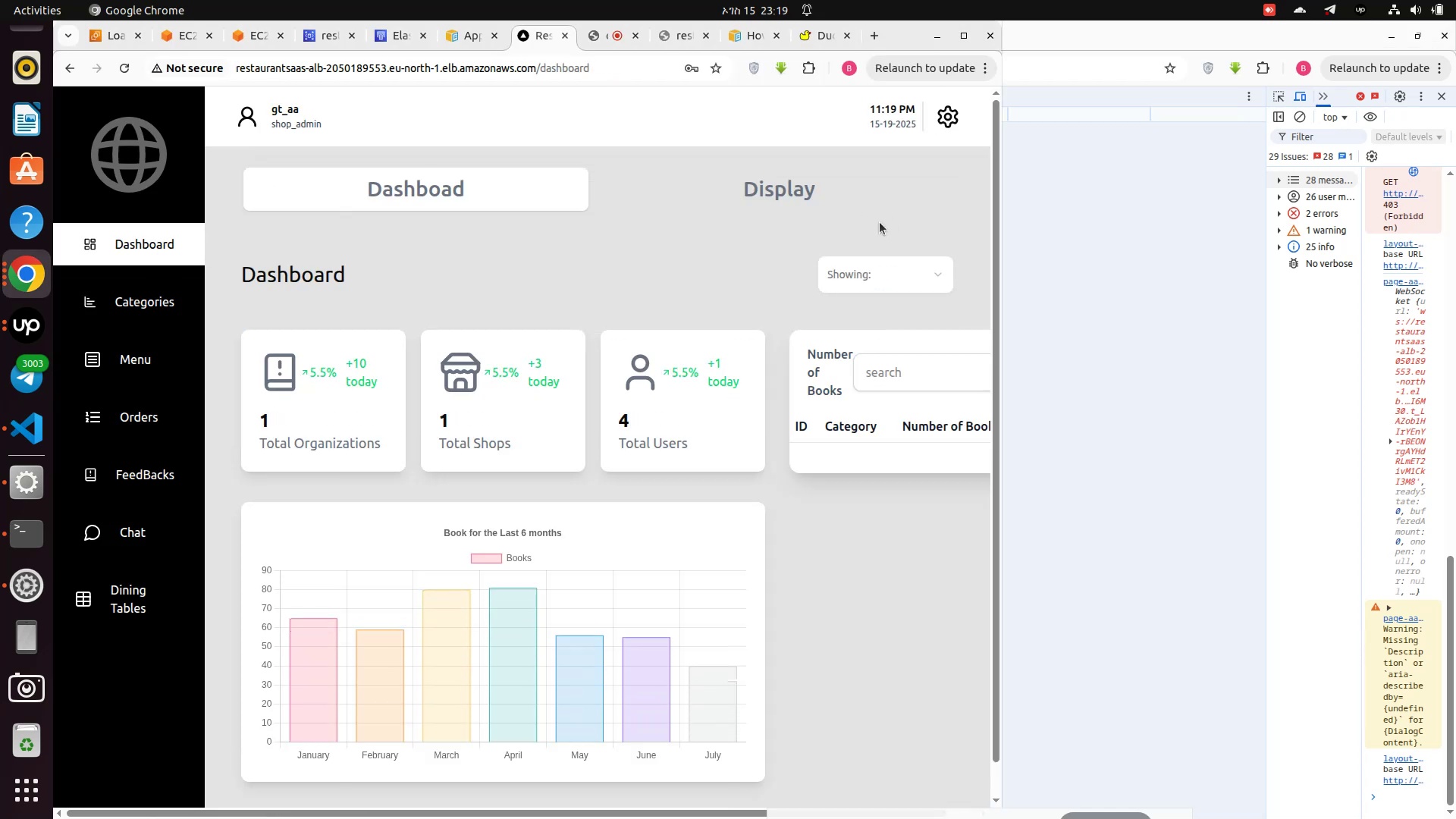 
left_click([790, 200])
 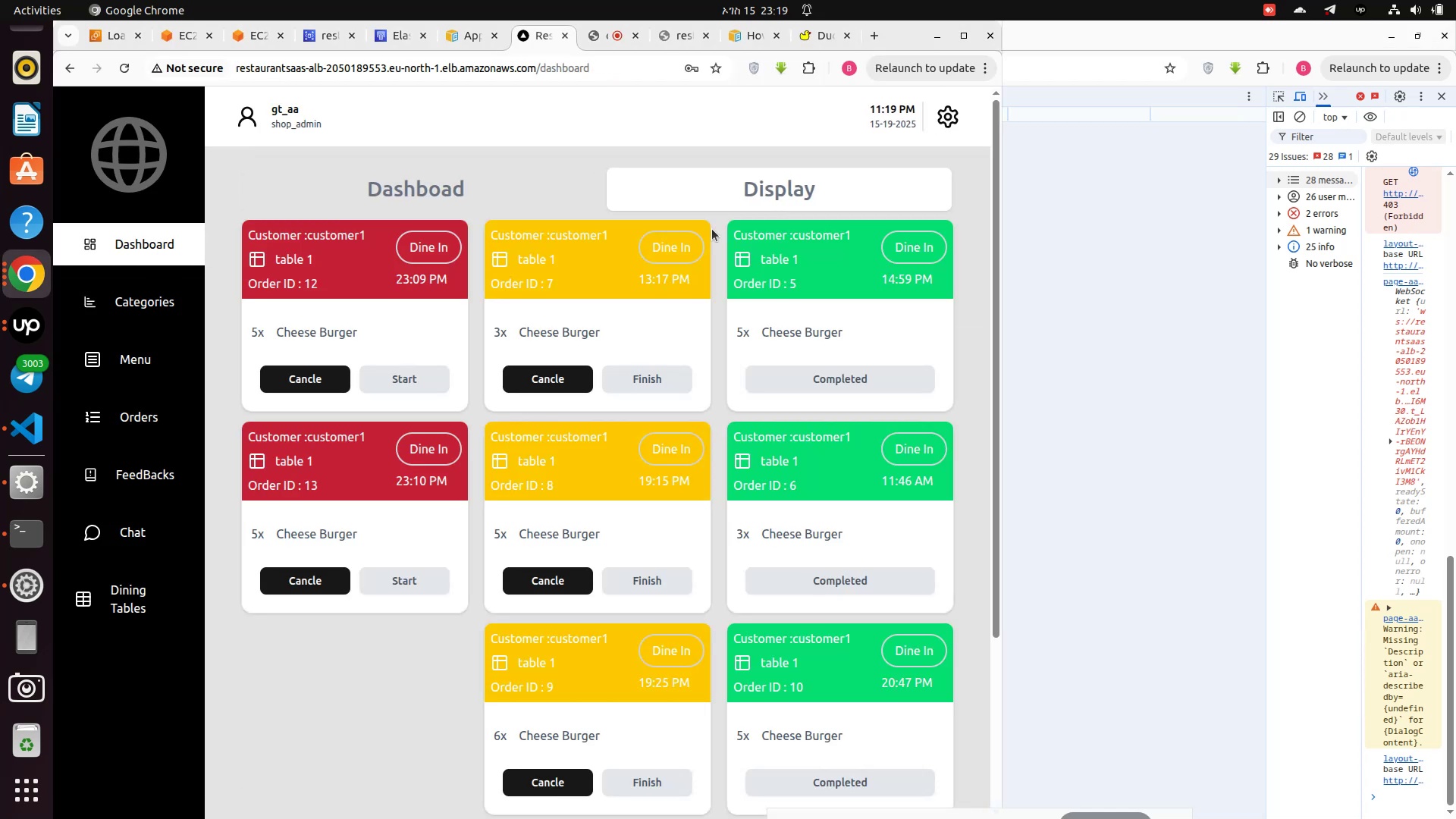 
scroll: coordinate [296, 365], scroll_direction: down, amount: 1.0
 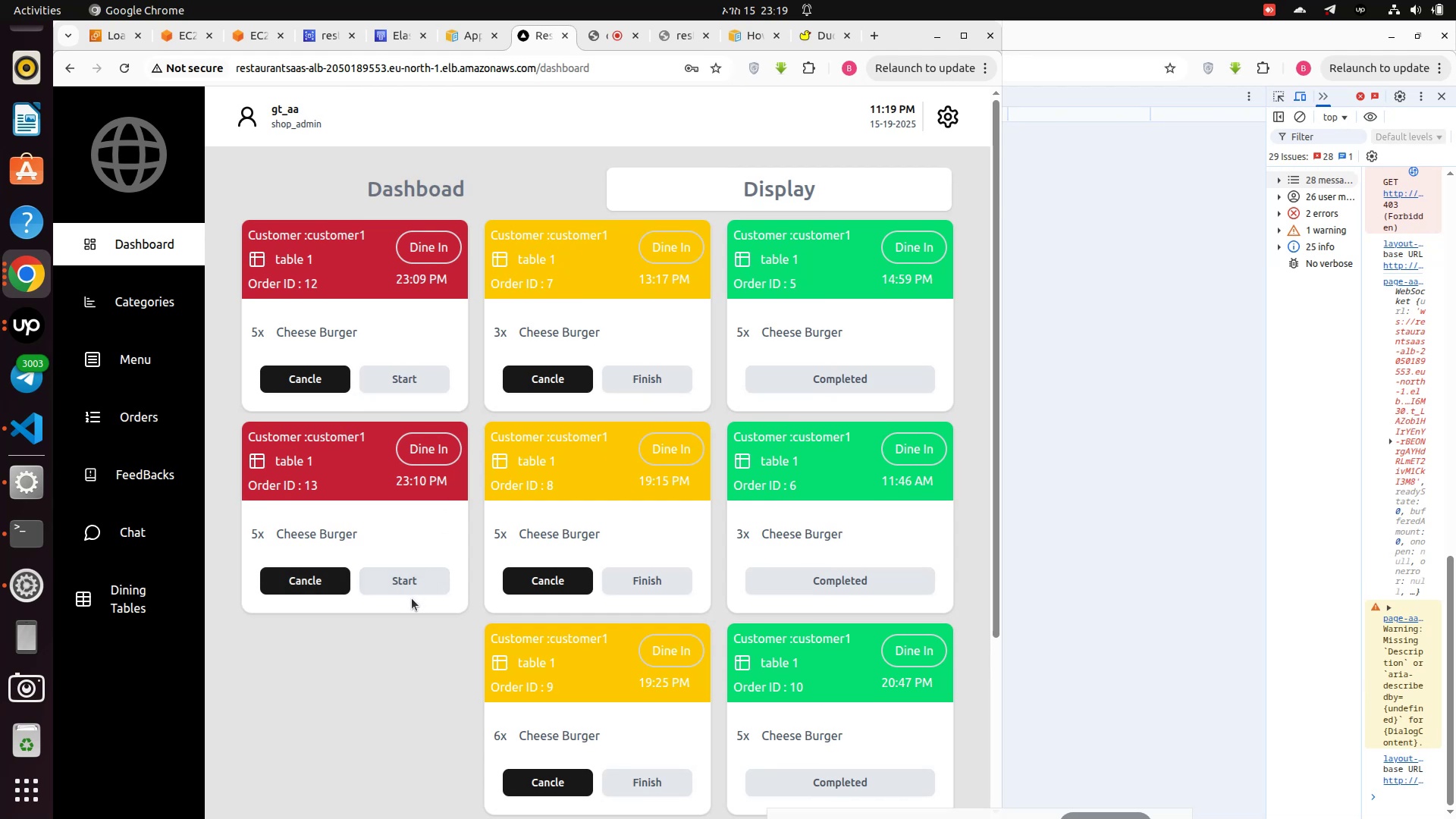 
left_click([411, 594])
 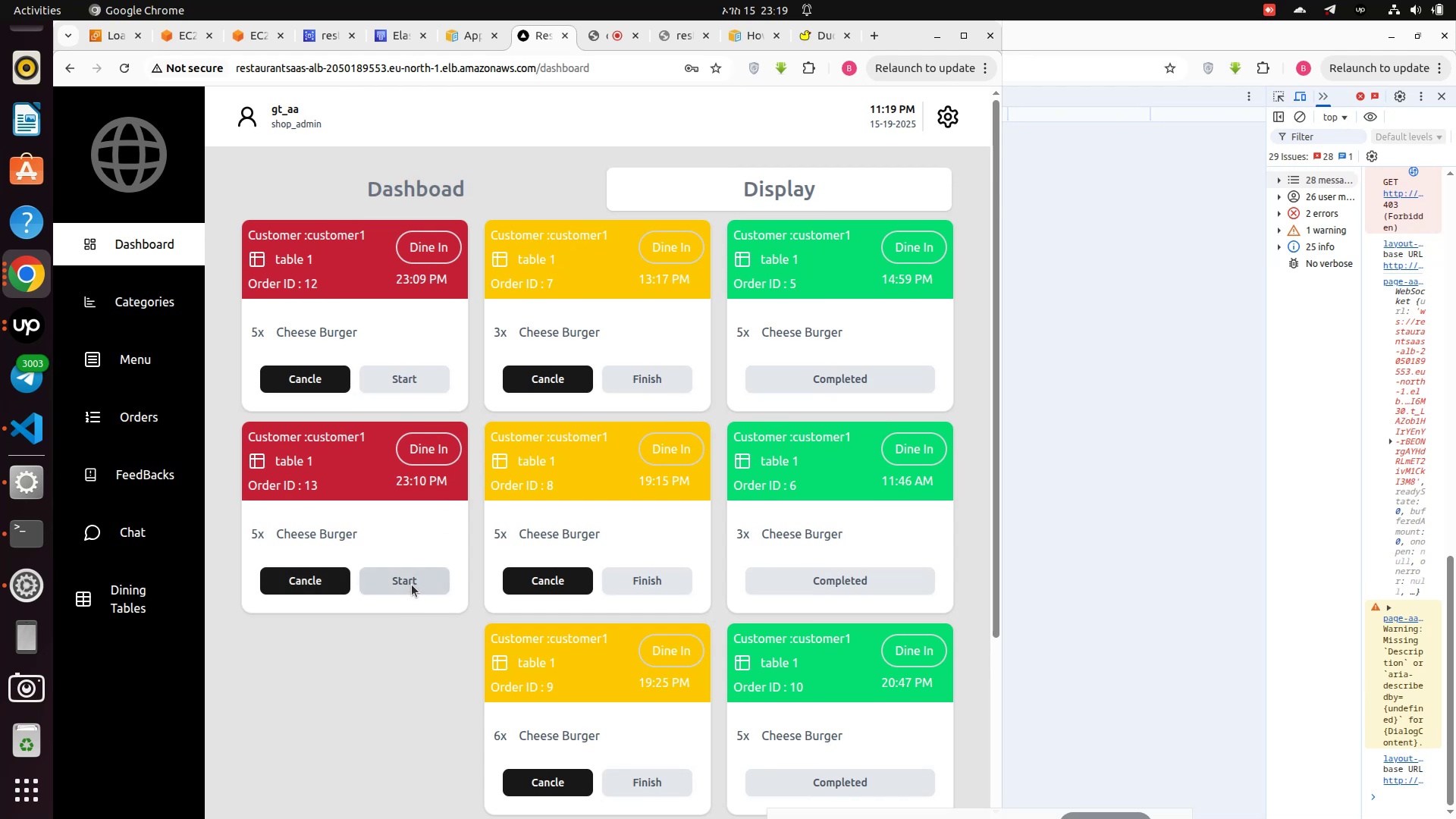 
left_click([412, 584])
 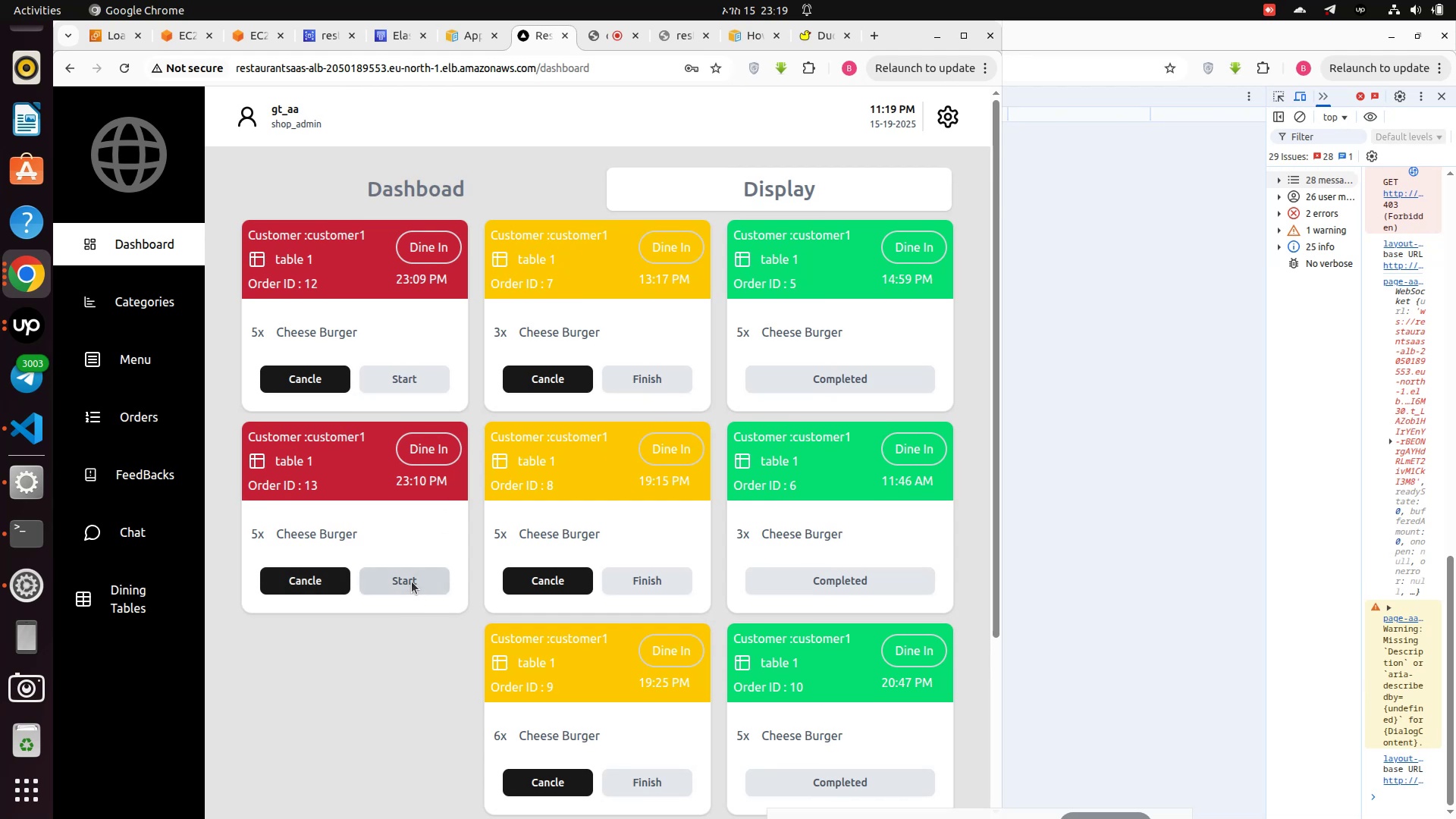 
left_click([412, 582])
 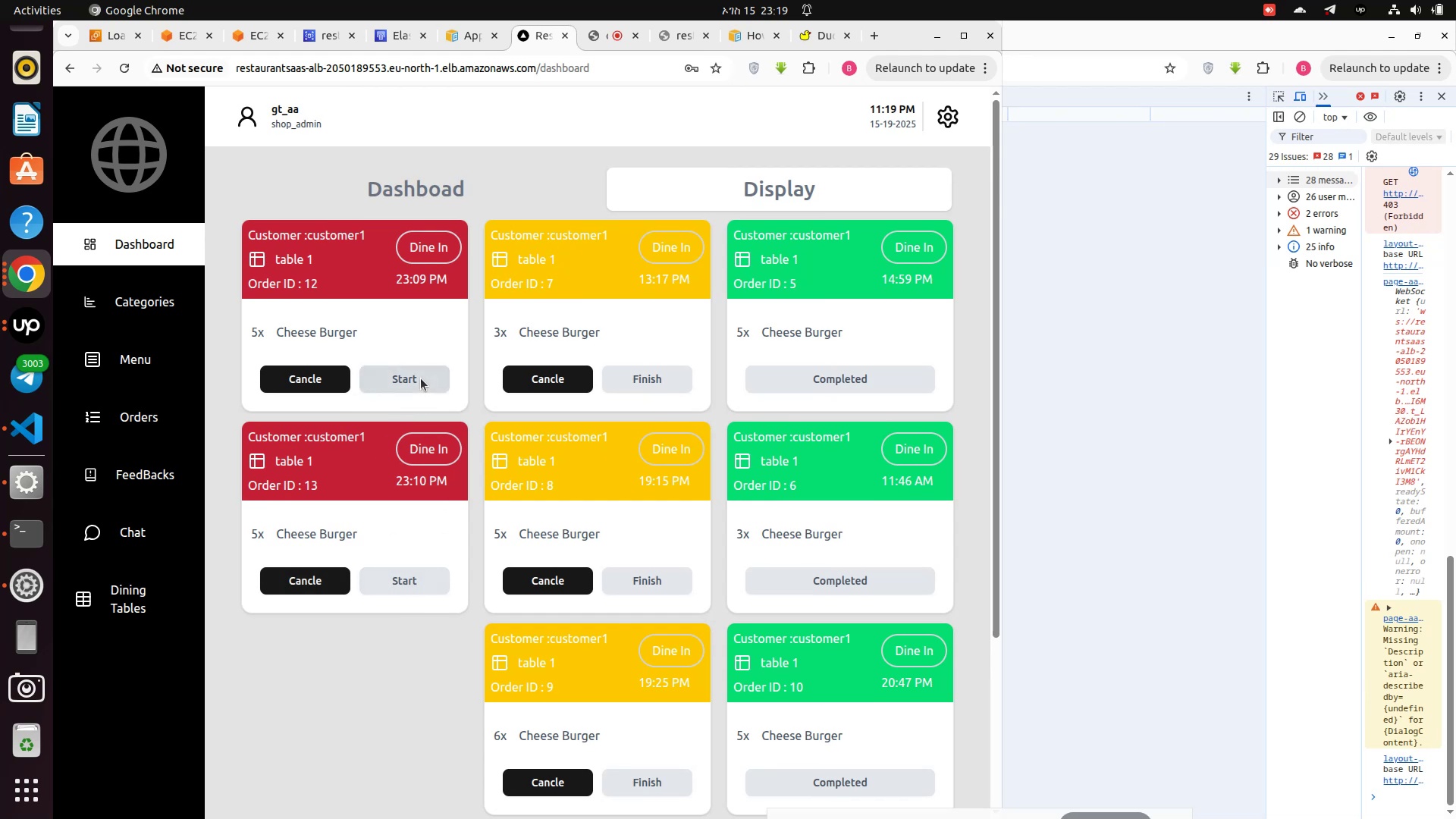 
left_click([420, 378])
 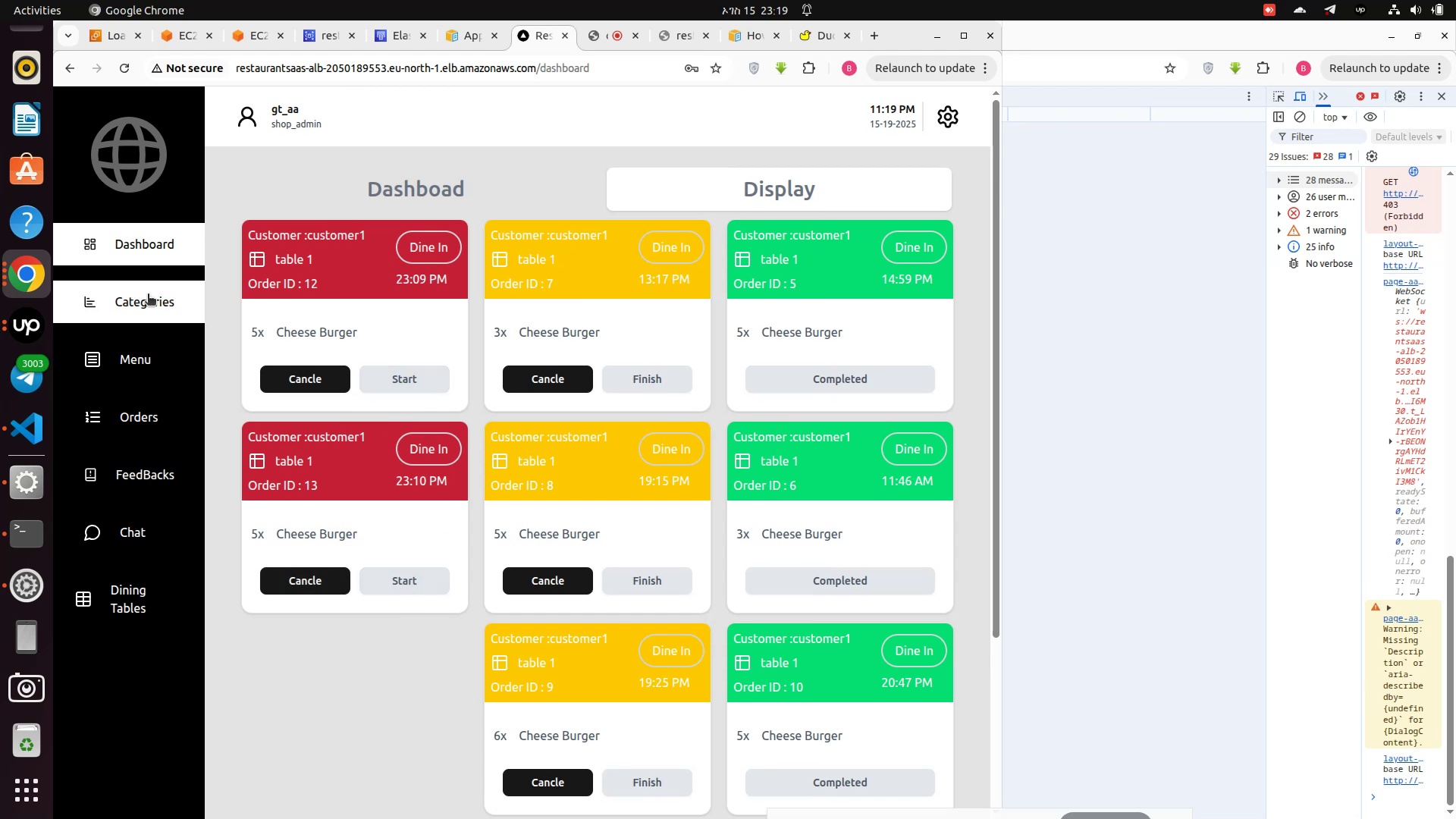 
left_click([146, 303])
 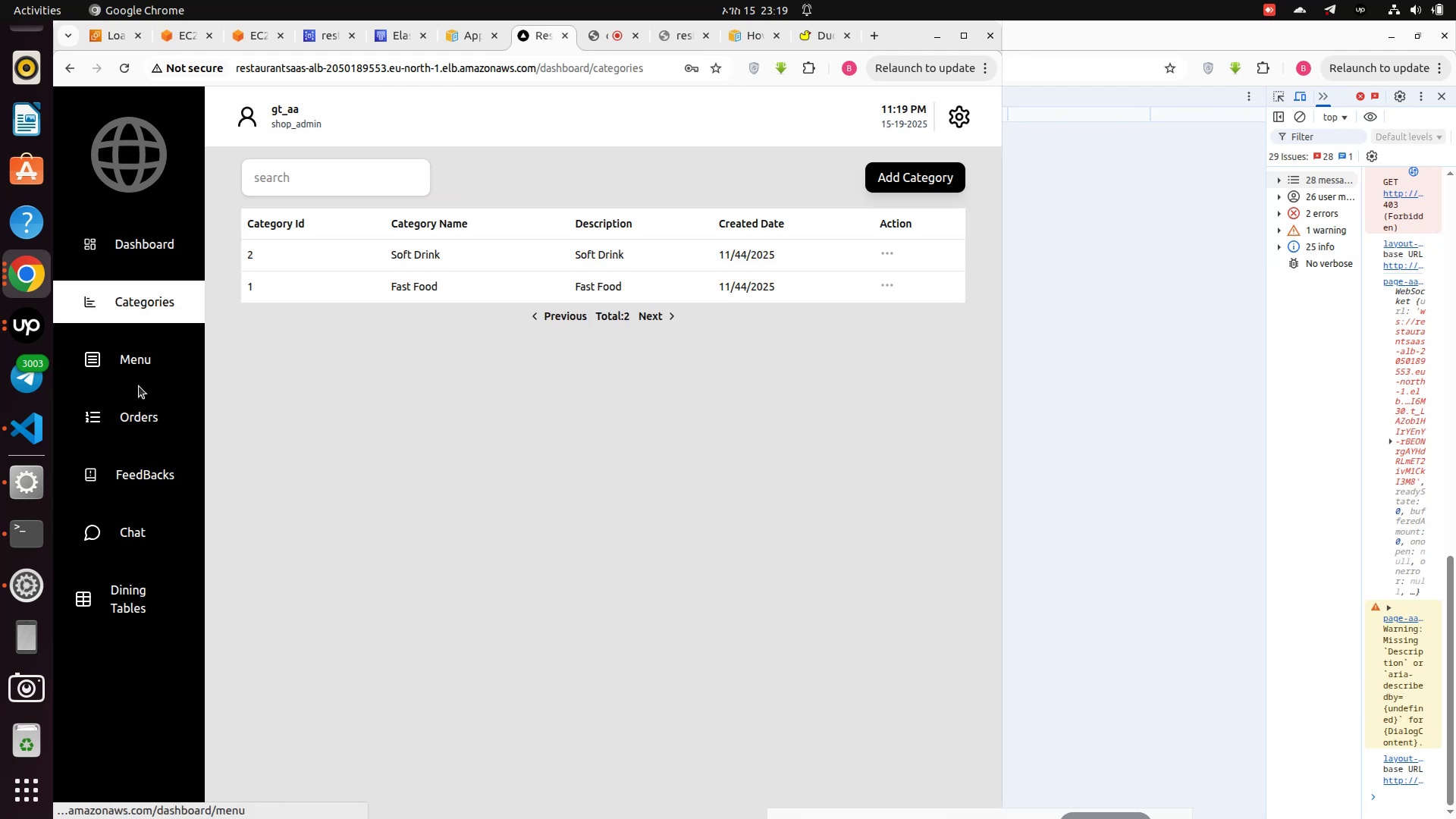 
left_click([139, 390])
 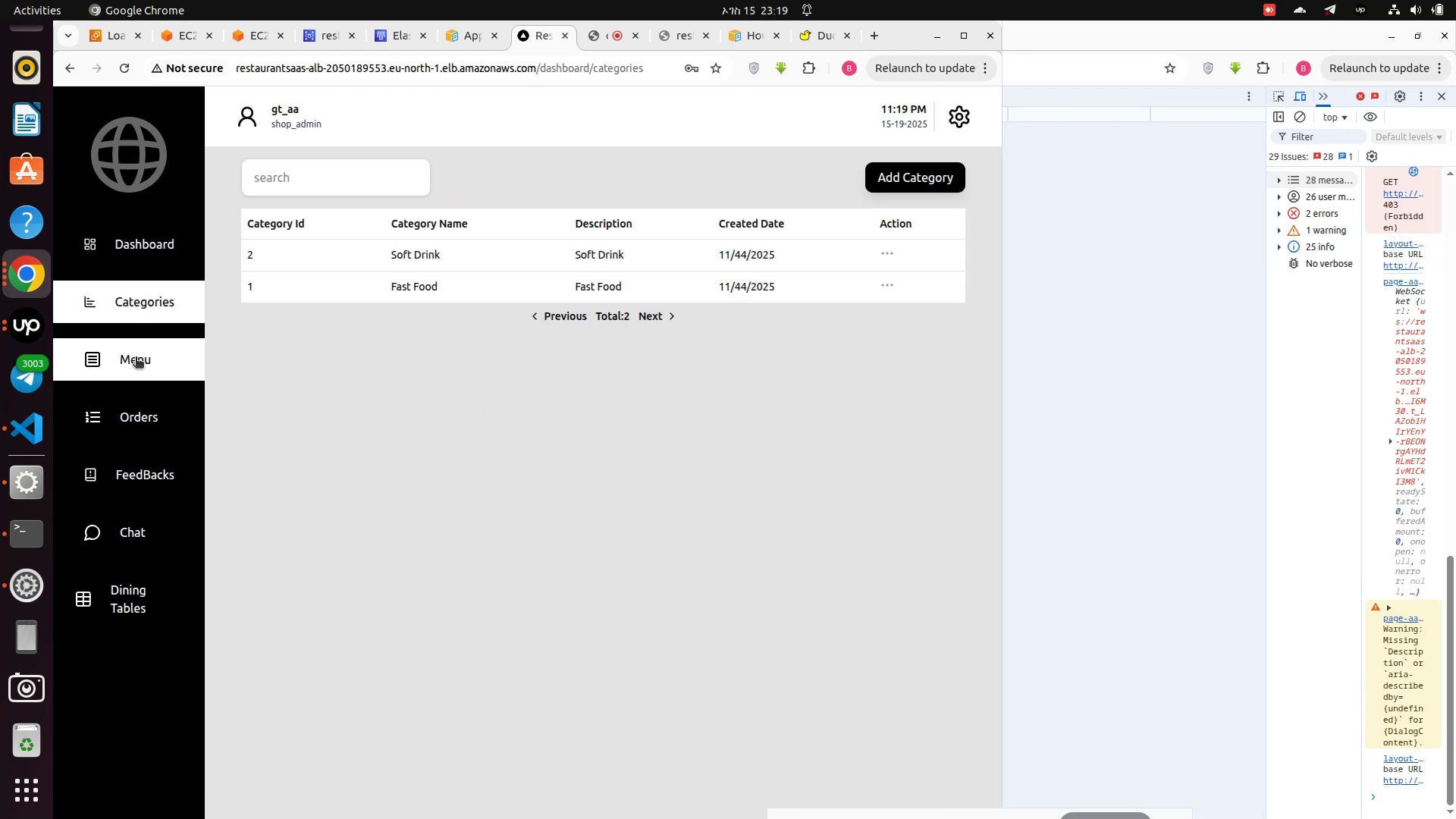 
left_click([136, 358])
 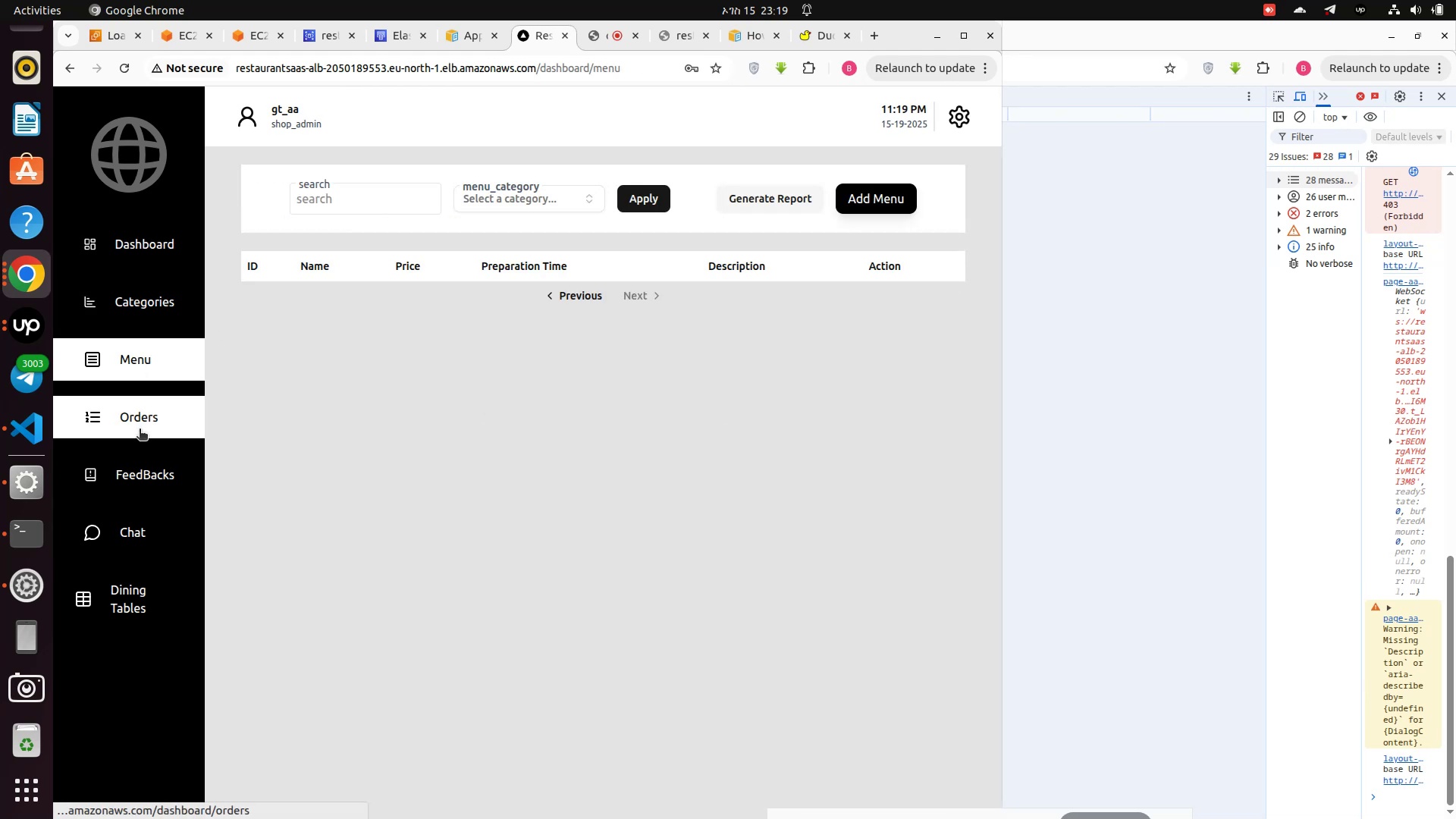 
left_click([140, 430])
 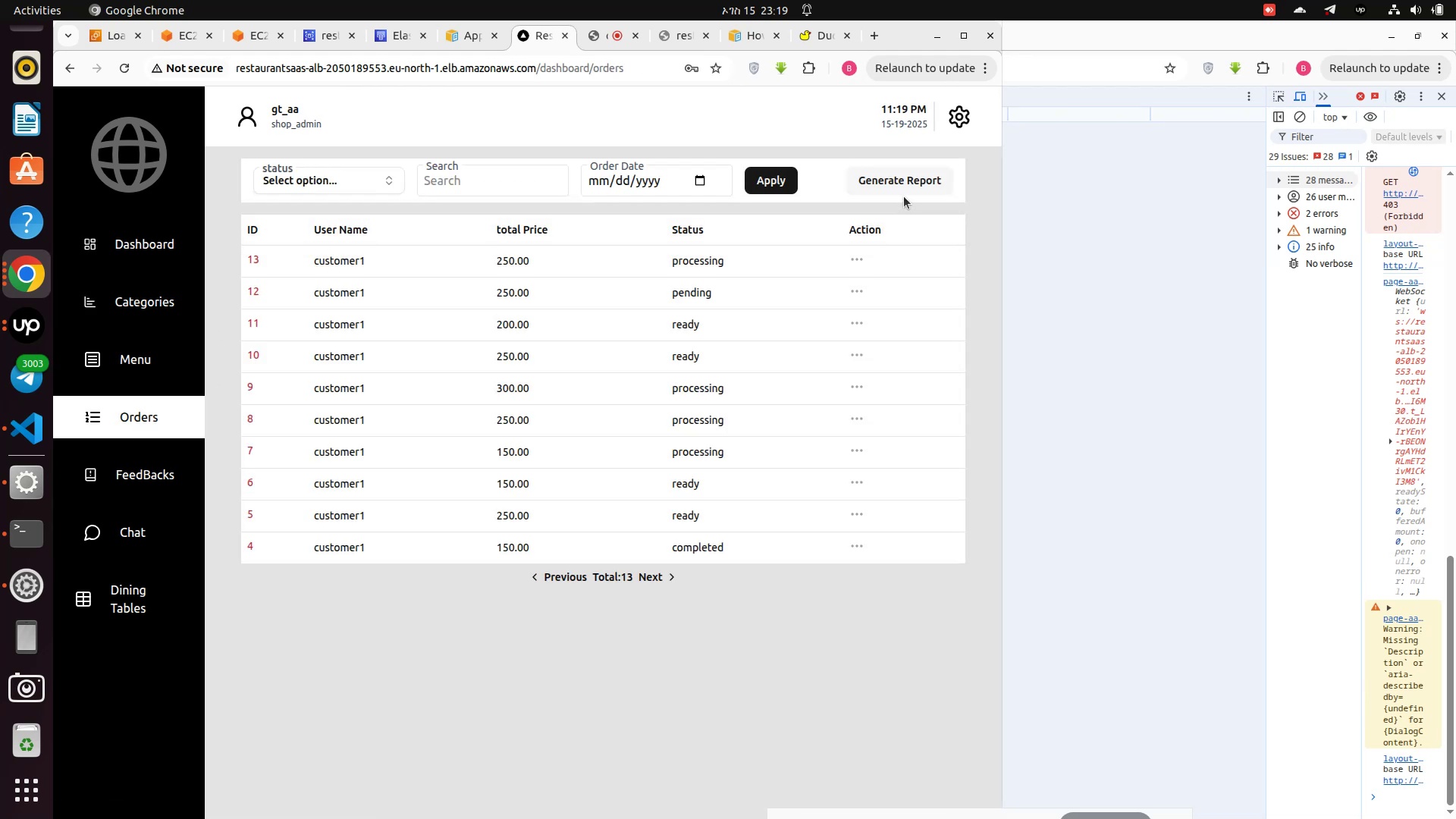 
left_click([902, 184])
 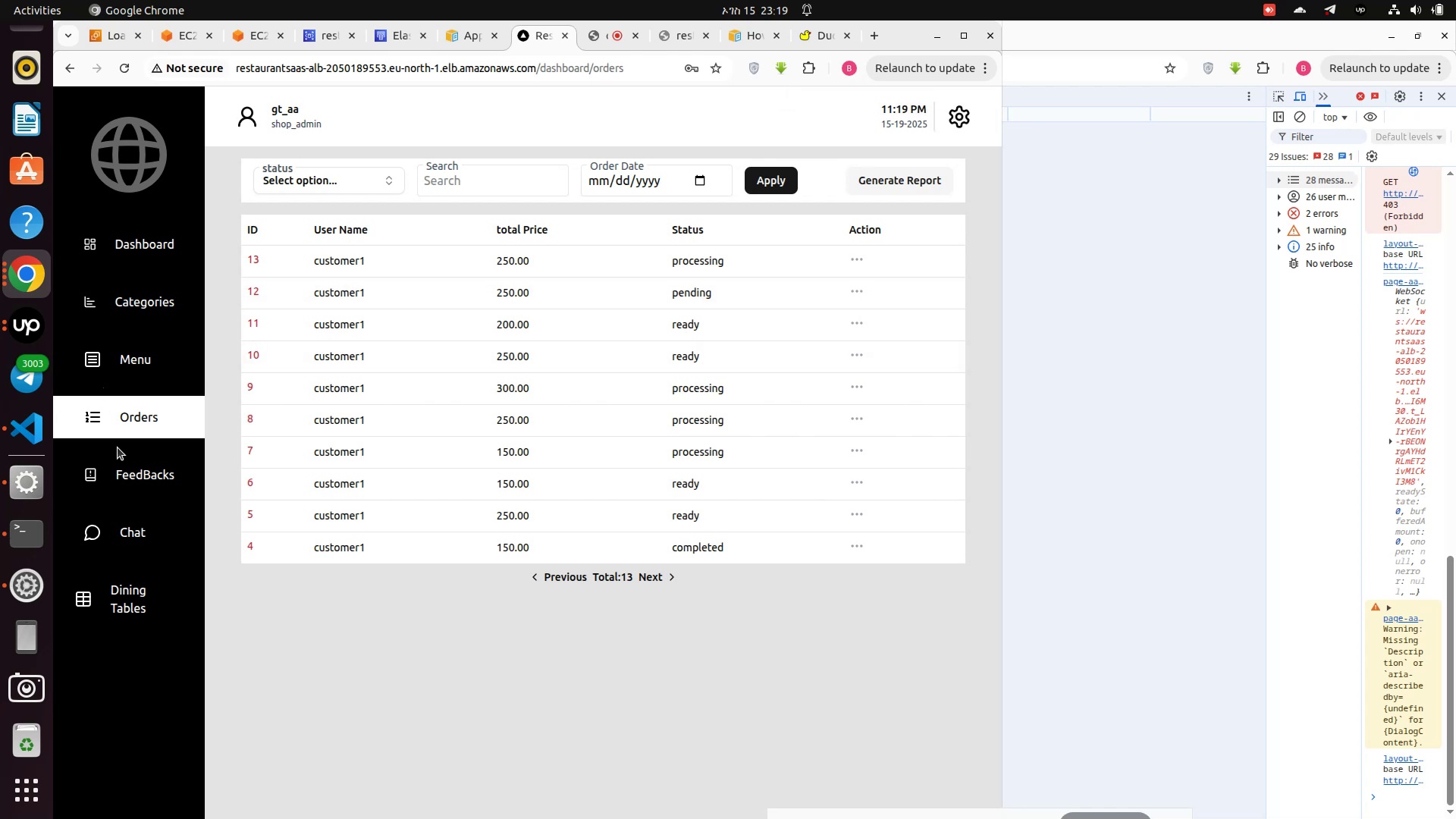 
wait(5.48)
 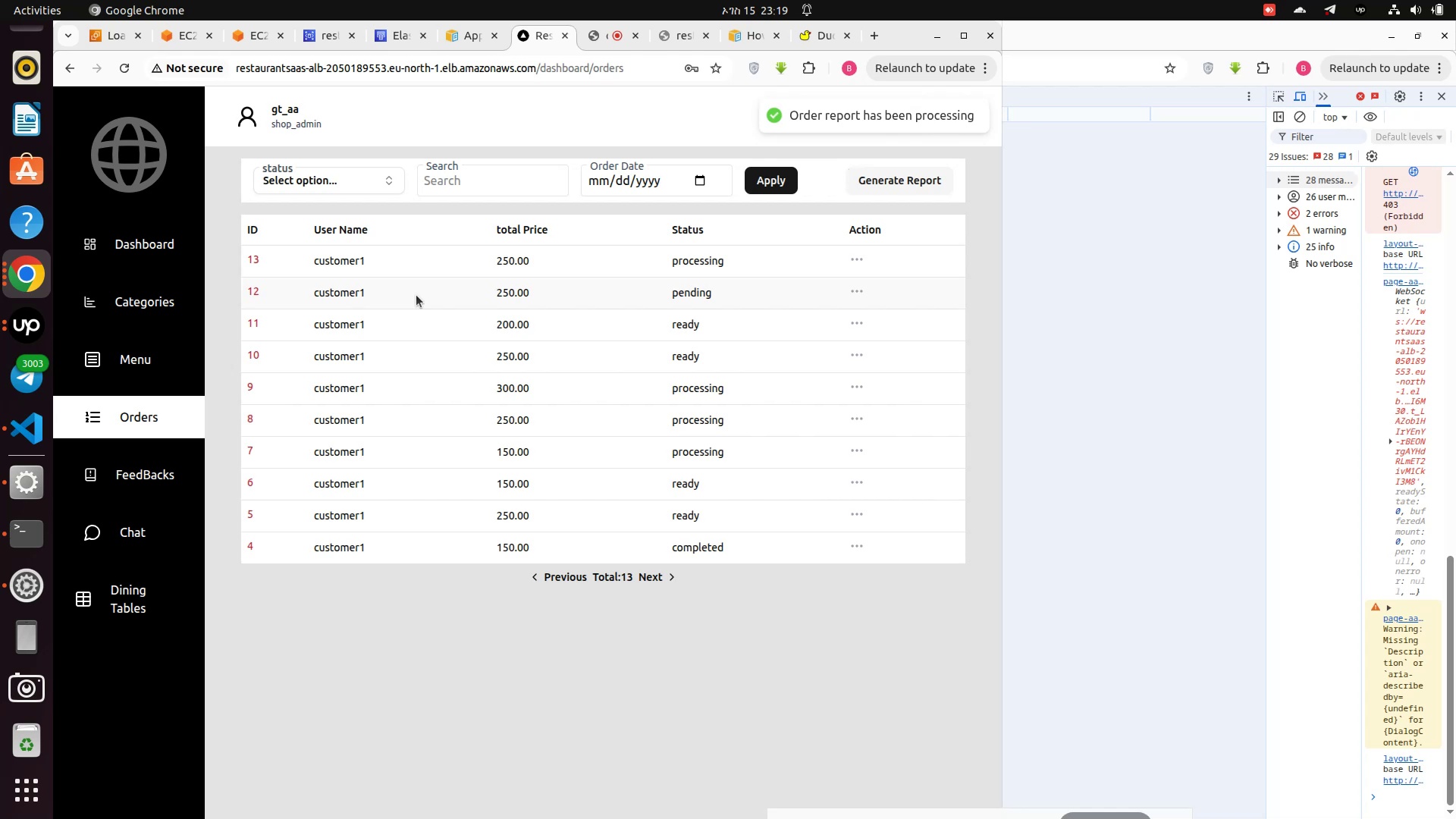 
left_click([116, 363])
 